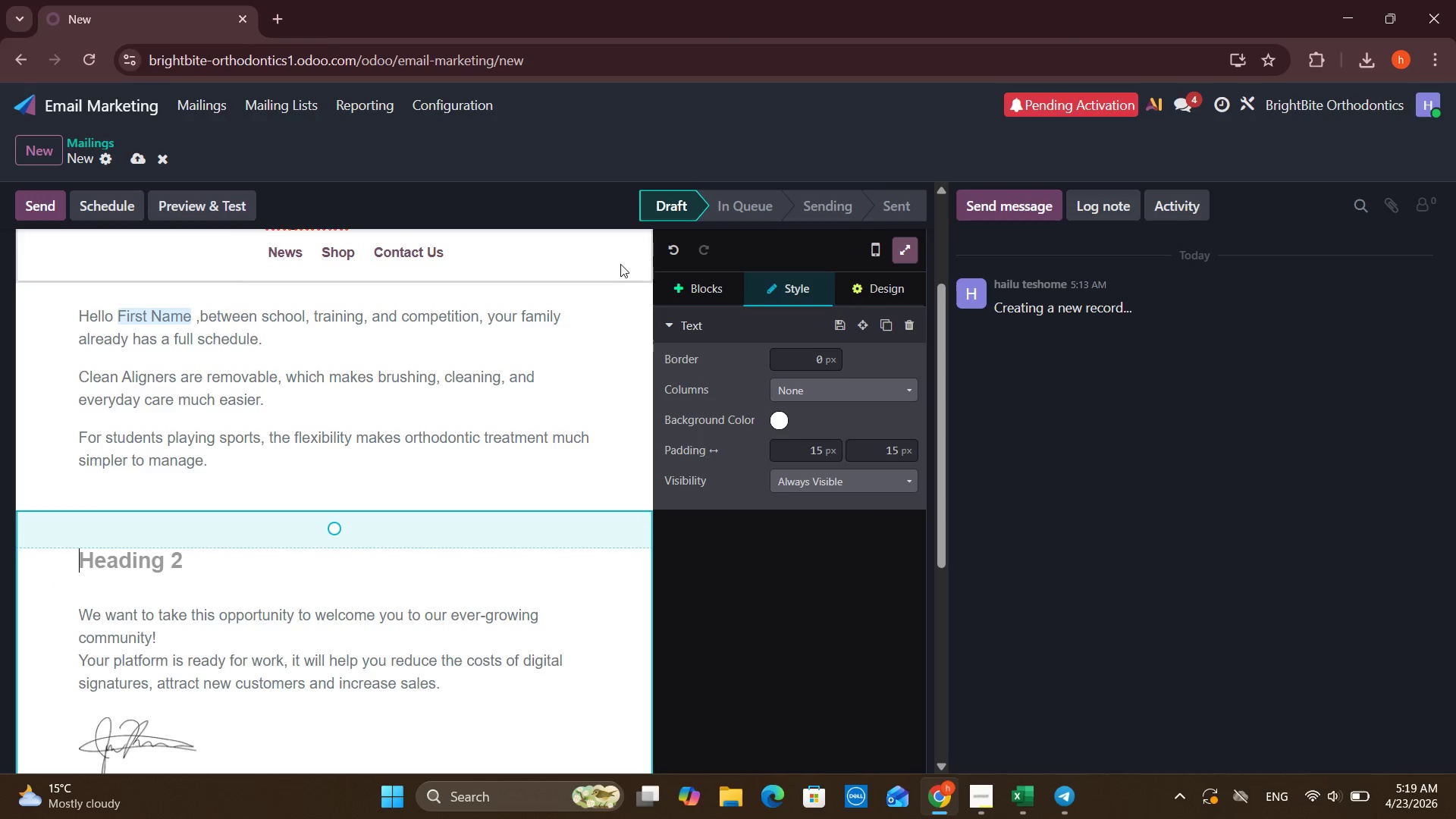 
left_click([684, 294])
 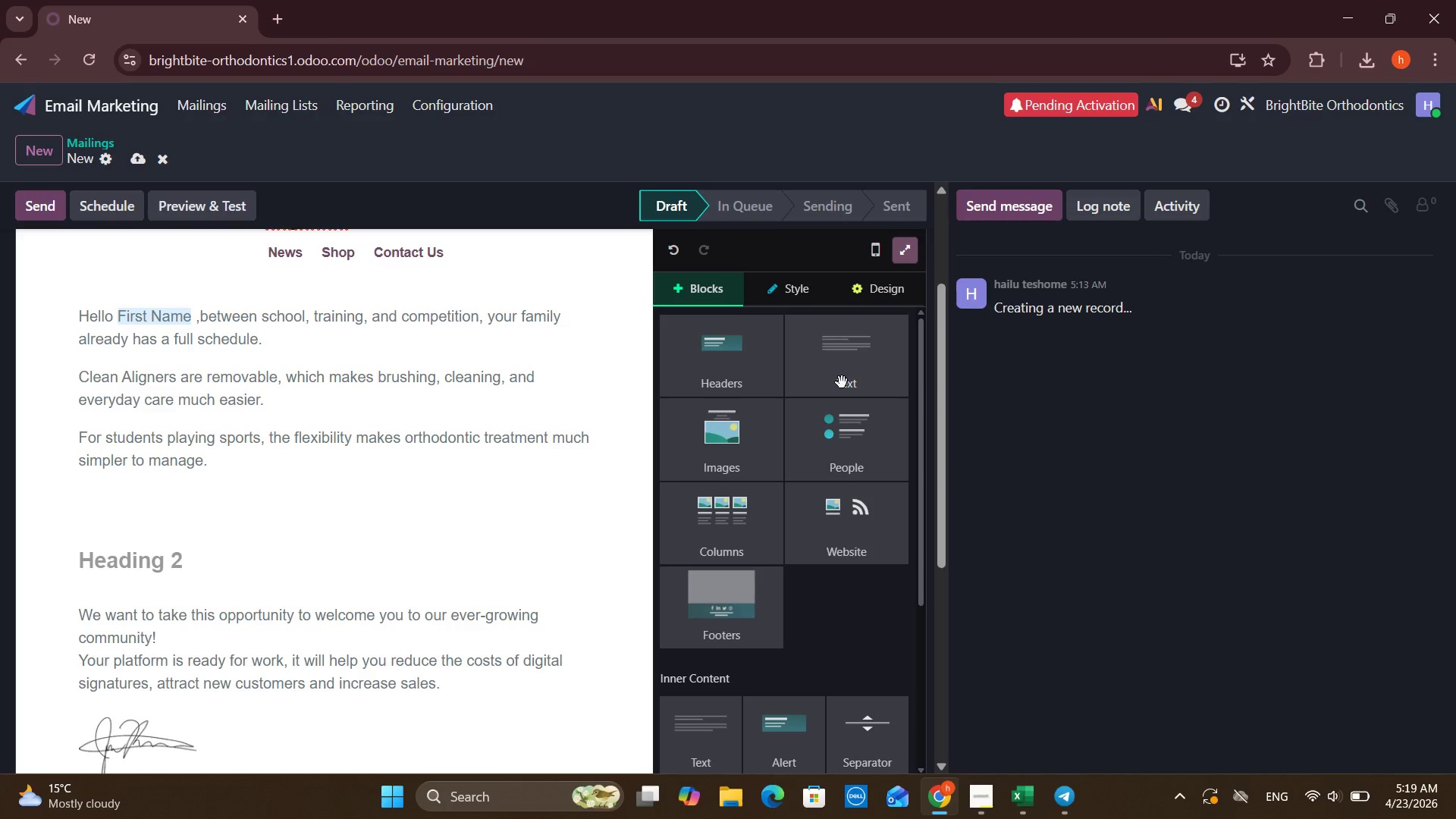 
scroll: coordinate [842, 382], scroll_direction: down, amount: 1.0
 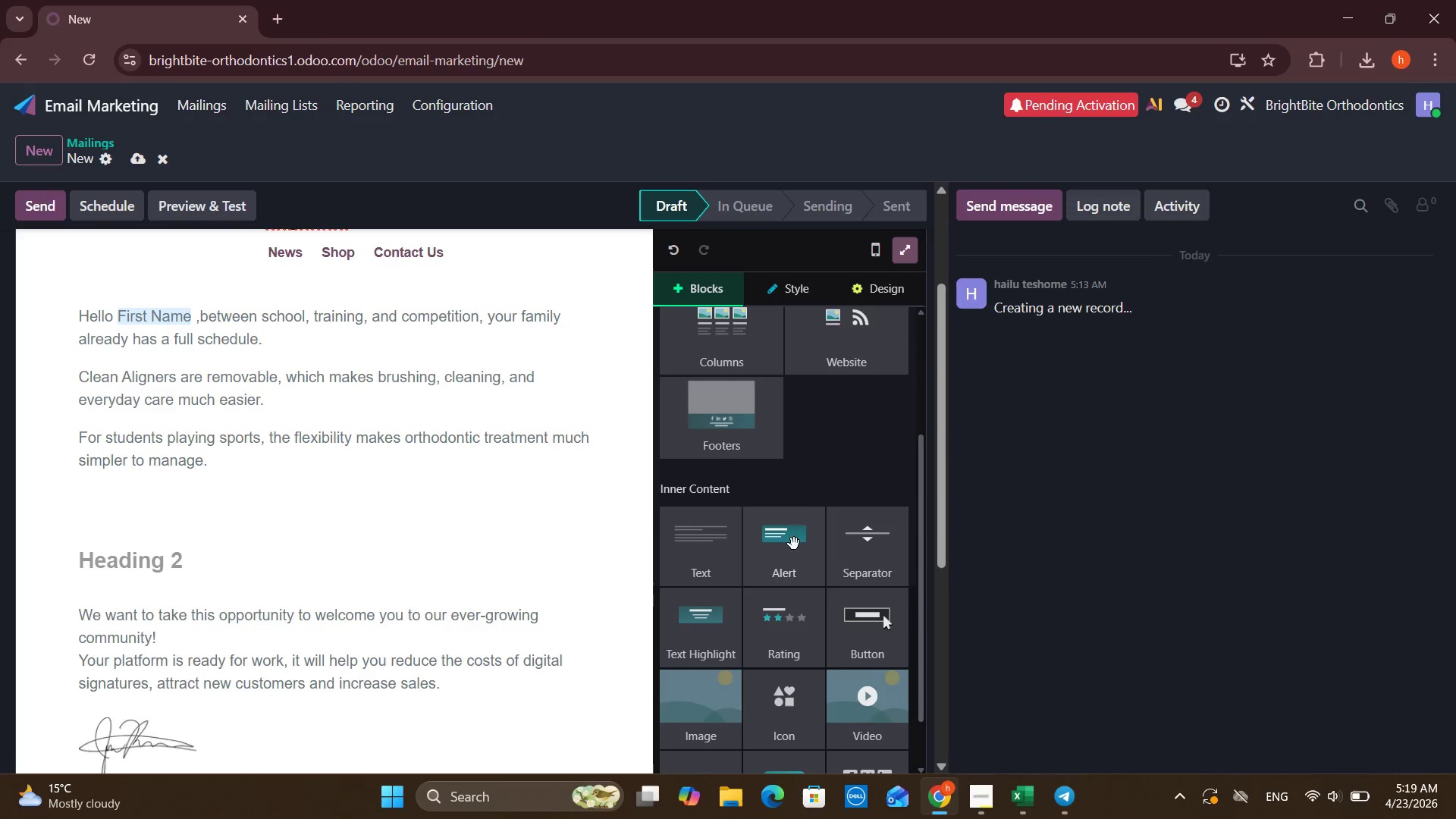 
scroll: coordinate [808, 510], scroll_direction: up, amount: 2.0
 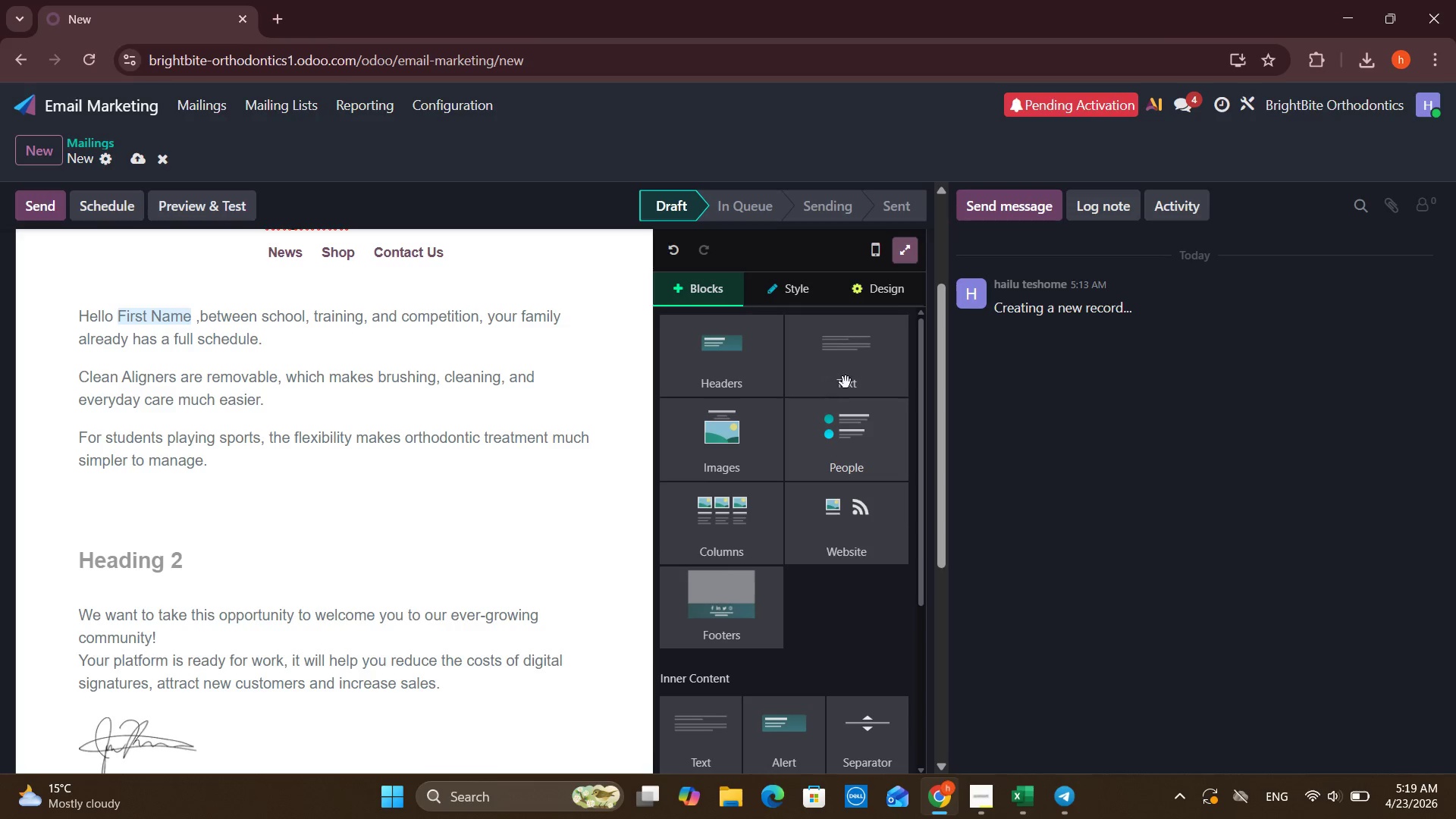 
left_click([846, 381])
 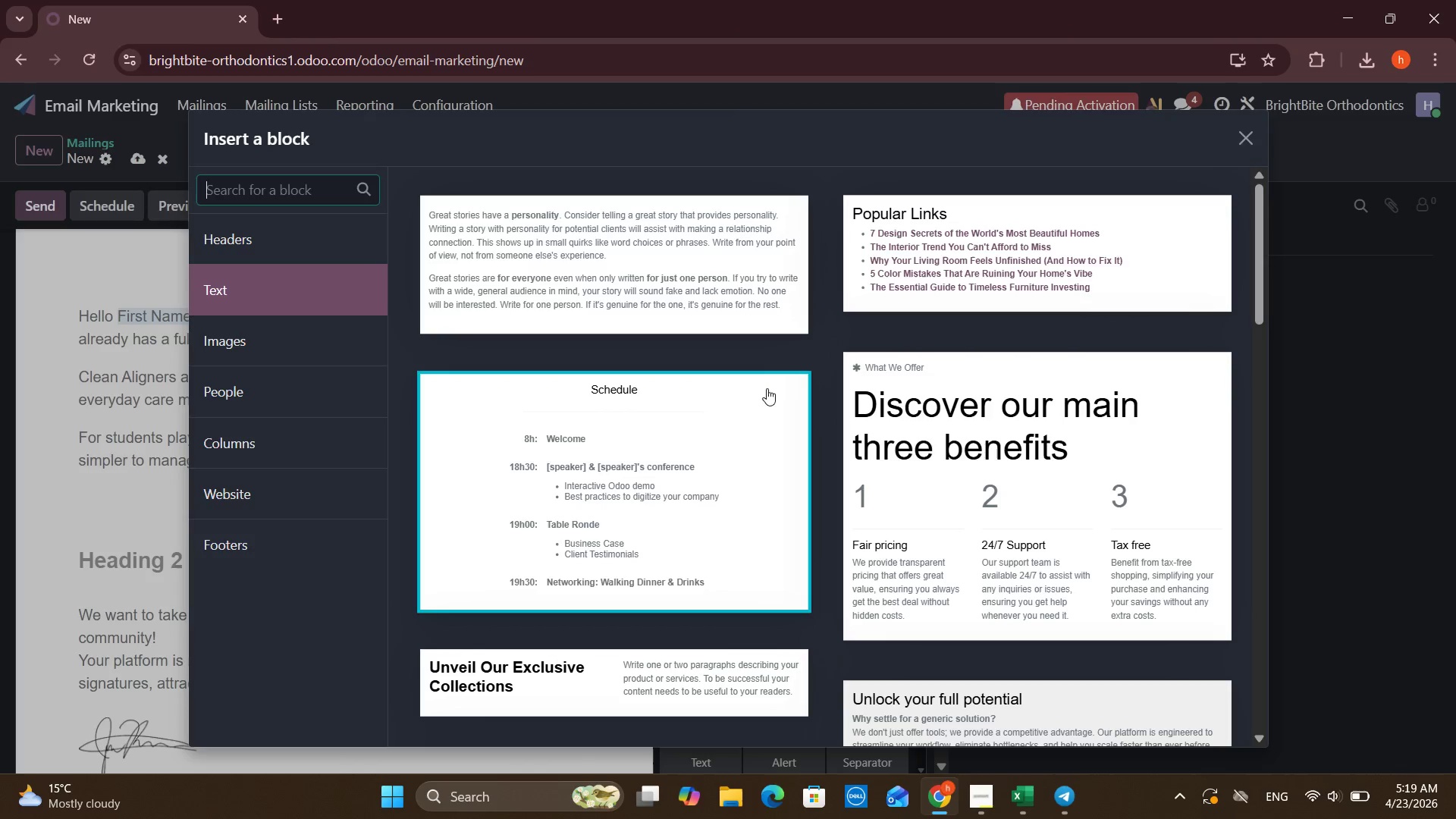 
scroll: coordinate [645, 396], scroll_direction: down, amount: 21.0
 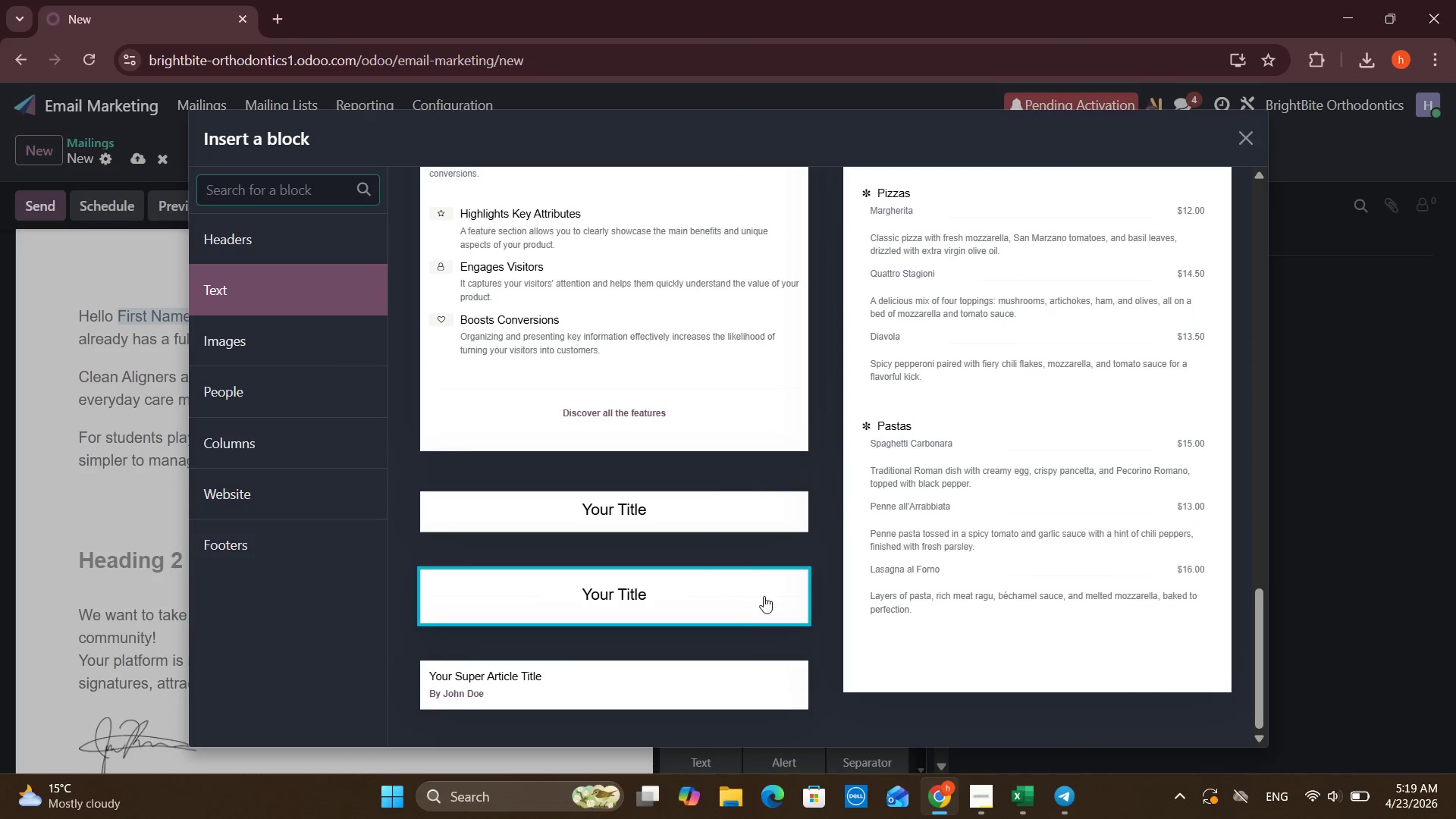 
scroll: coordinate [634, 583], scroll_direction: up, amount: 24.0
 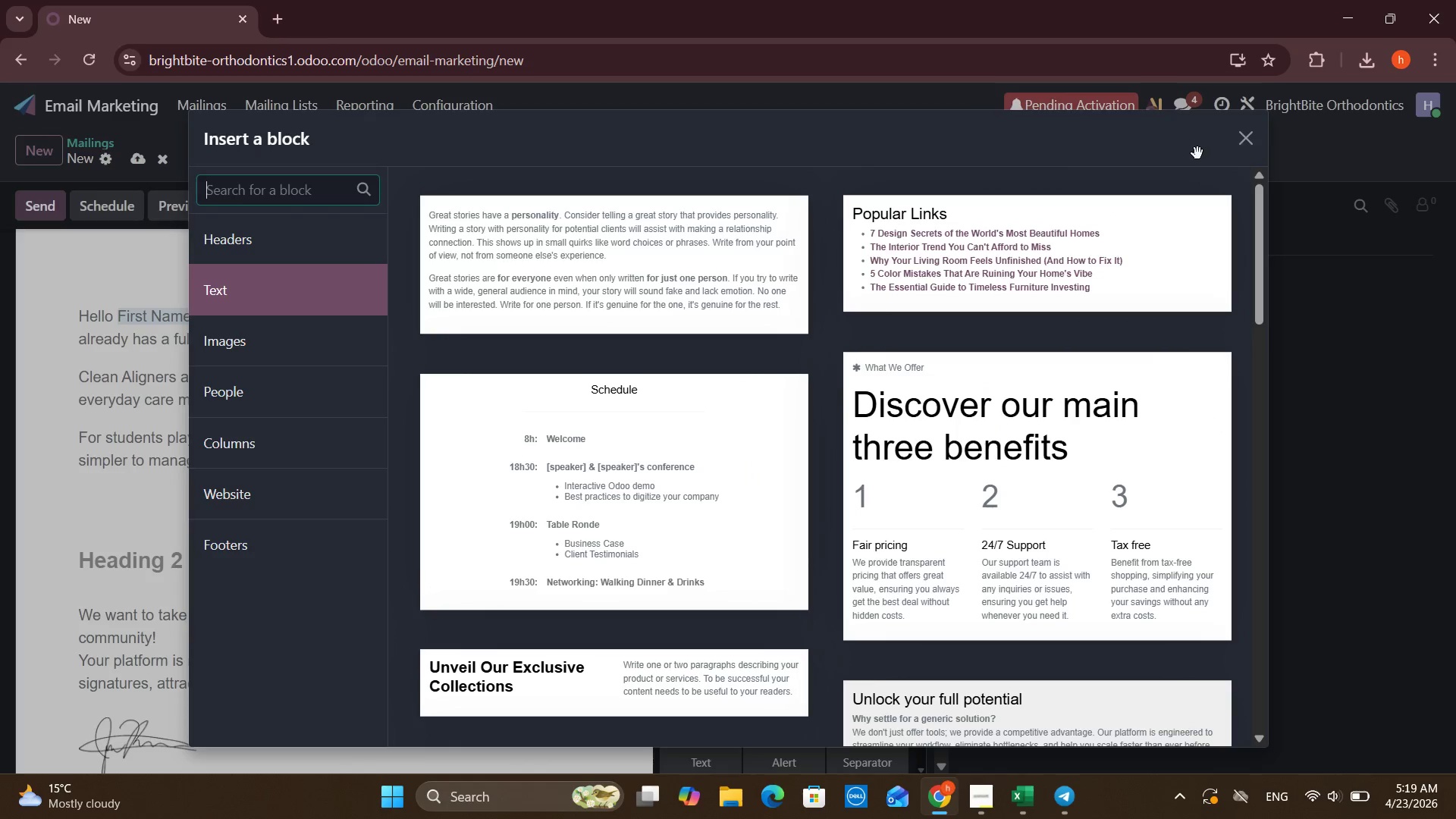 
left_click([1250, 139])
 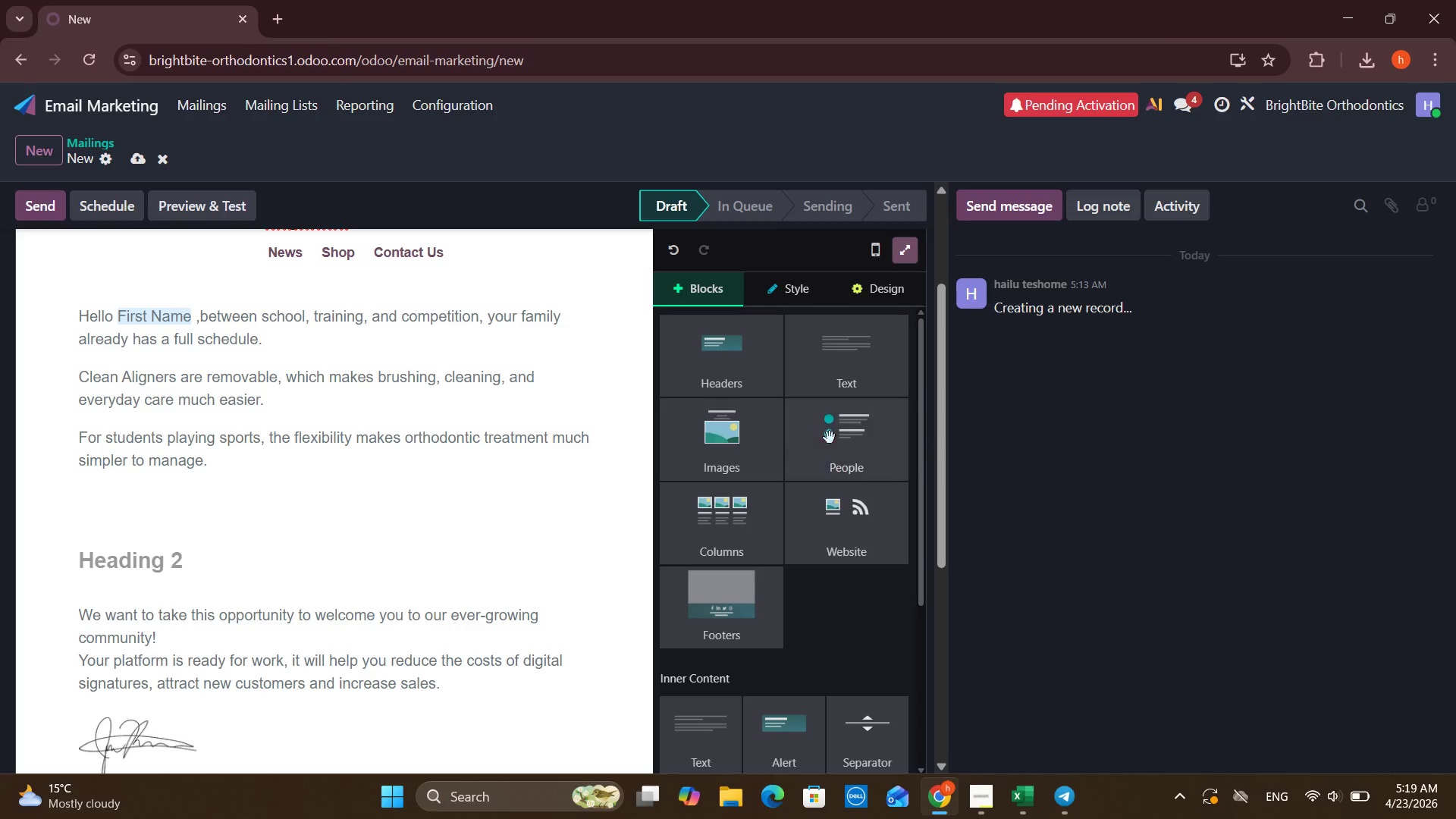 
scroll: coordinate [771, 736], scroll_direction: down, amount: 6.0
 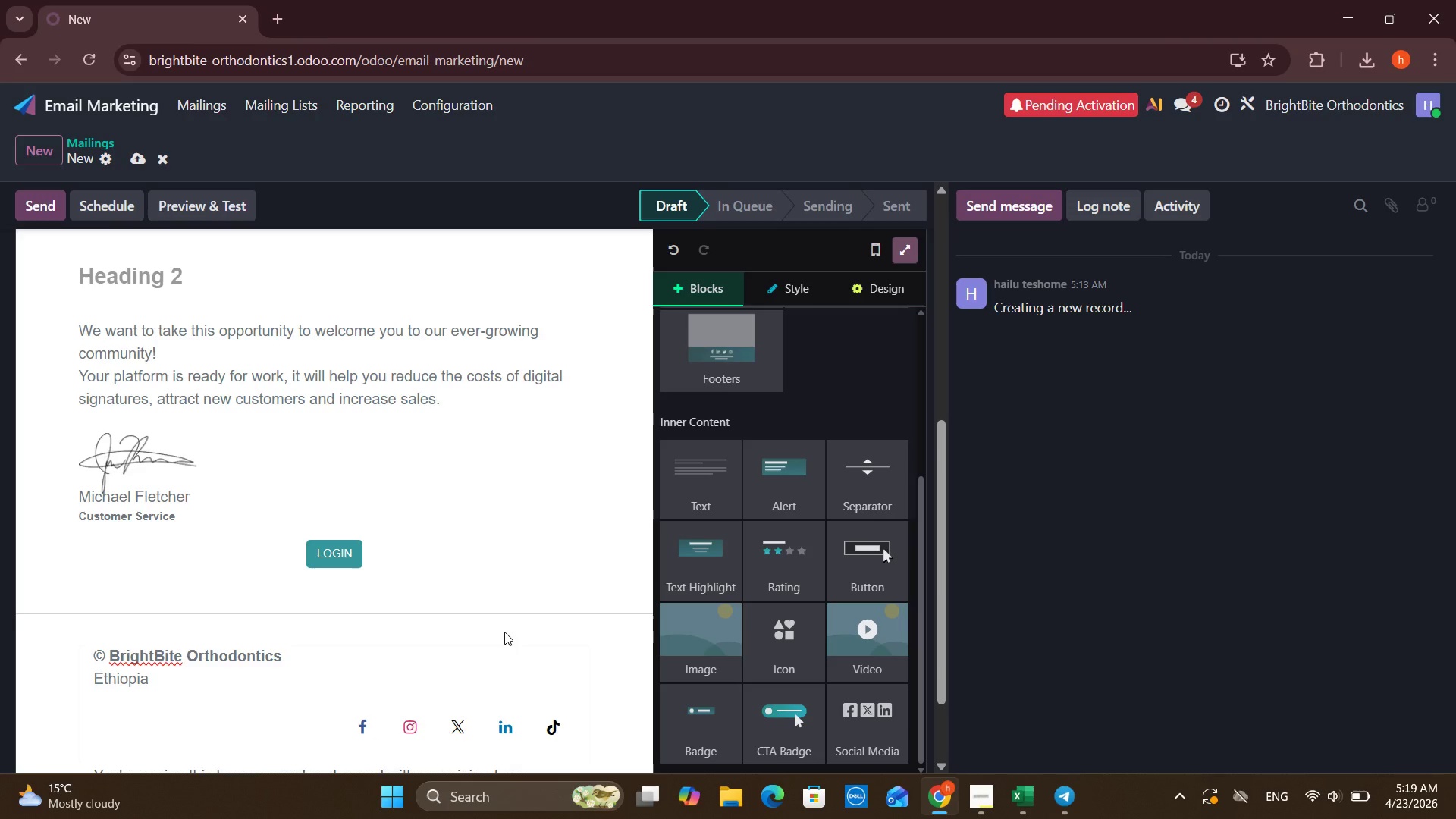 
scroll: coordinate [506, 607], scroll_direction: up, amount: 3.0
 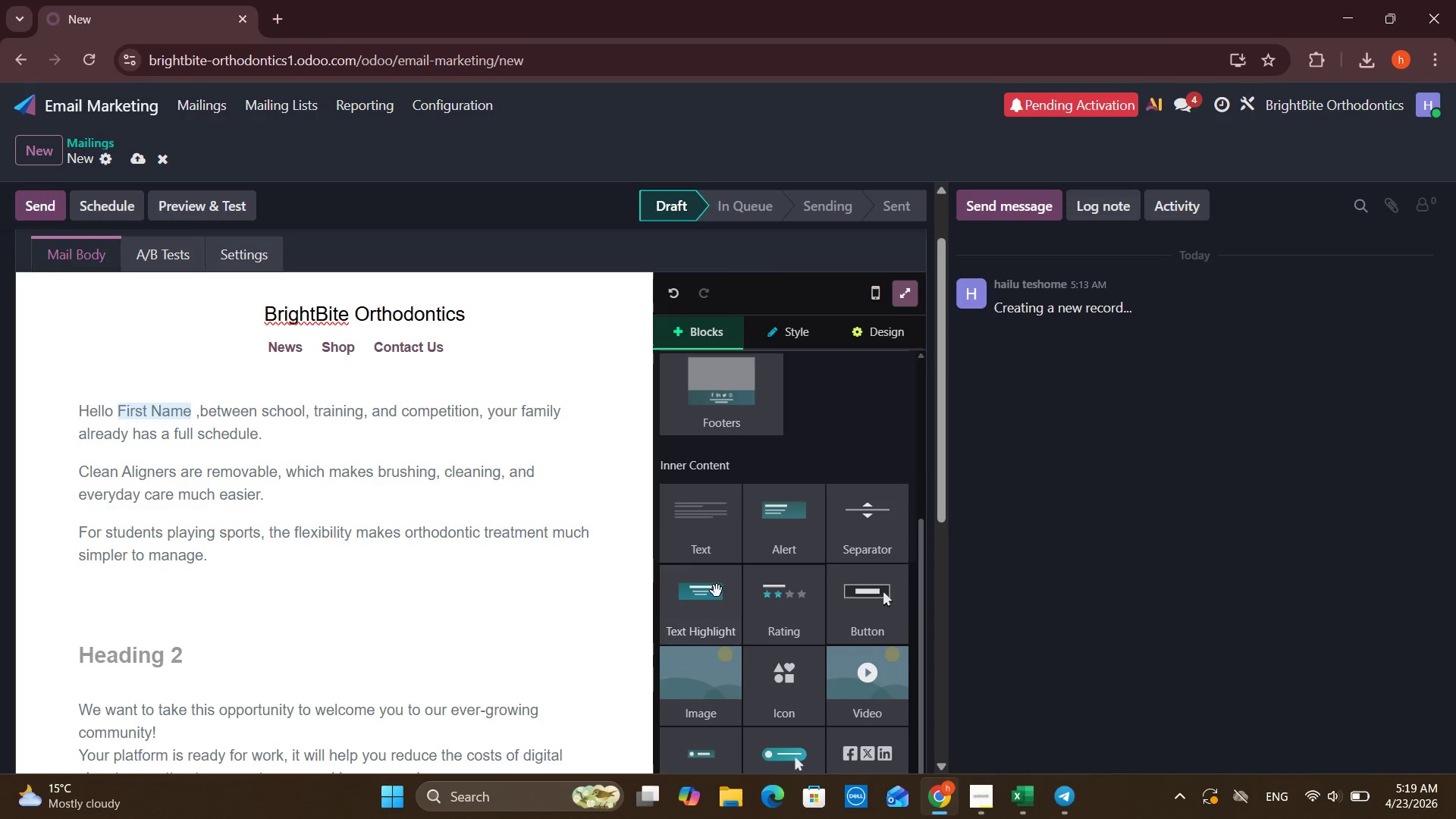 
left_click([711, 608])
 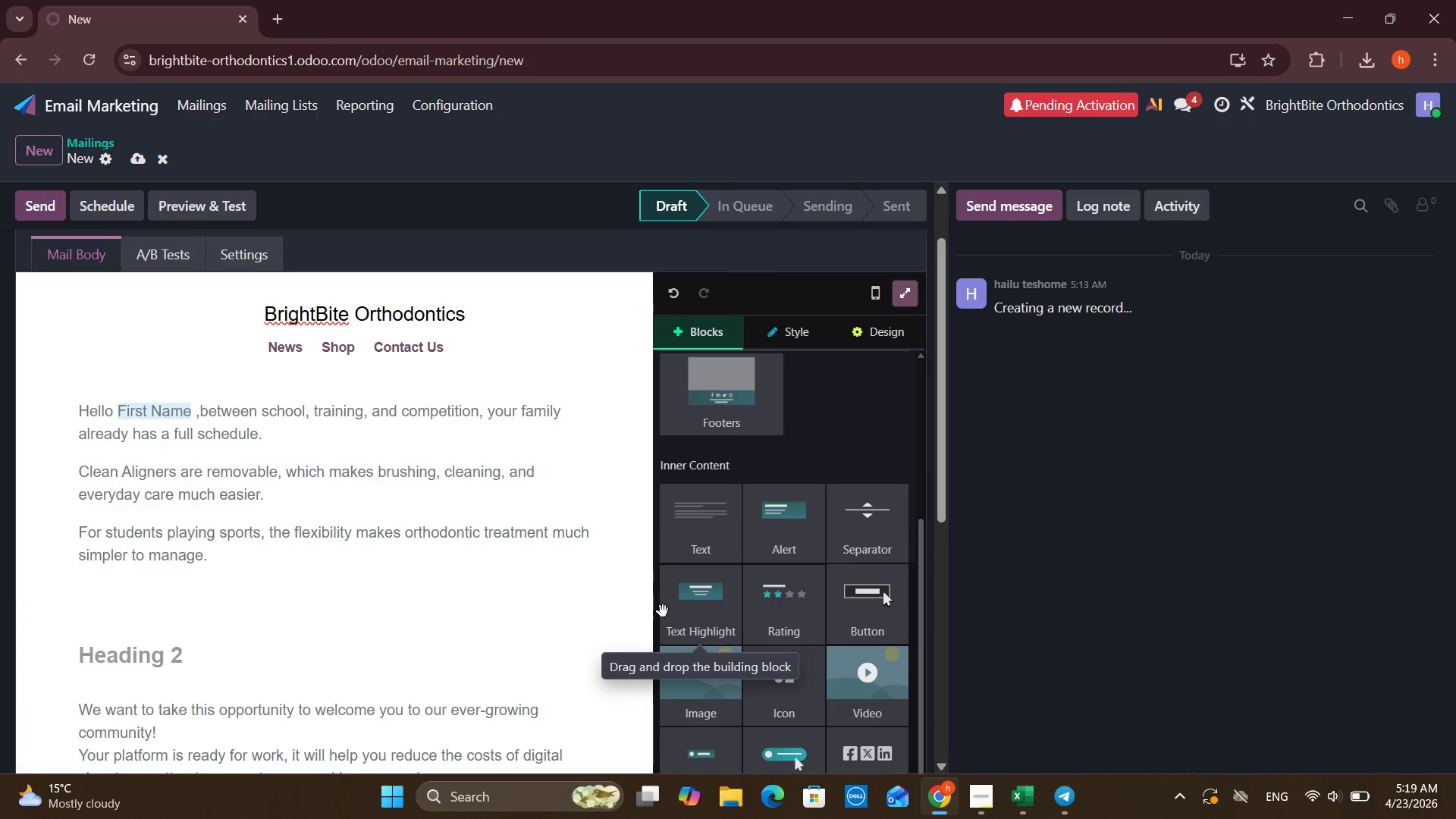 
left_click_drag(start_coordinate=[682, 601], to_coordinate=[149, 635])
 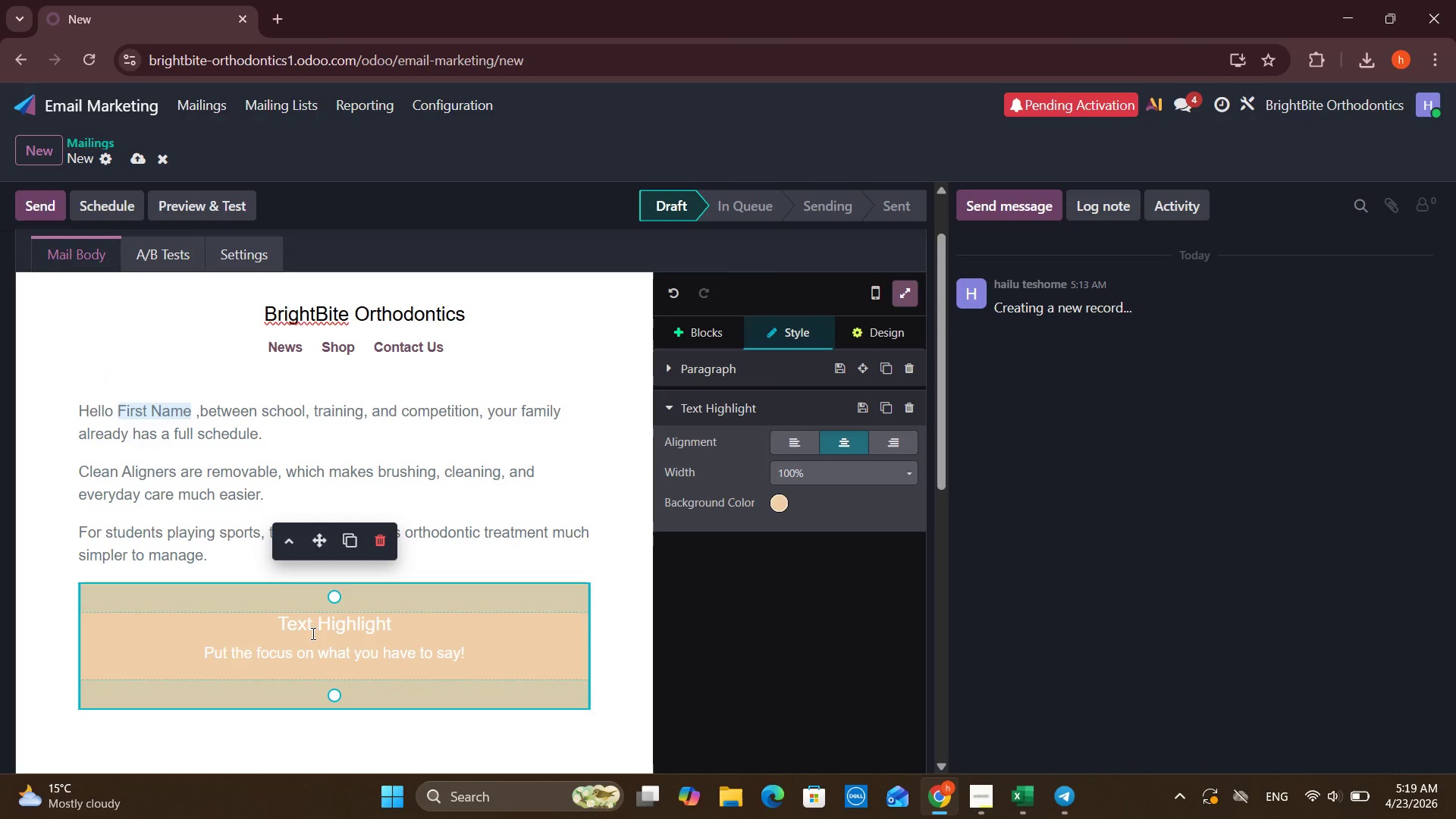 
key(CapsLock)
 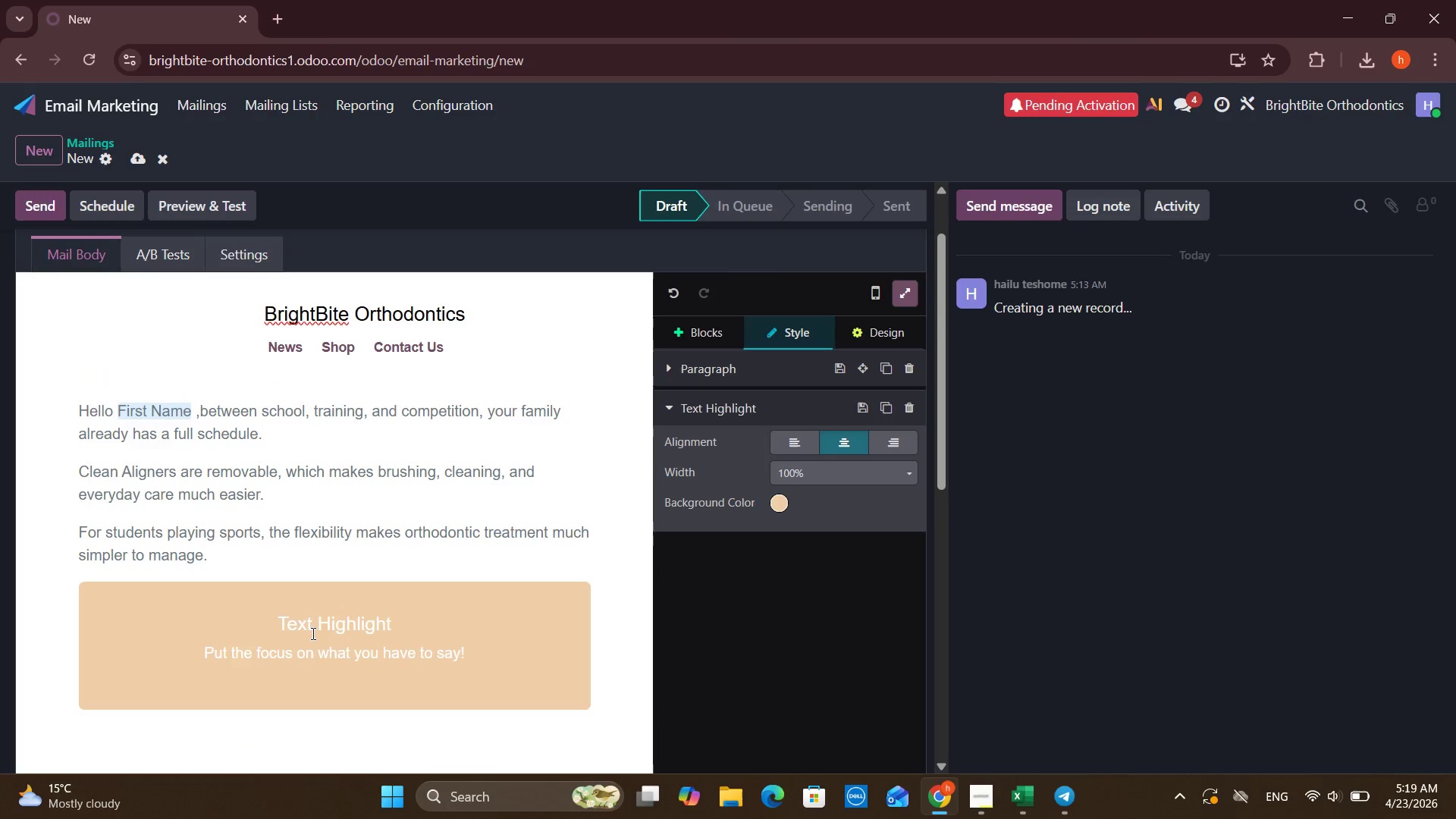 
key(N)
 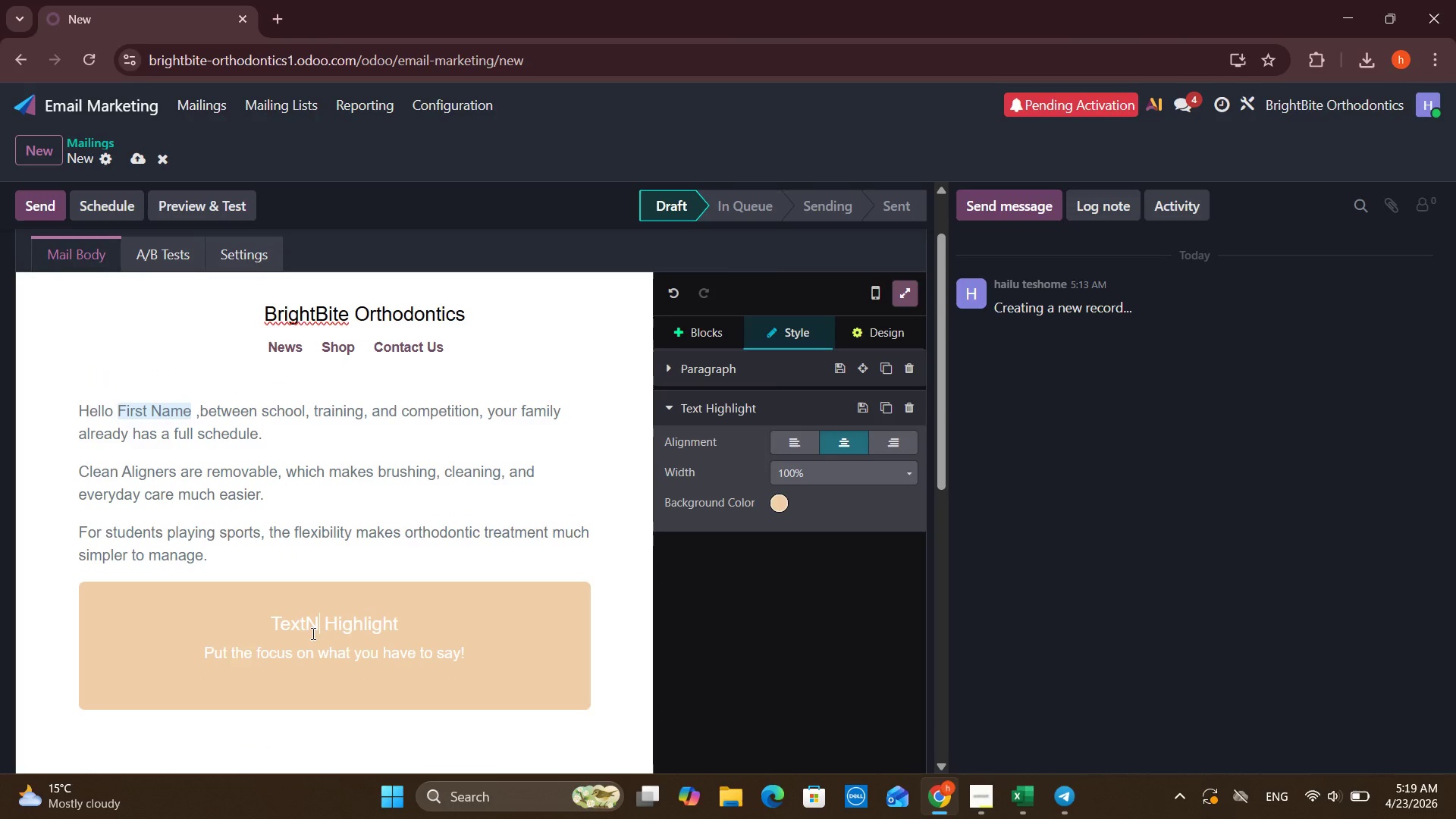 
key(CapsLock)
 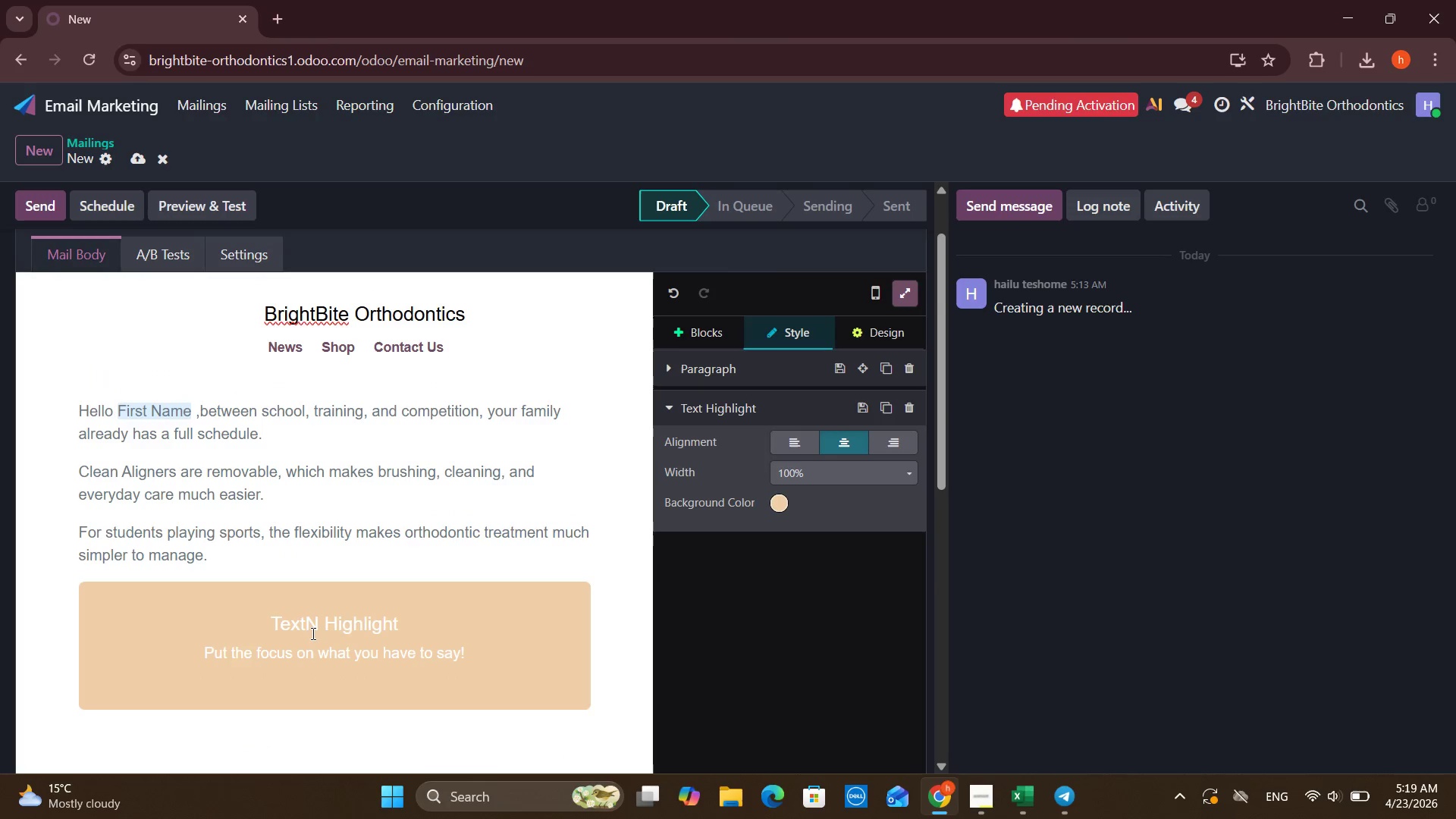 
key(Control+A)
 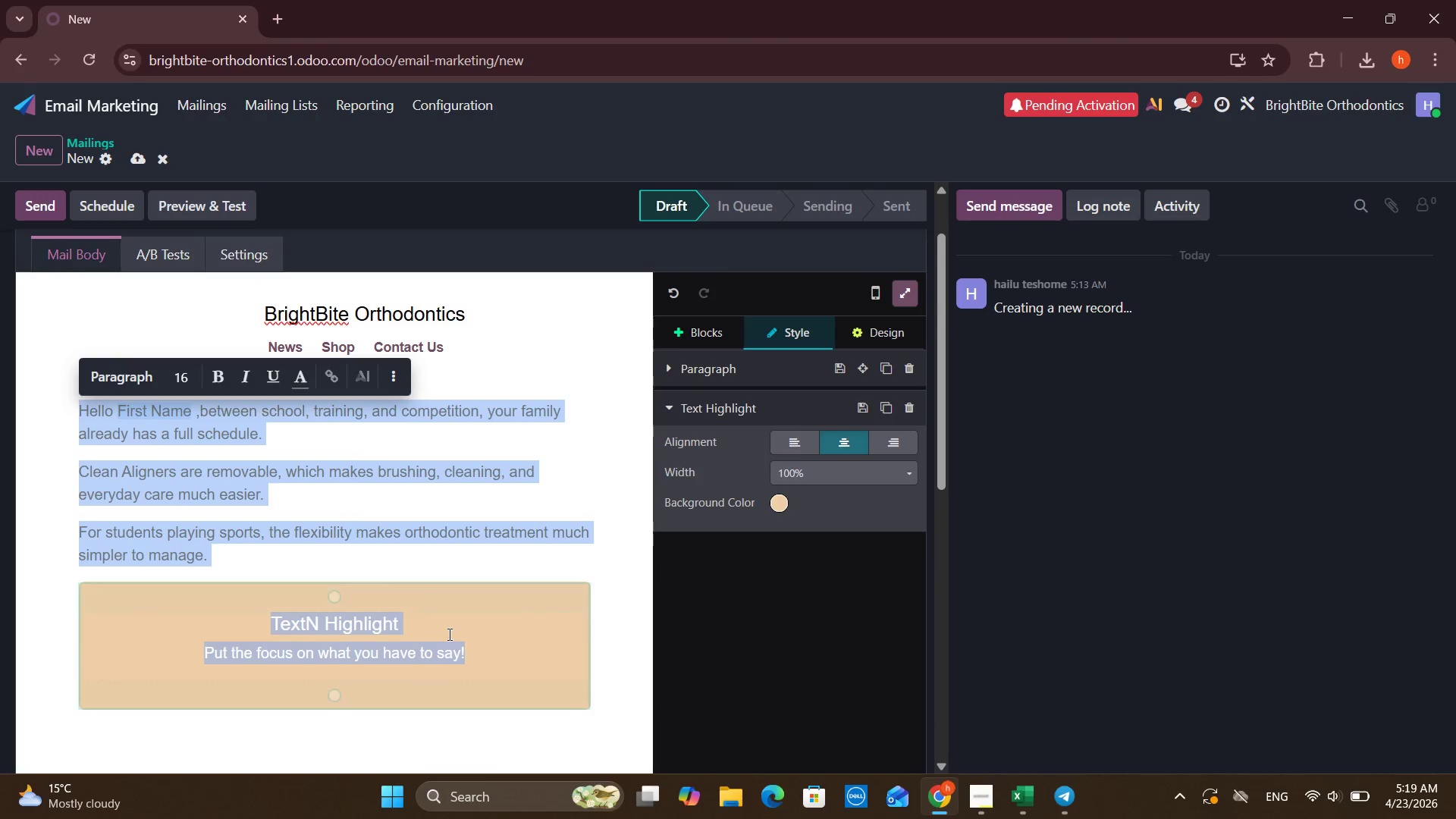 
left_click([448, 634])
 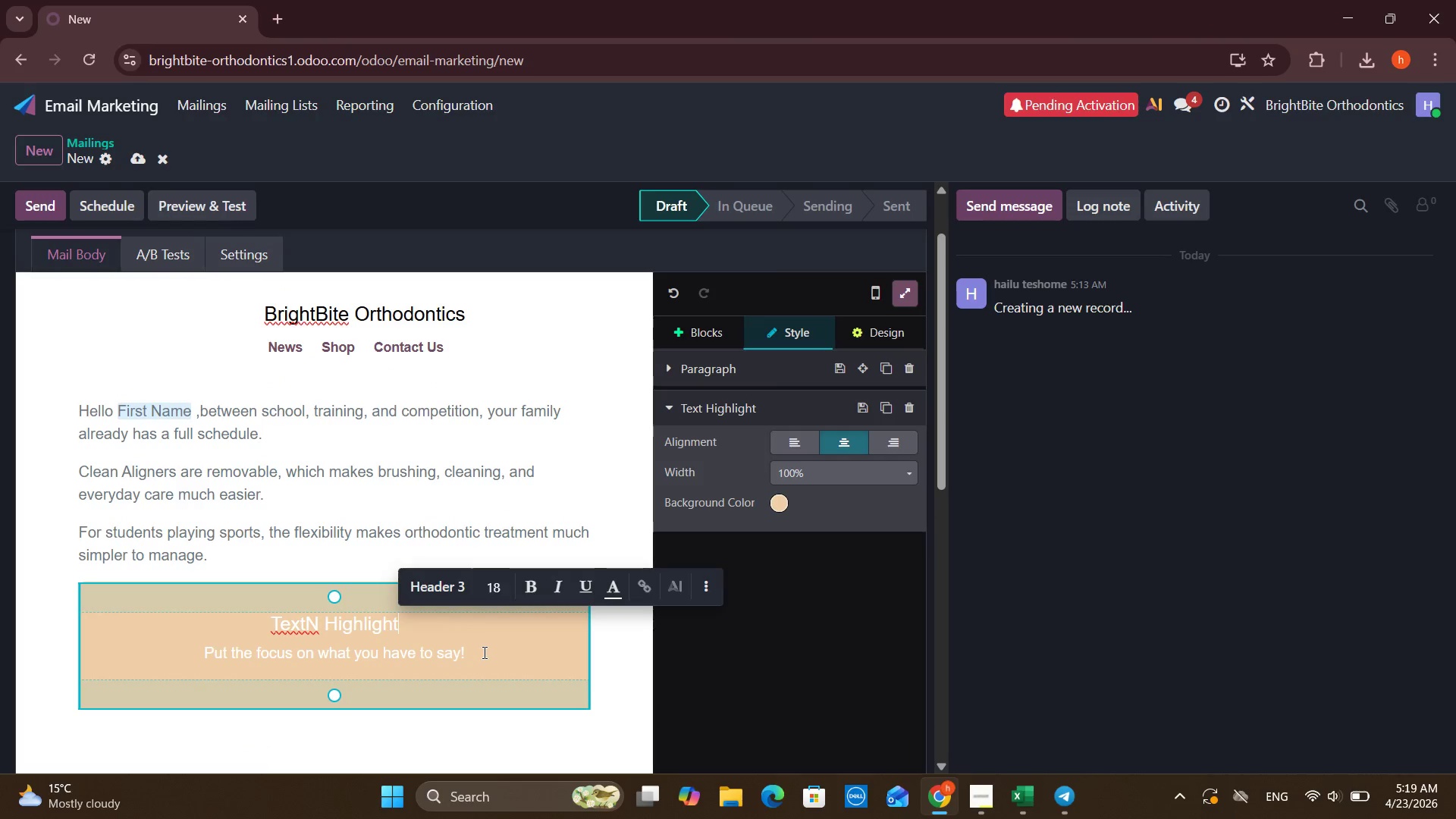 
left_click_drag(start_coordinate=[483, 652], to_coordinate=[228, 627])
 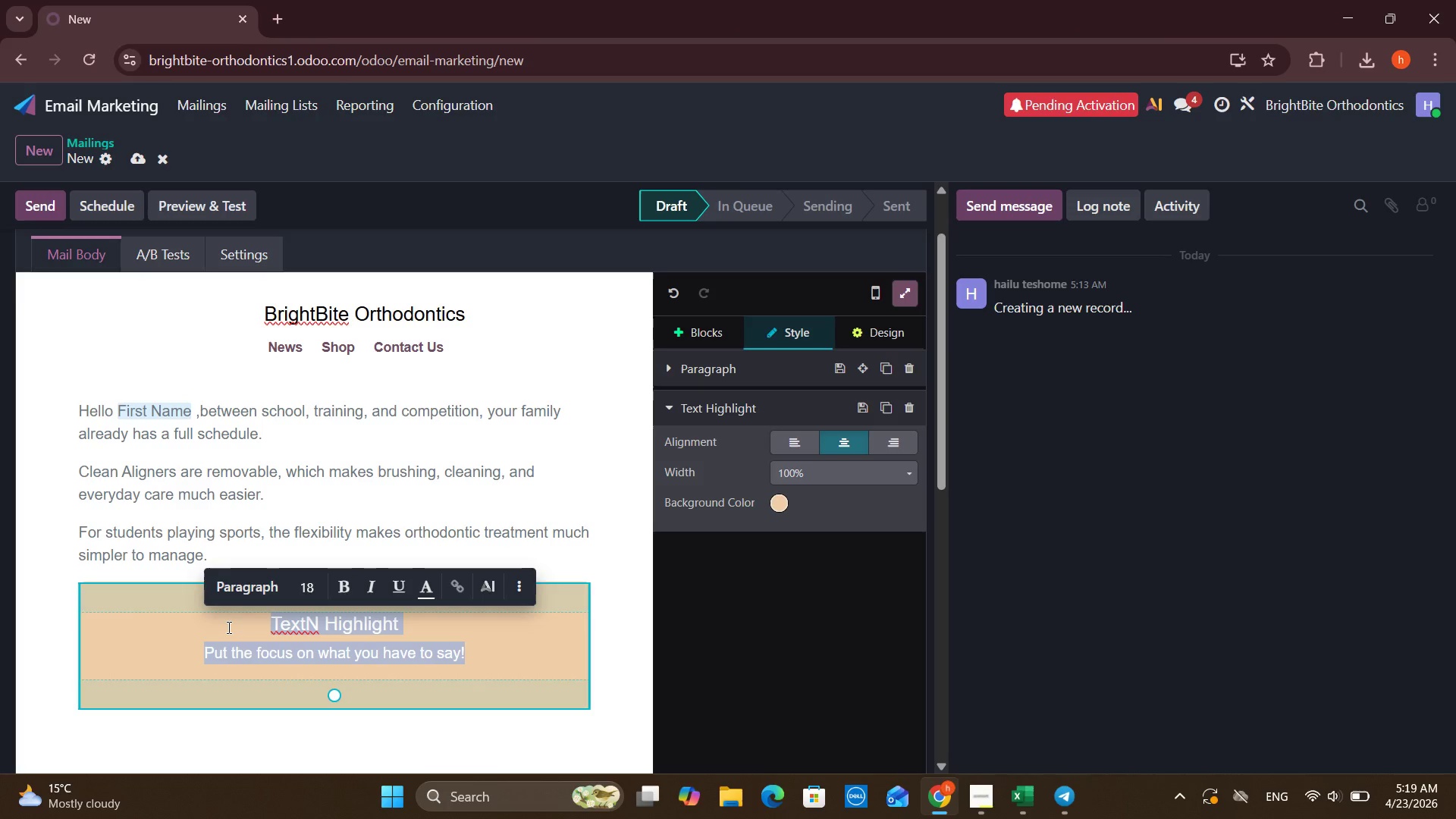 
type(No Wires )
key(Backspace)
type(. EA)
key(Backspace)
type(asy to clea.)
key(Backspace)
type(n.)
 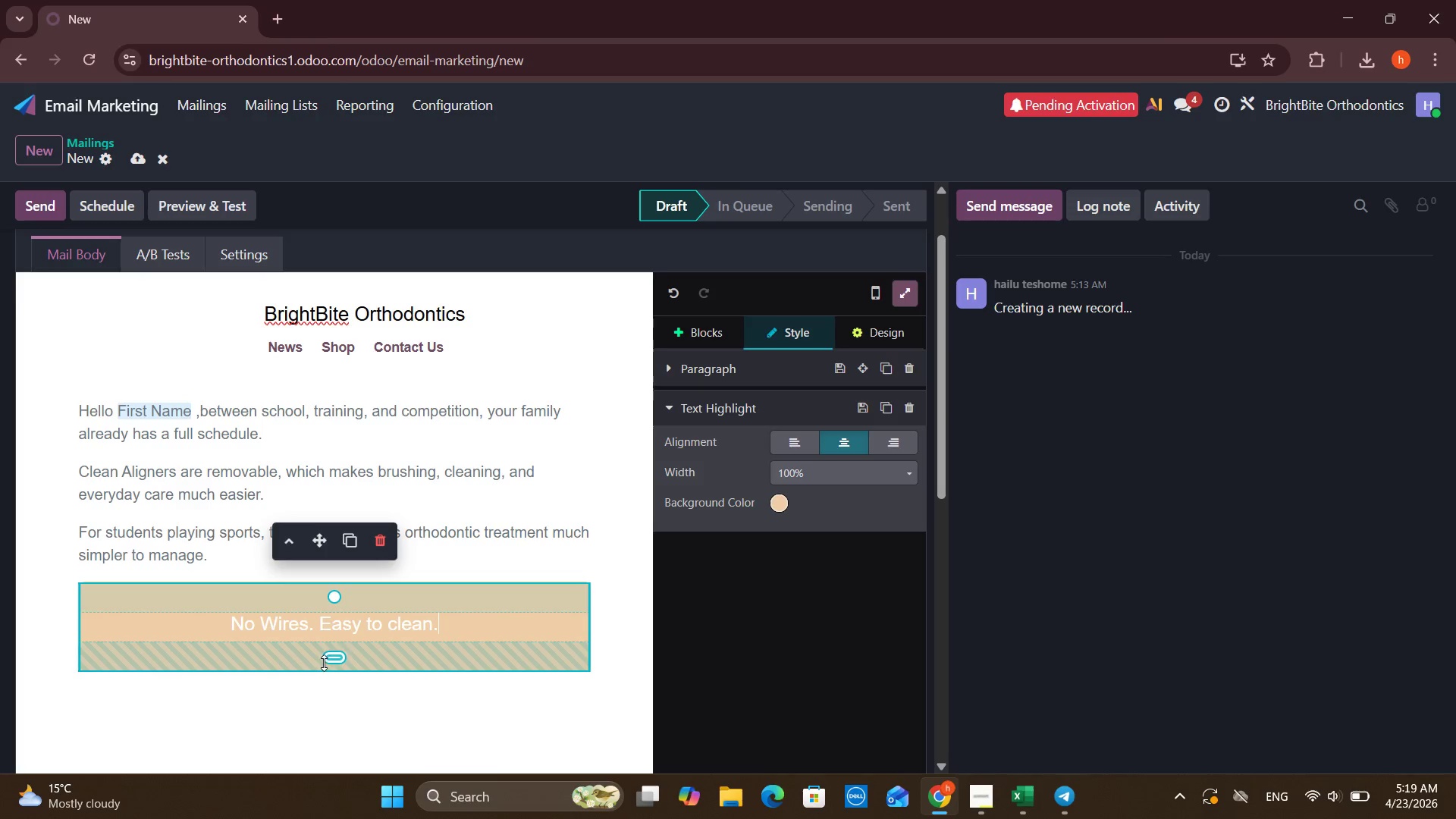 
left_click_drag(start_coordinate=[324, 663], to_coordinate=[330, 631])
 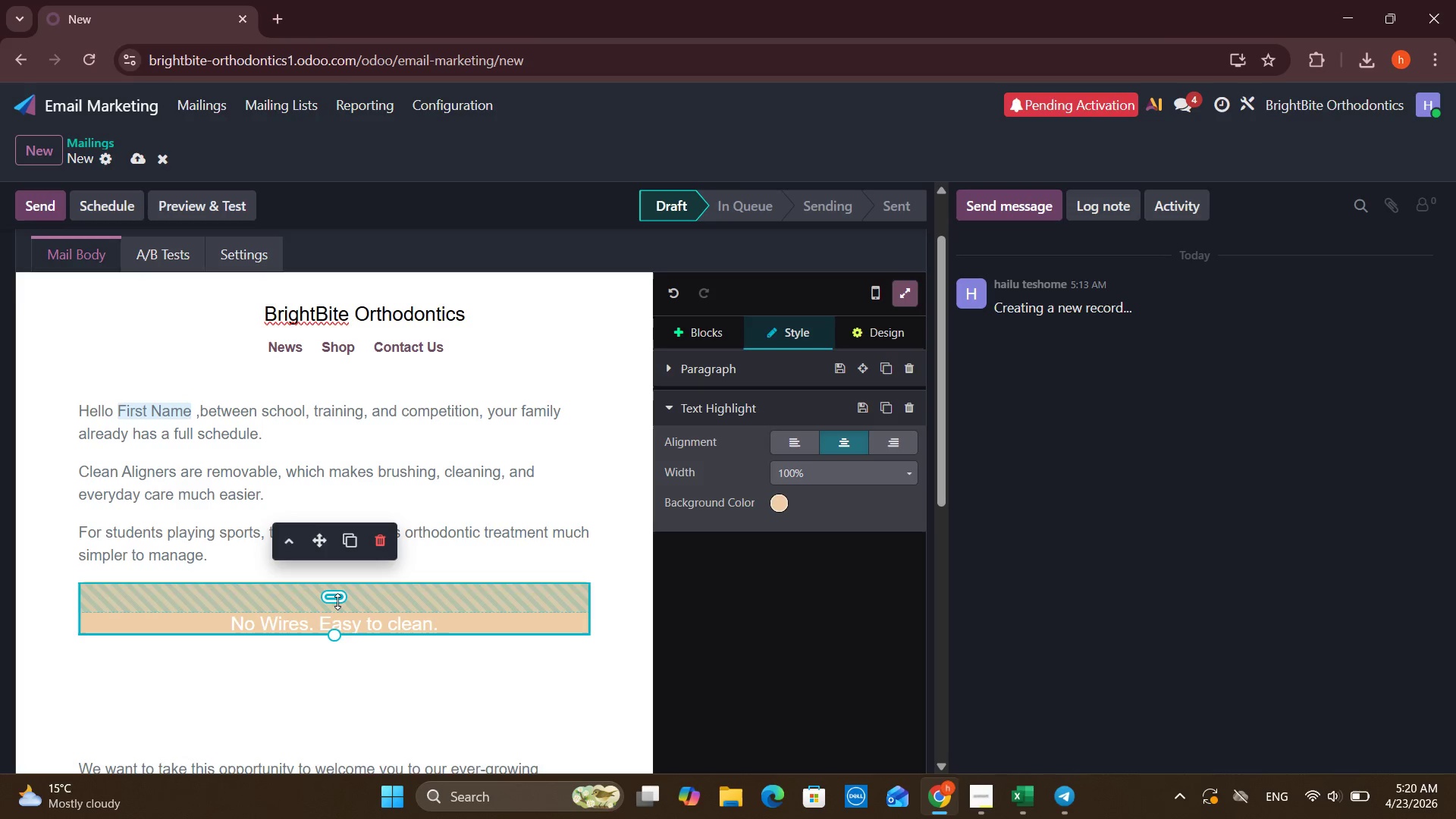 
left_click_drag(start_coordinate=[337, 601], to_coordinate=[340, 617])
 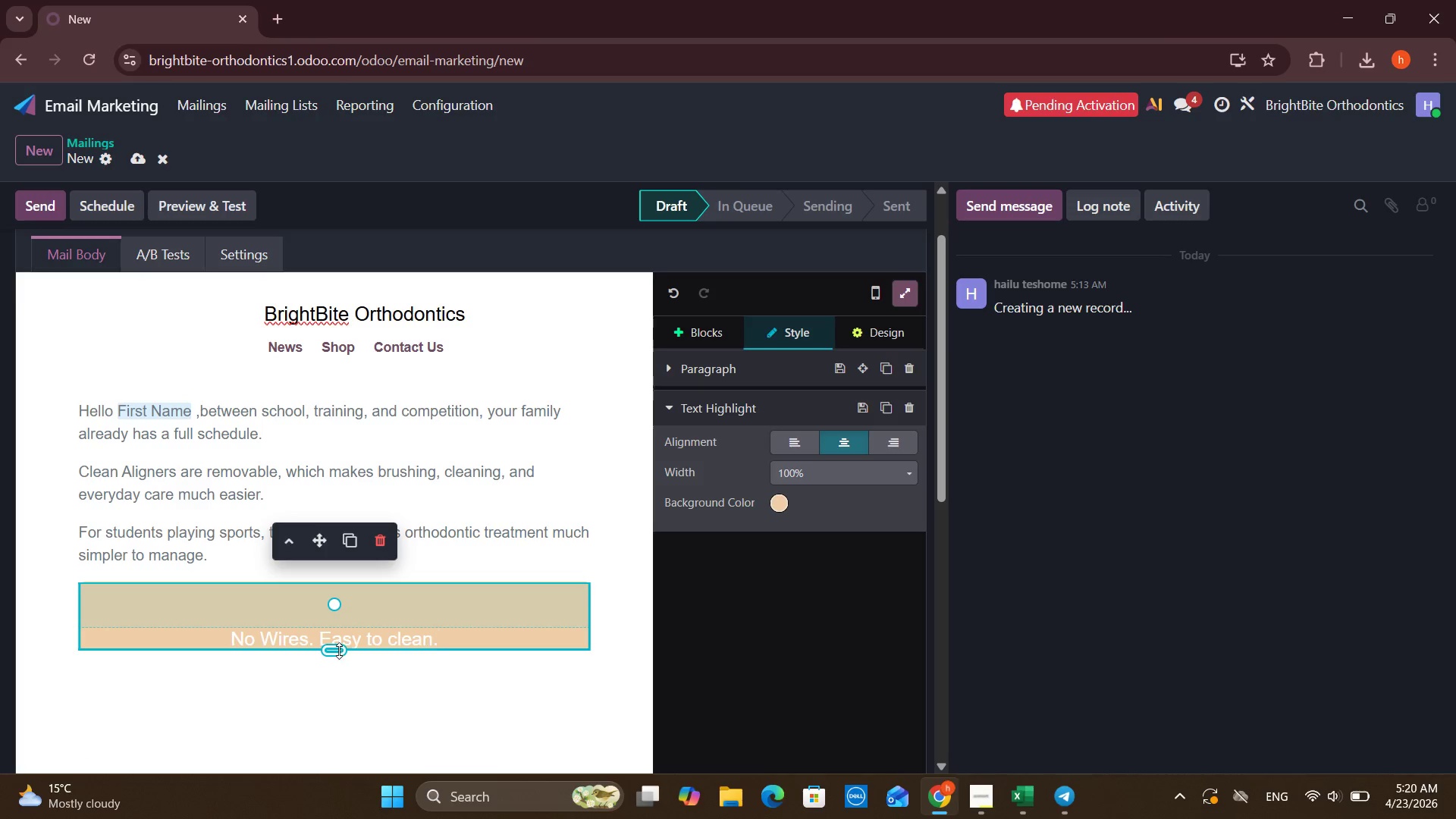 
left_click_drag(start_coordinate=[339, 651], to_coordinate=[339, 656])
 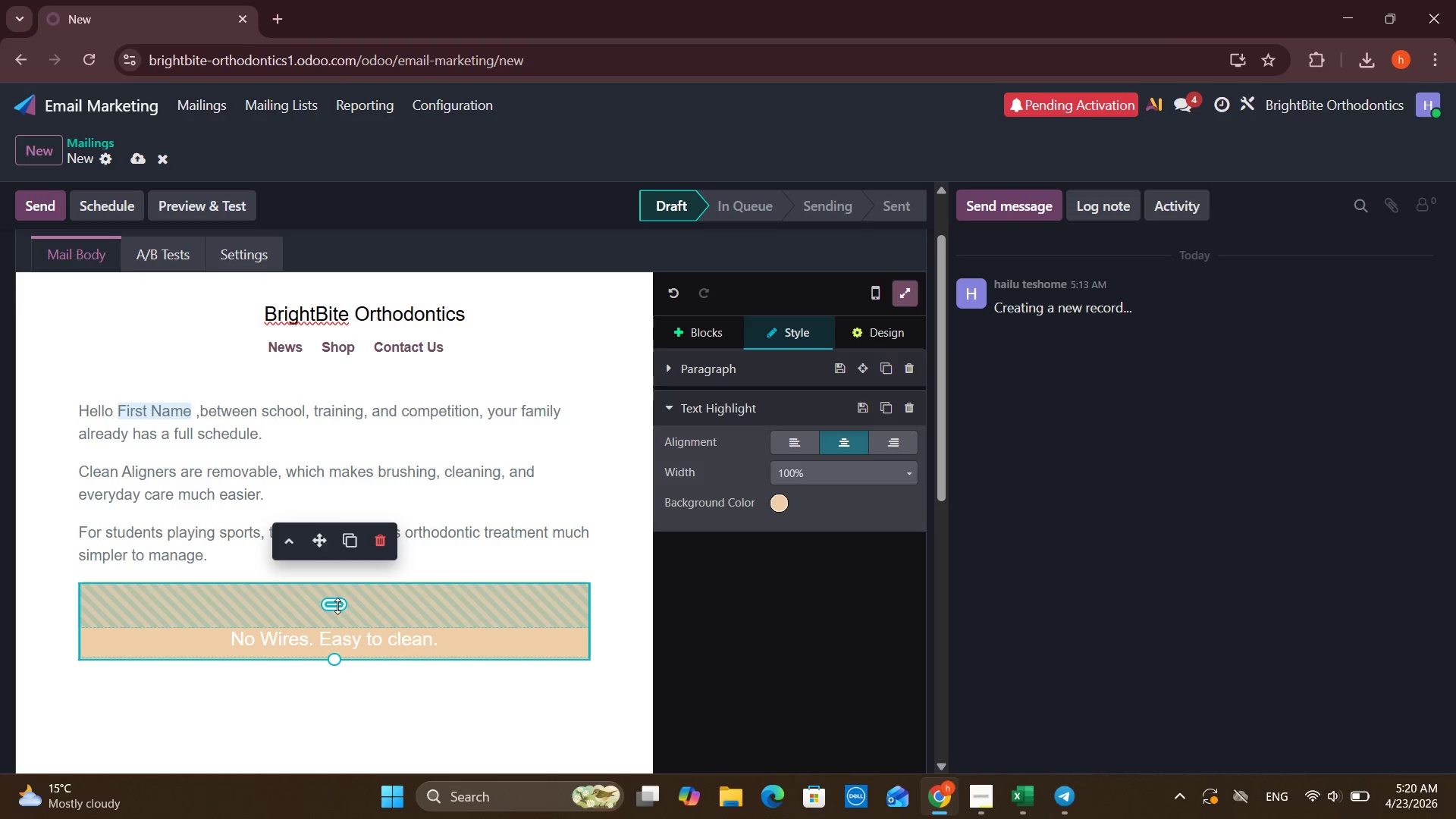 
left_click_drag(start_coordinate=[337, 606], to_coordinate=[342, 570])
 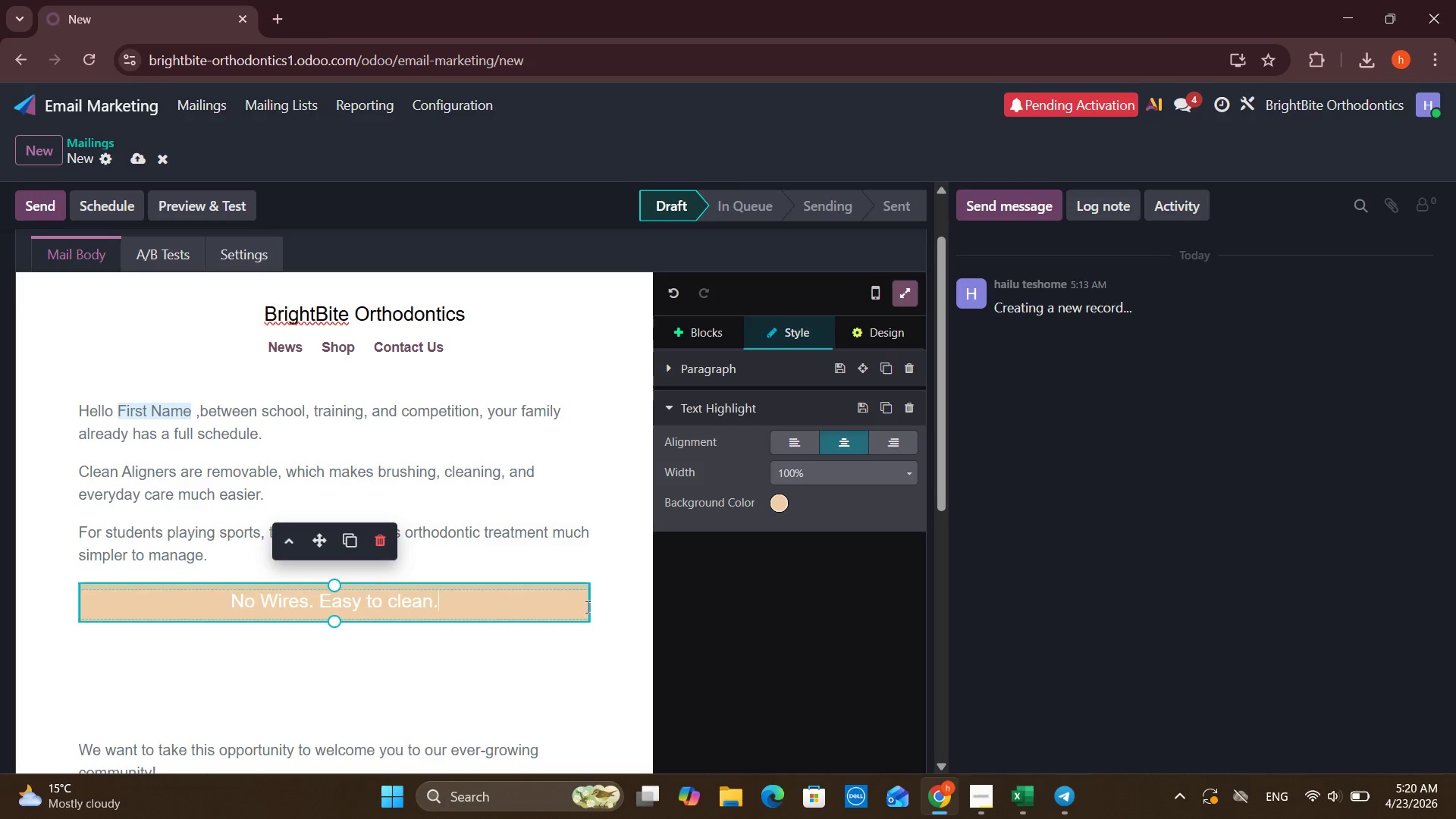 
left_click([494, 663])
 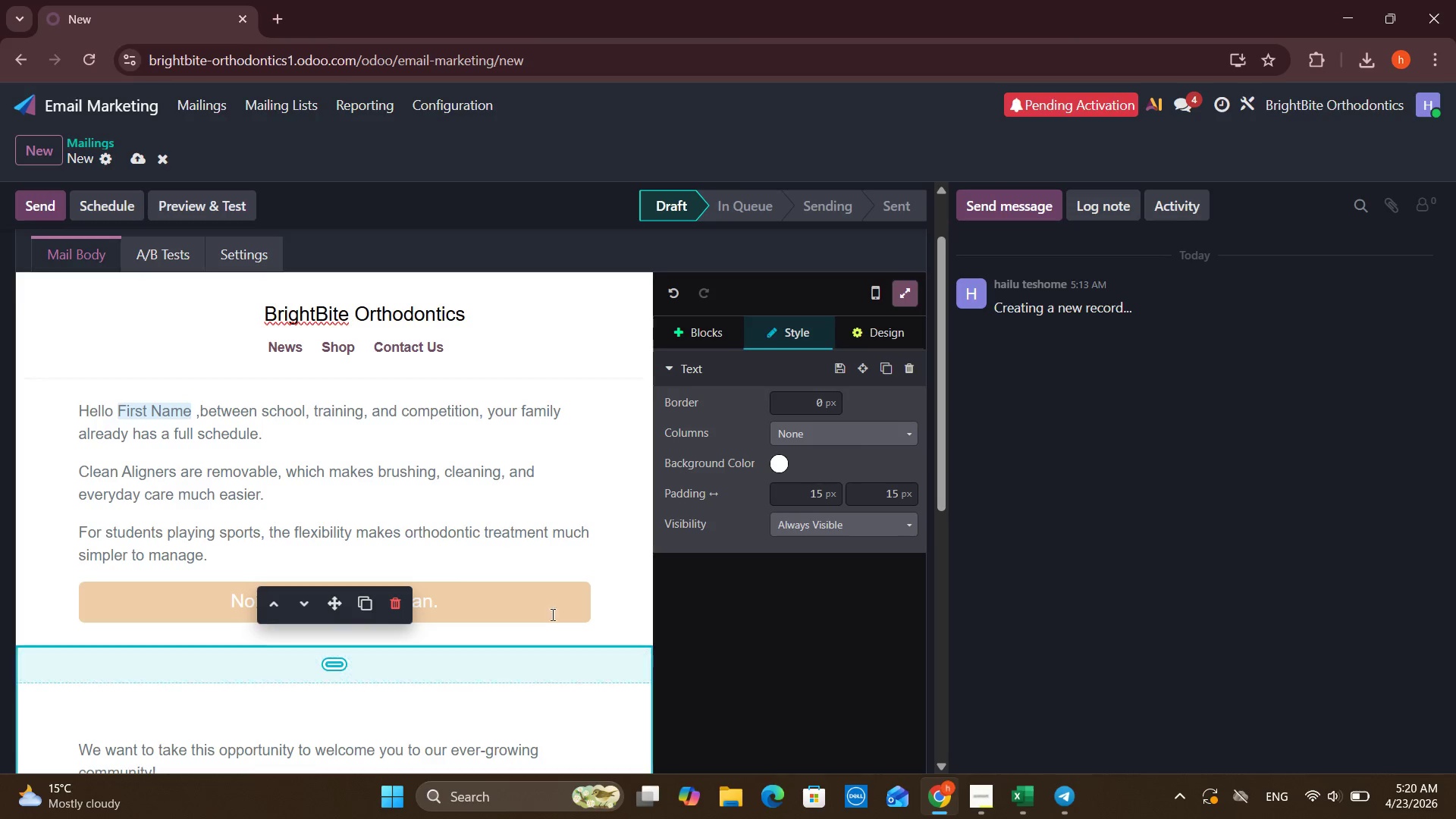 
left_click([576, 592])
 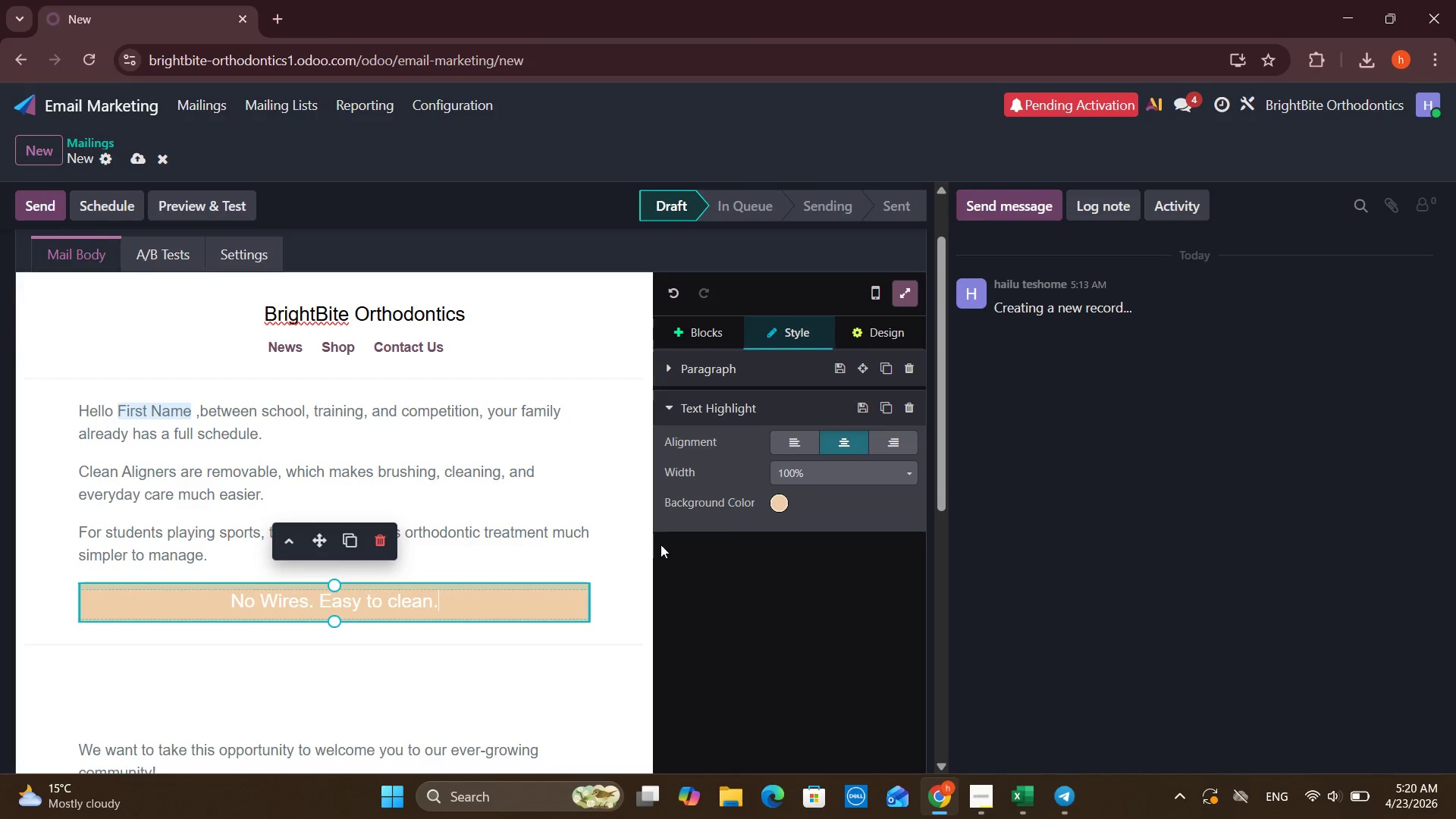 
left_click([817, 479])
 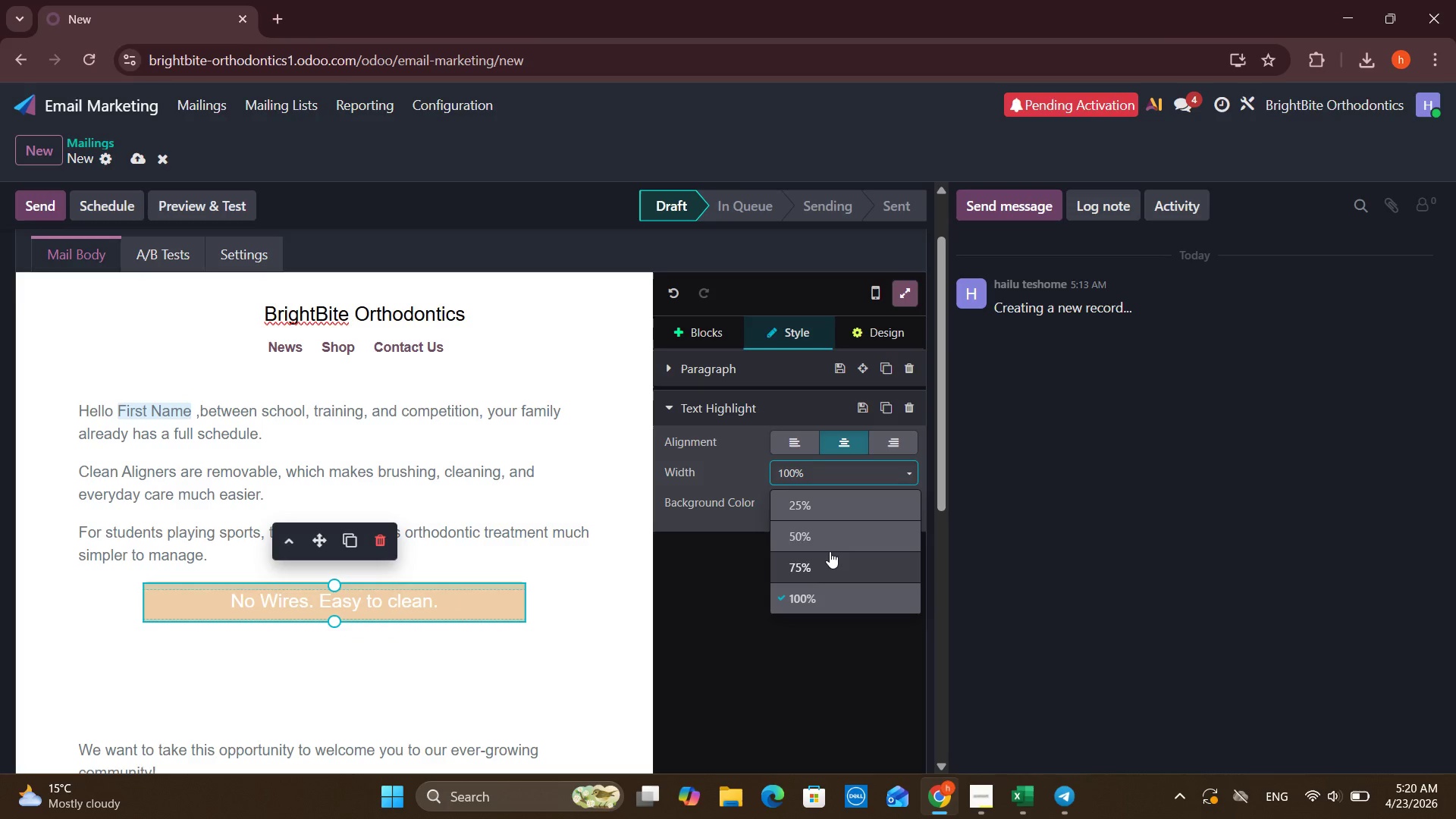 
wait(5.05)
 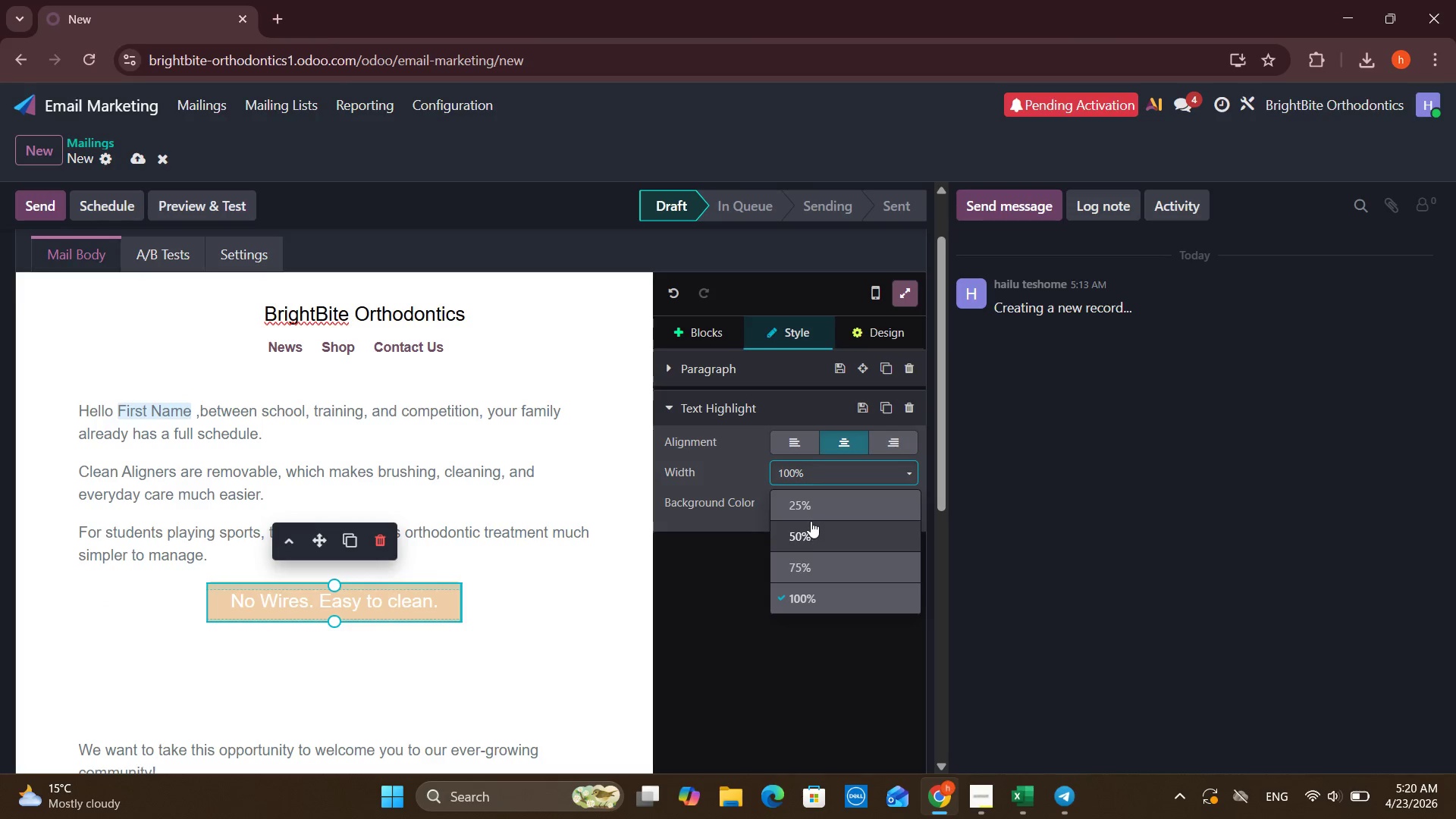 
left_click([832, 542])
 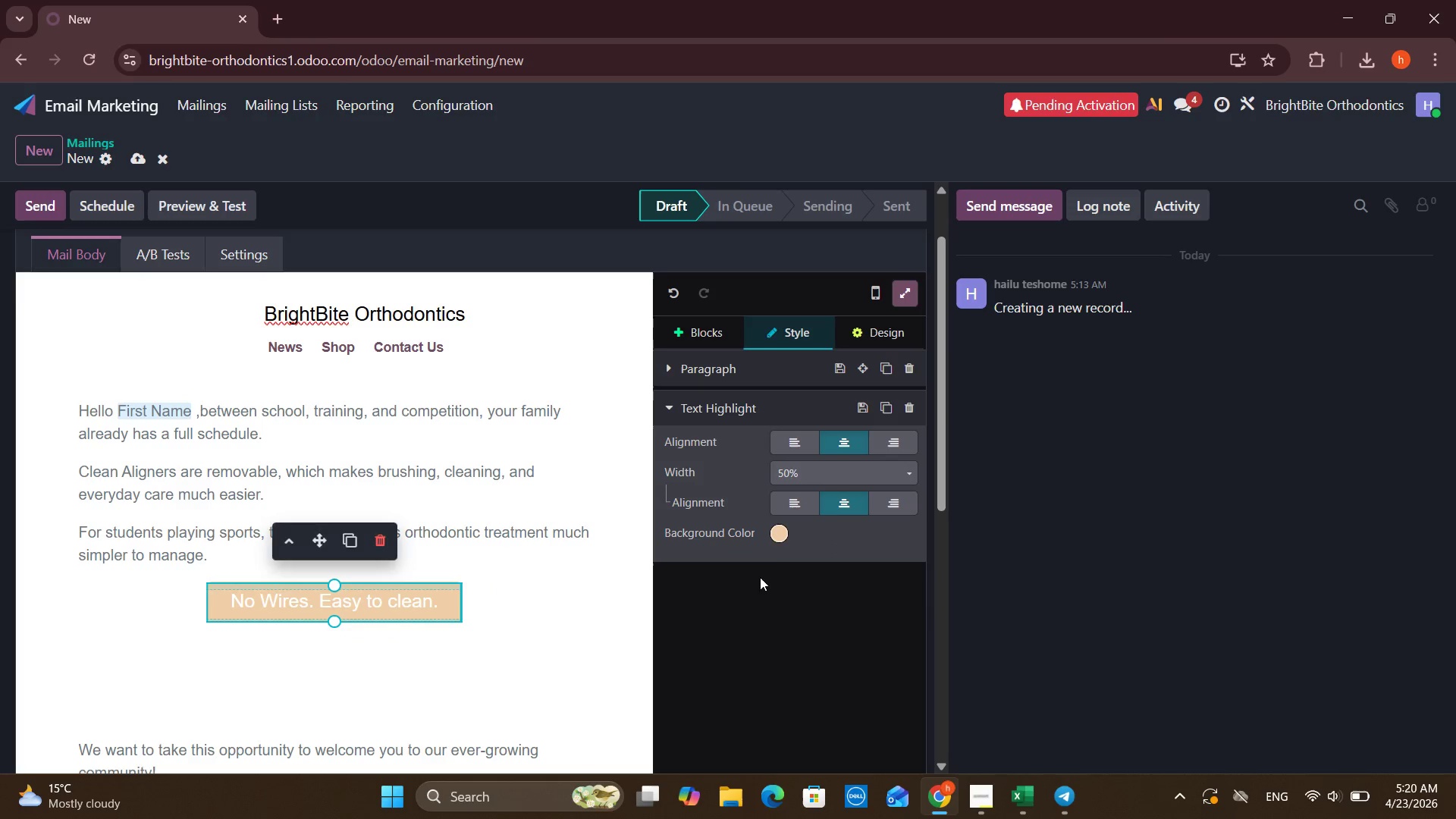 
left_click([786, 532])
 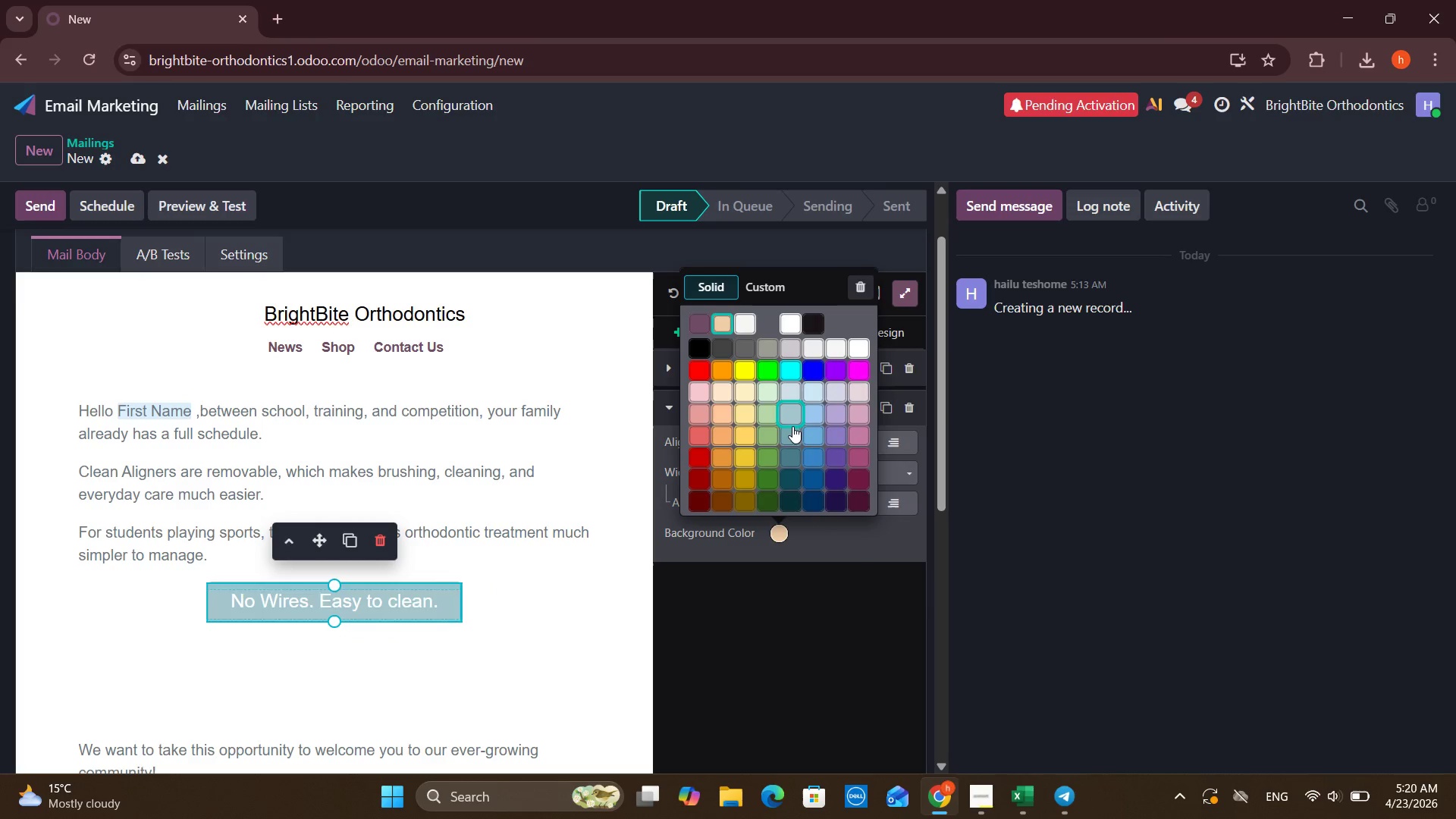 
wait(5.08)
 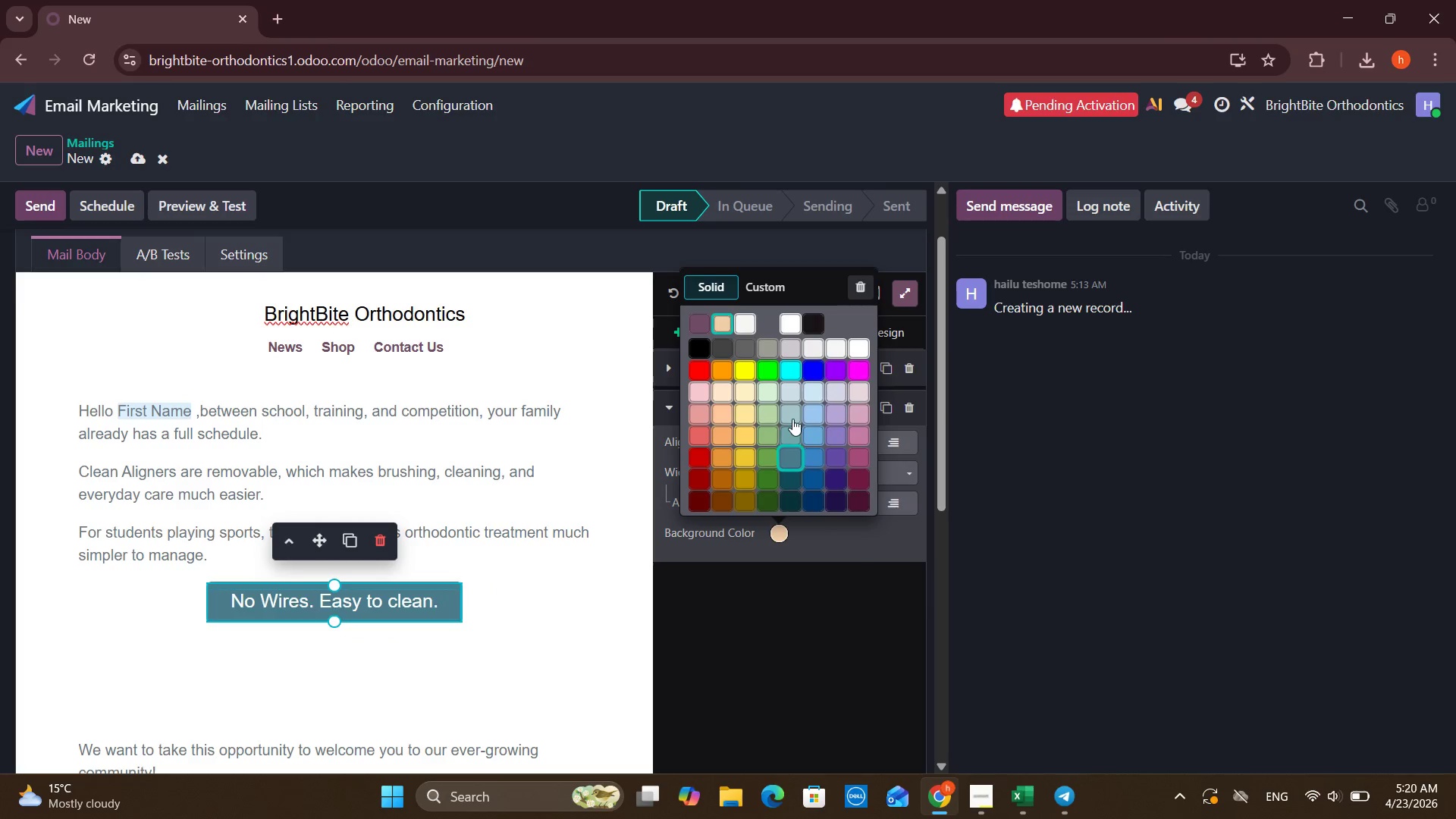 
left_click([795, 431])
 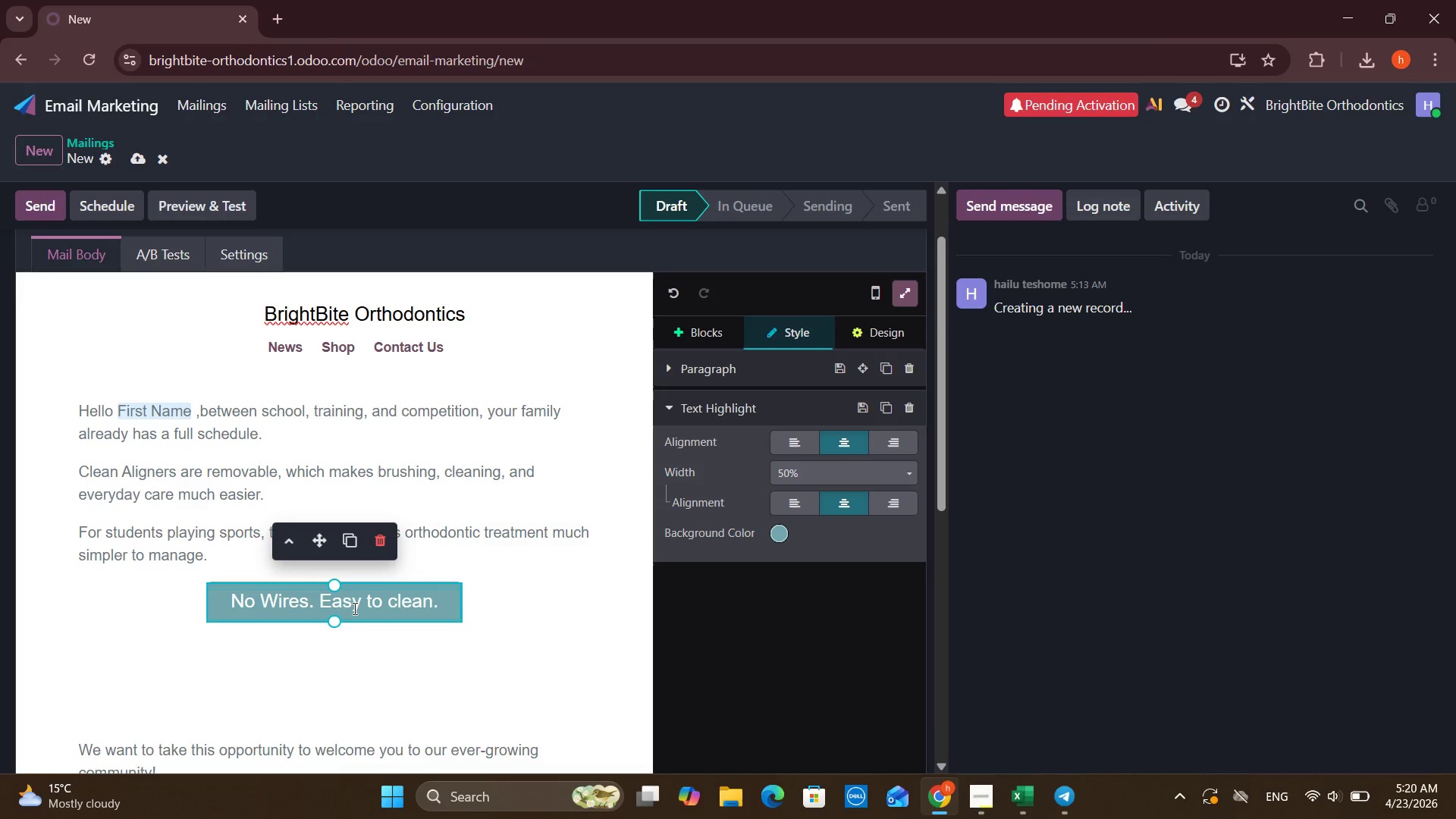 
left_click([353, 608])
 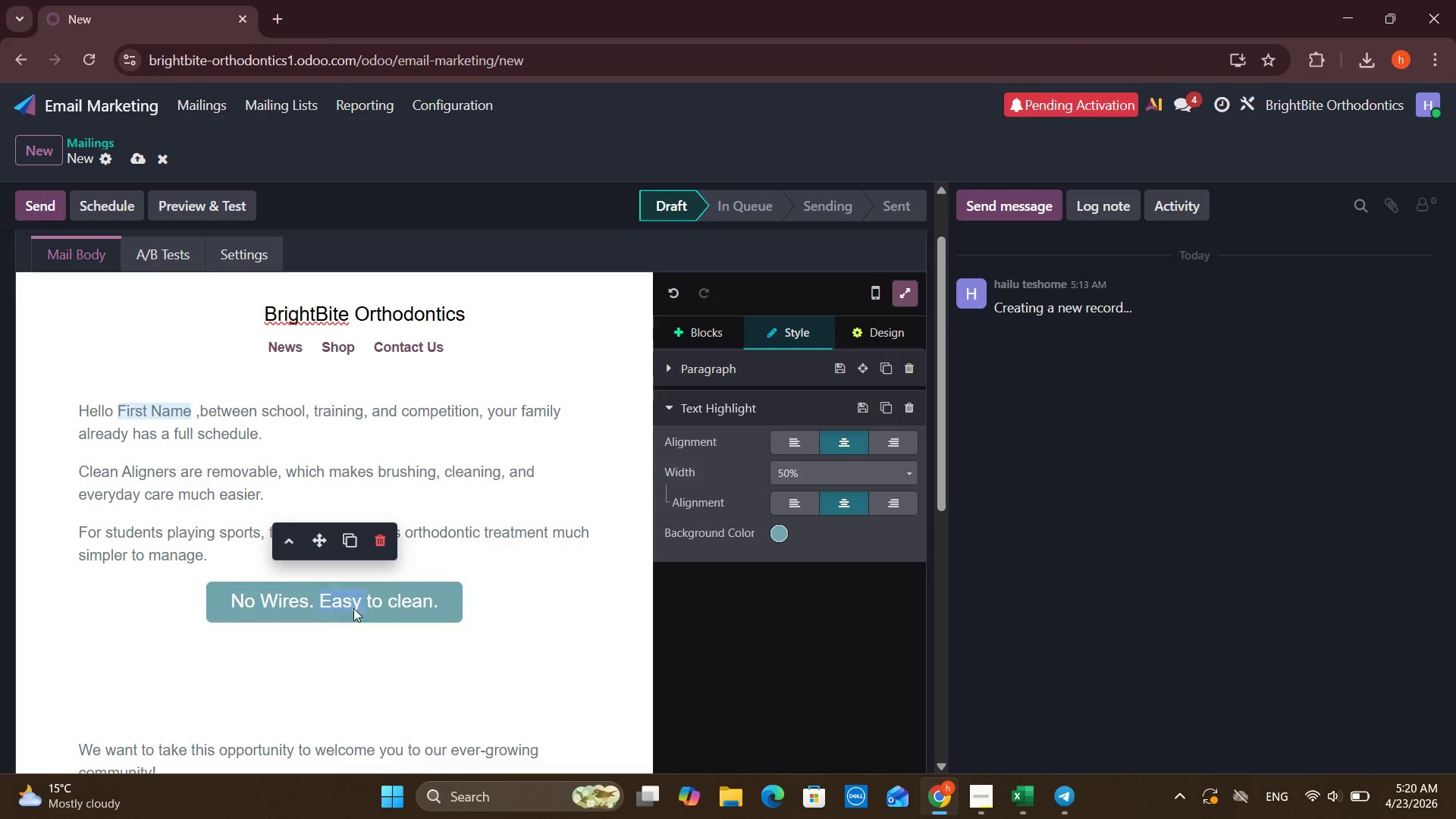 
double_click([353, 608])
 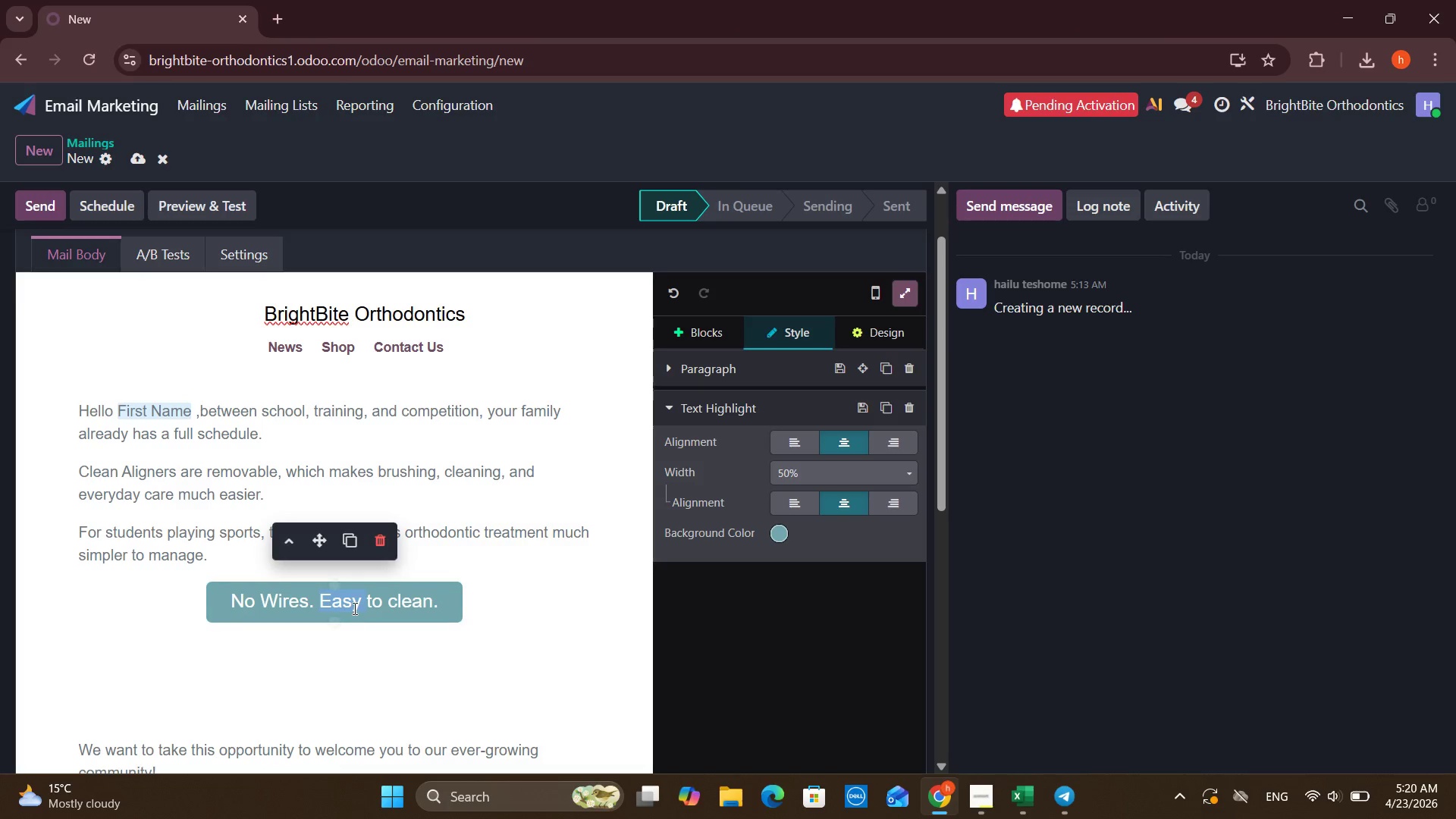 
key(Control+B)
 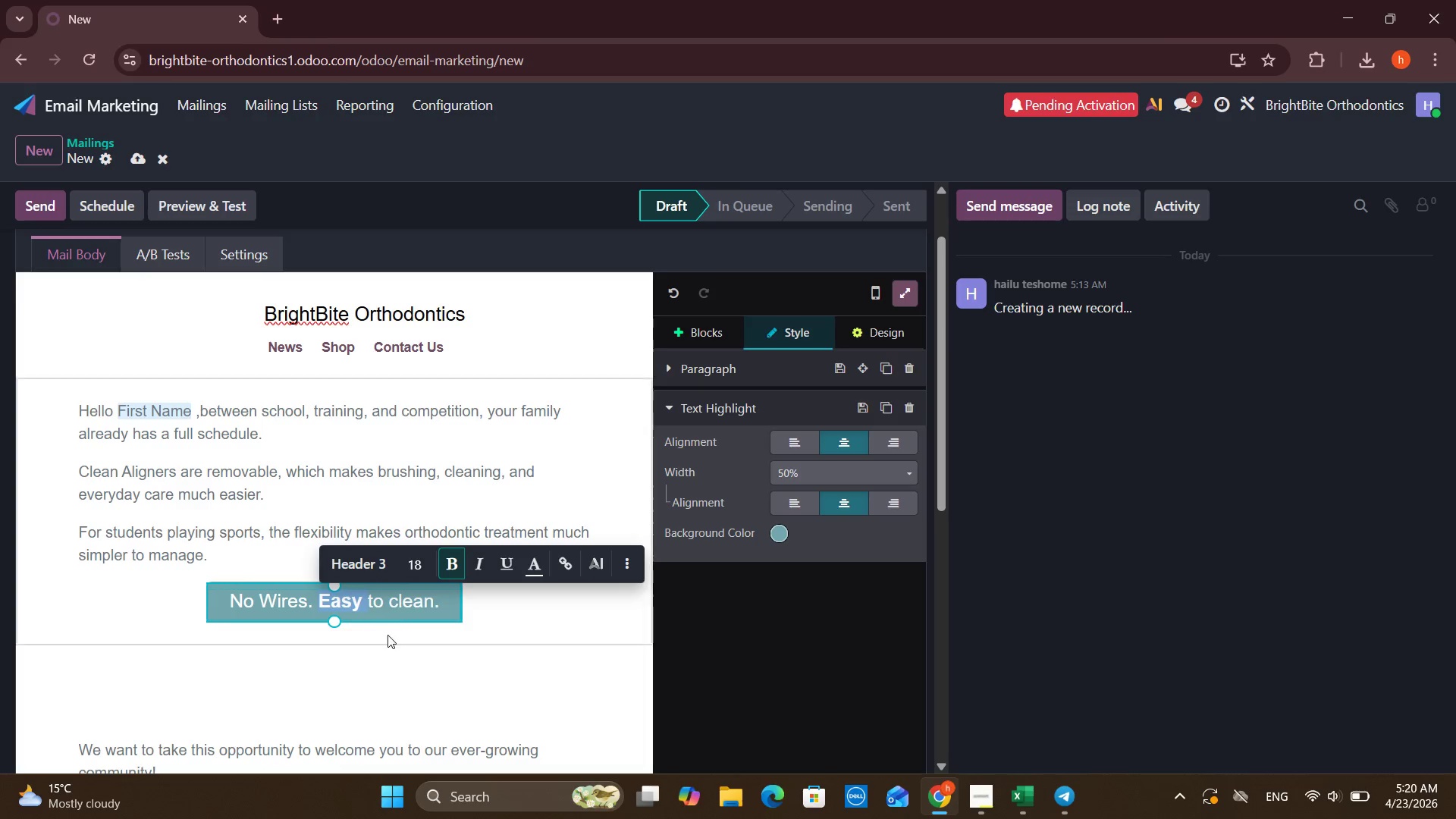 
key(Control+A)
 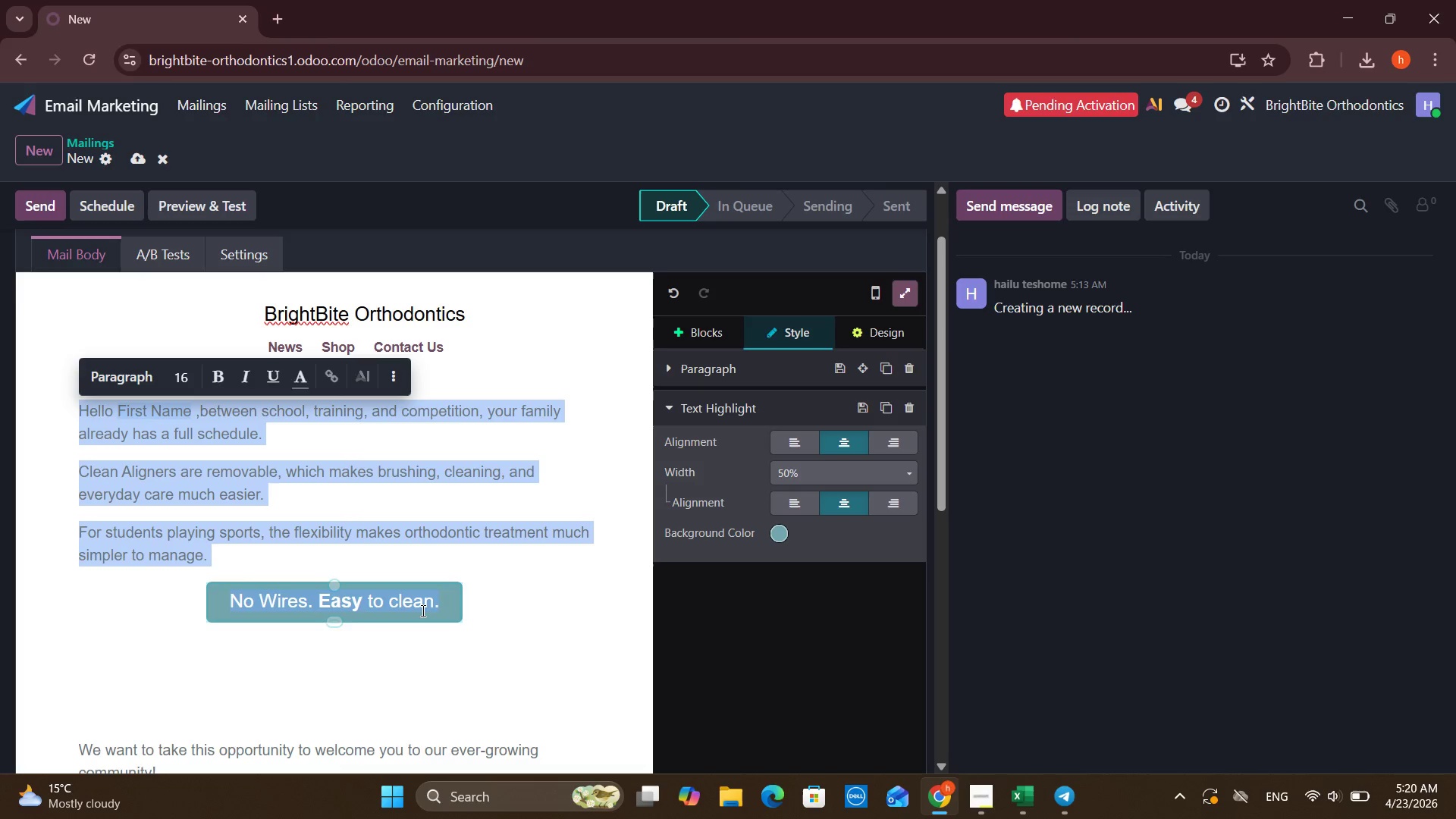 
left_click([422, 610])
 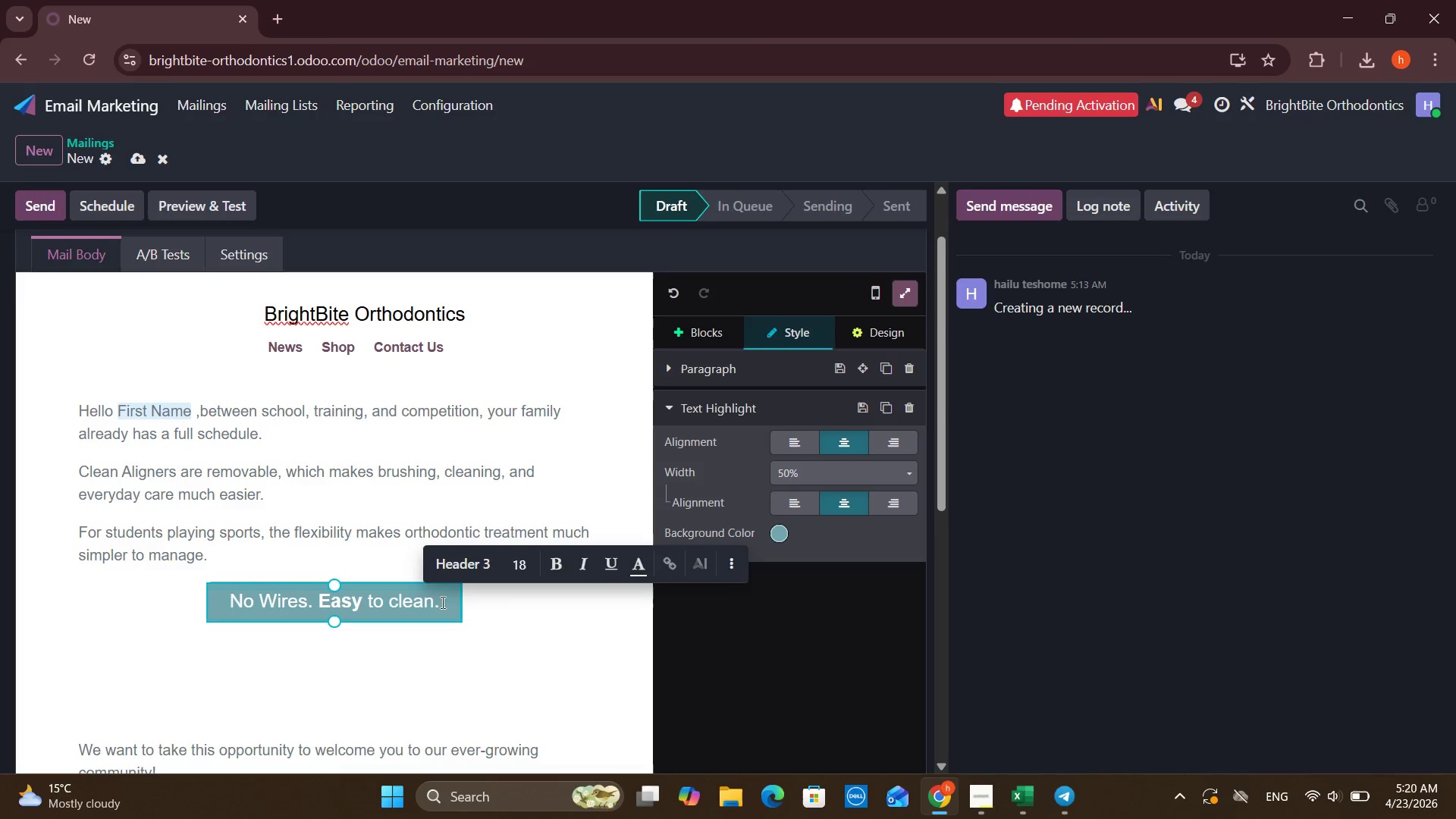 
left_click_drag(start_coordinate=[441, 602], to_coordinate=[193, 595])
 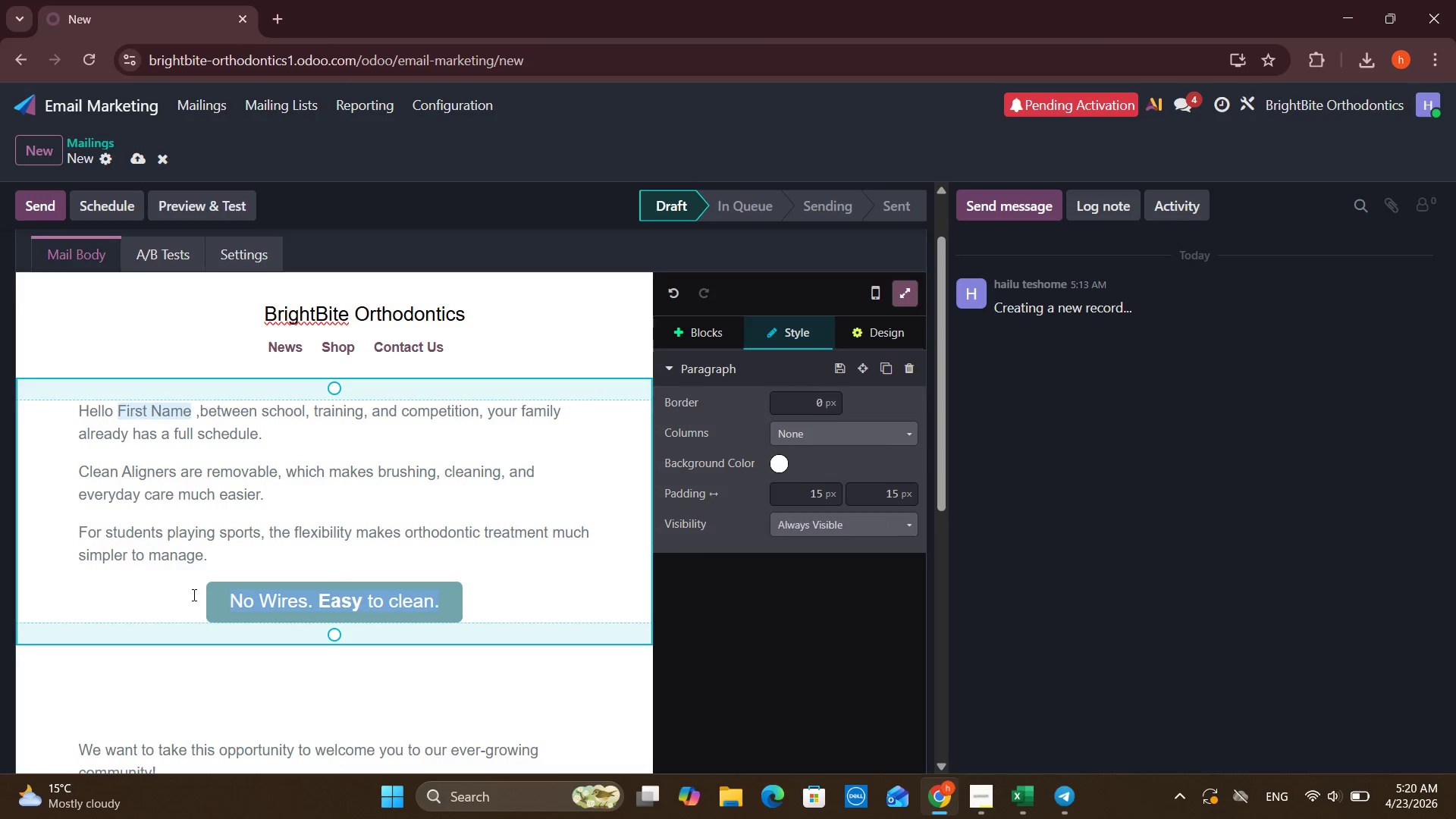 
key(Control+B)
 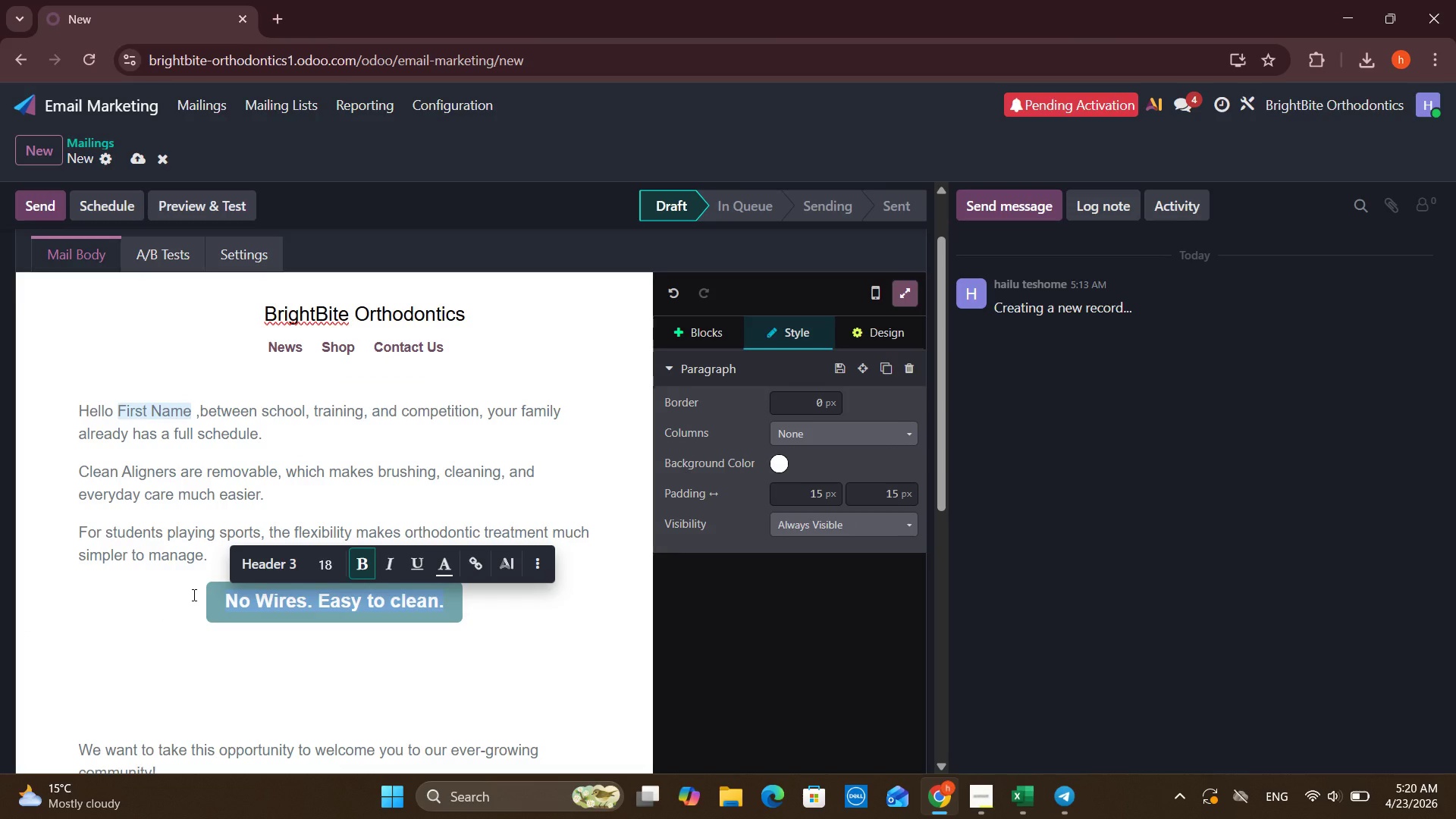 
left_click([193, 595])
 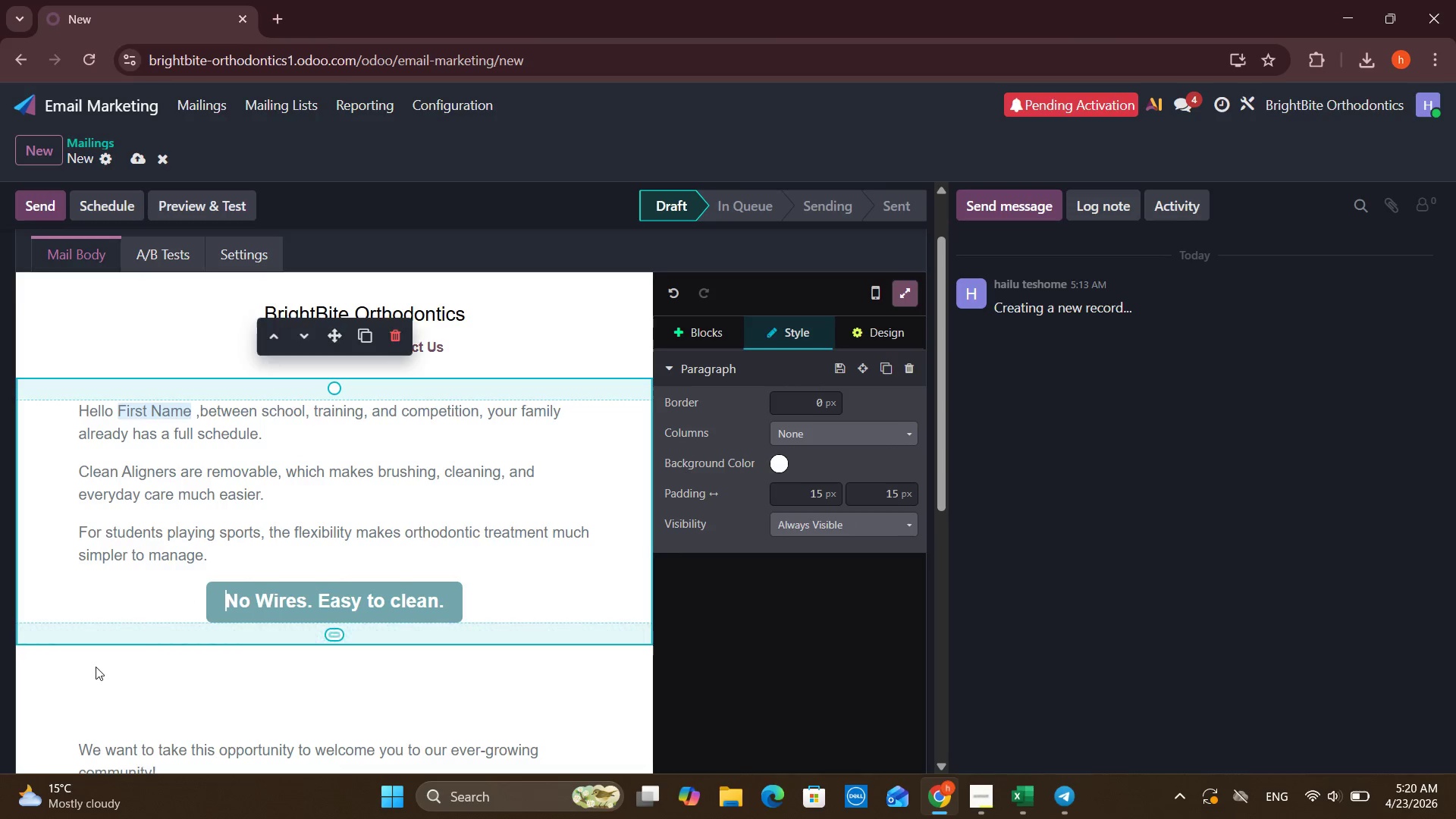 
left_click([96, 667])
 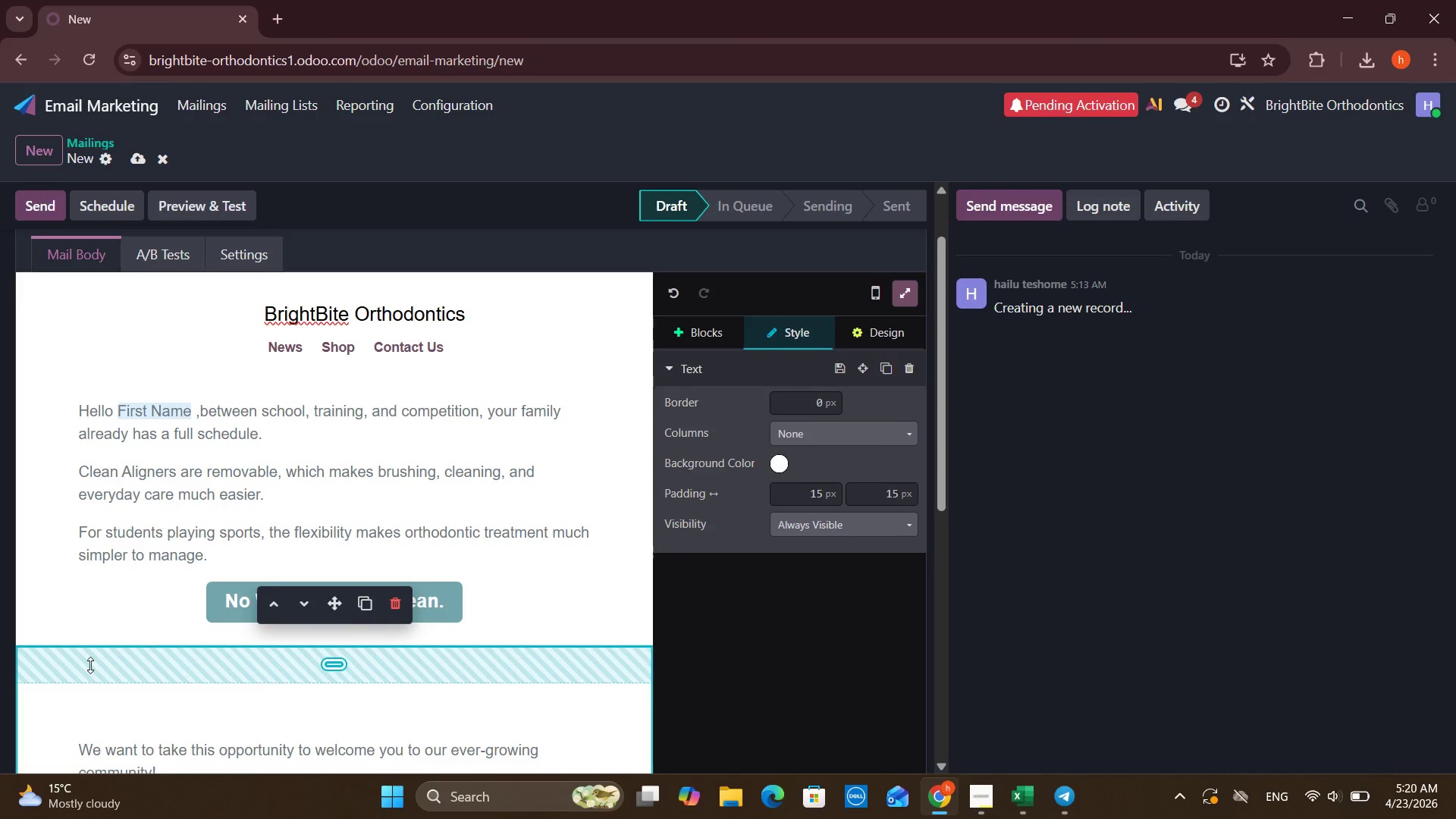 
wait(5.3)
 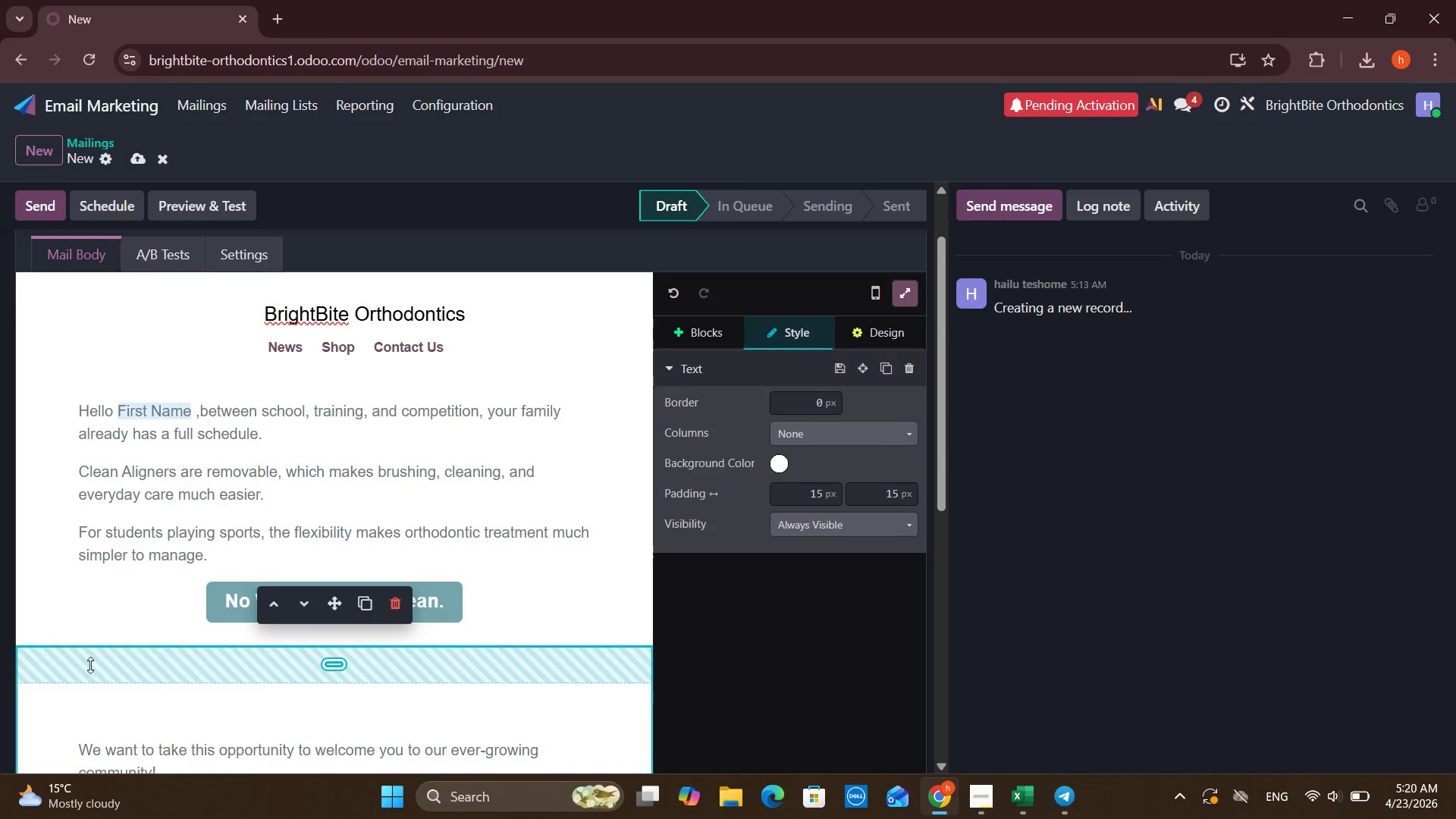 
left_click([184, 713])
 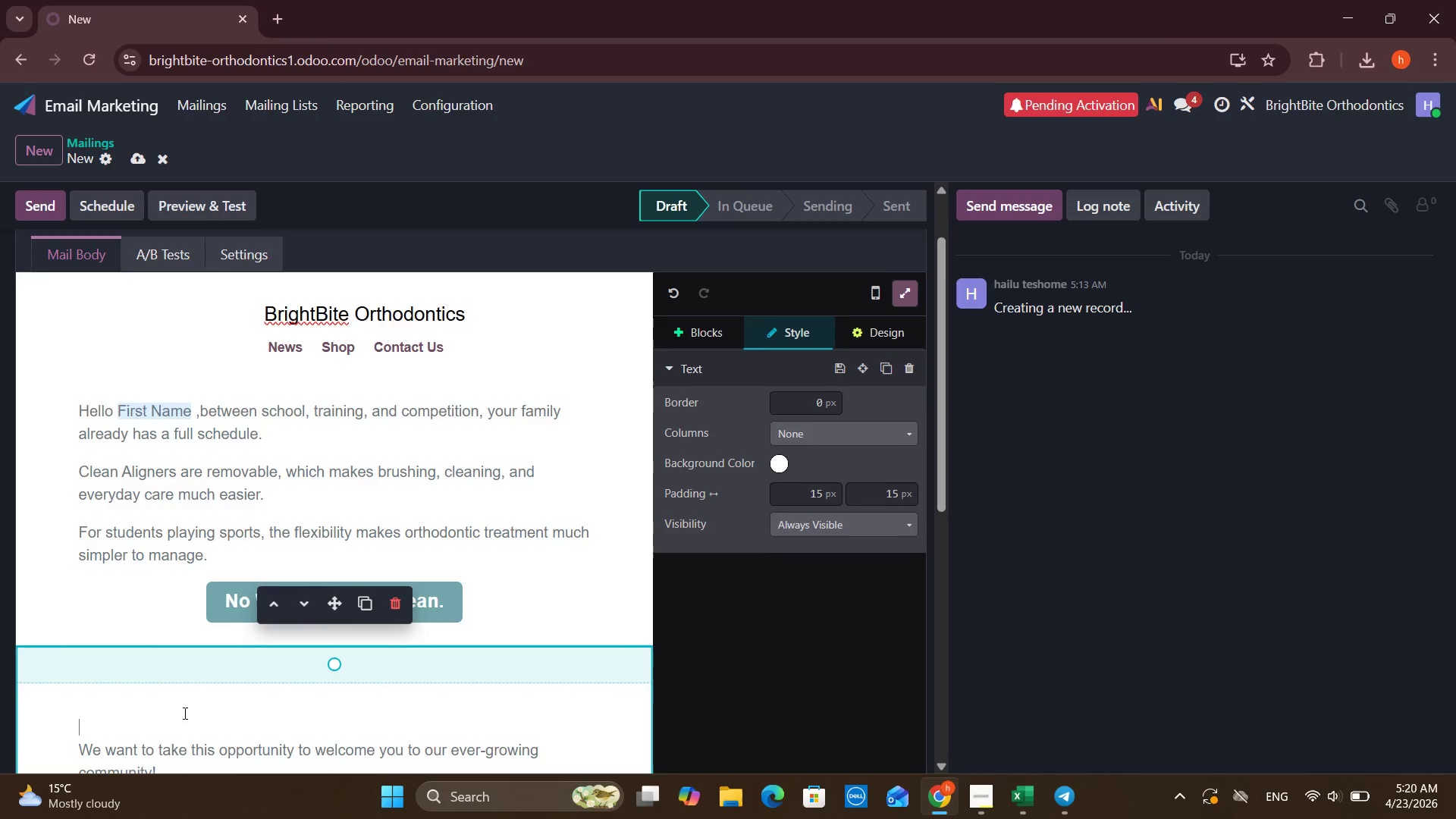 
scroll: coordinate [184, 713], scroll_direction: down, amount: 1.0
 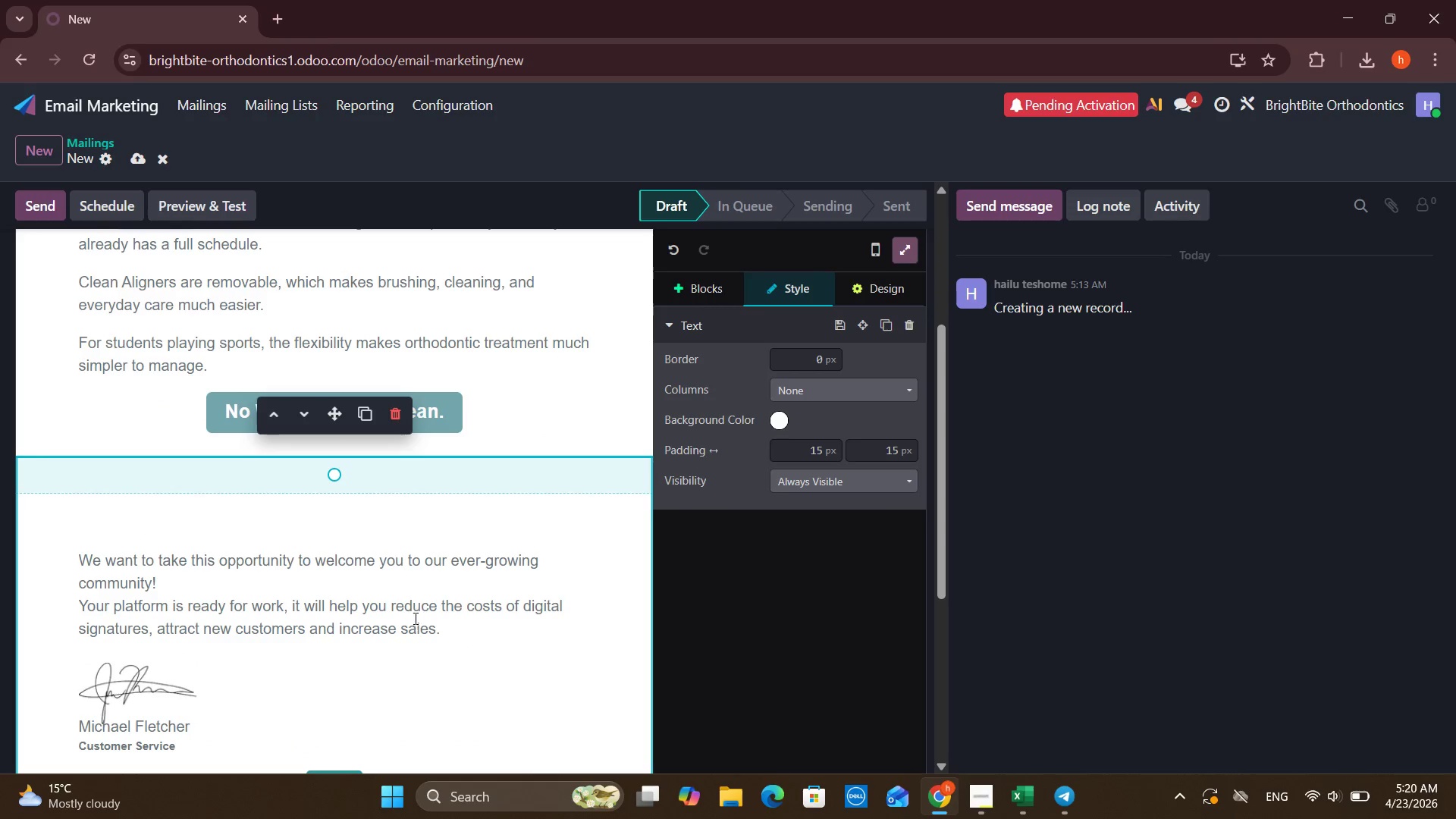 
left_click_drag(start_coordinate=[444, 637], to_coordinate=[1, 567])
 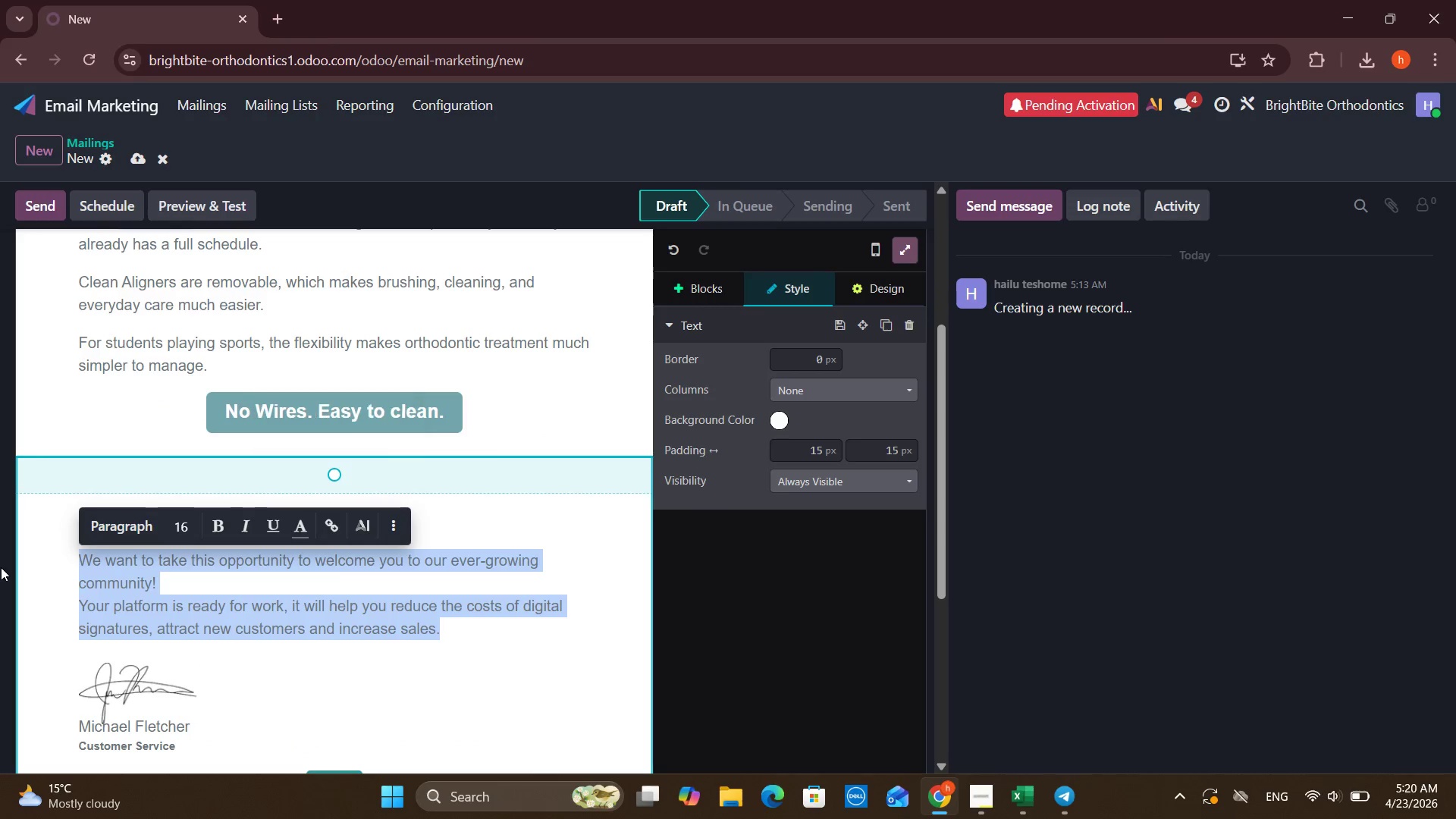 
key(Backspace)
 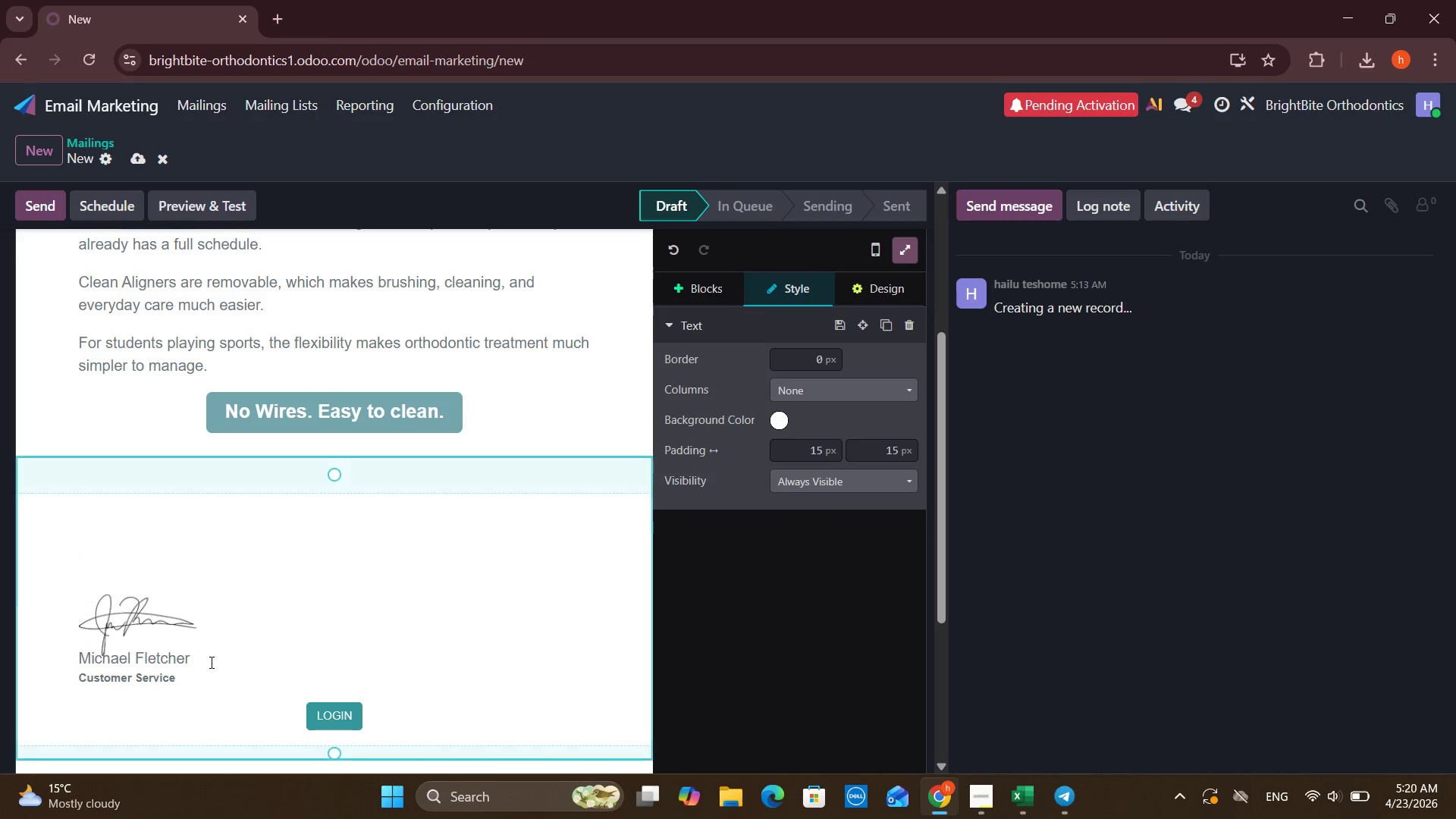 
left_click_drag(start_coordinate=[209, 662], to_coordinate=[47, 579])
 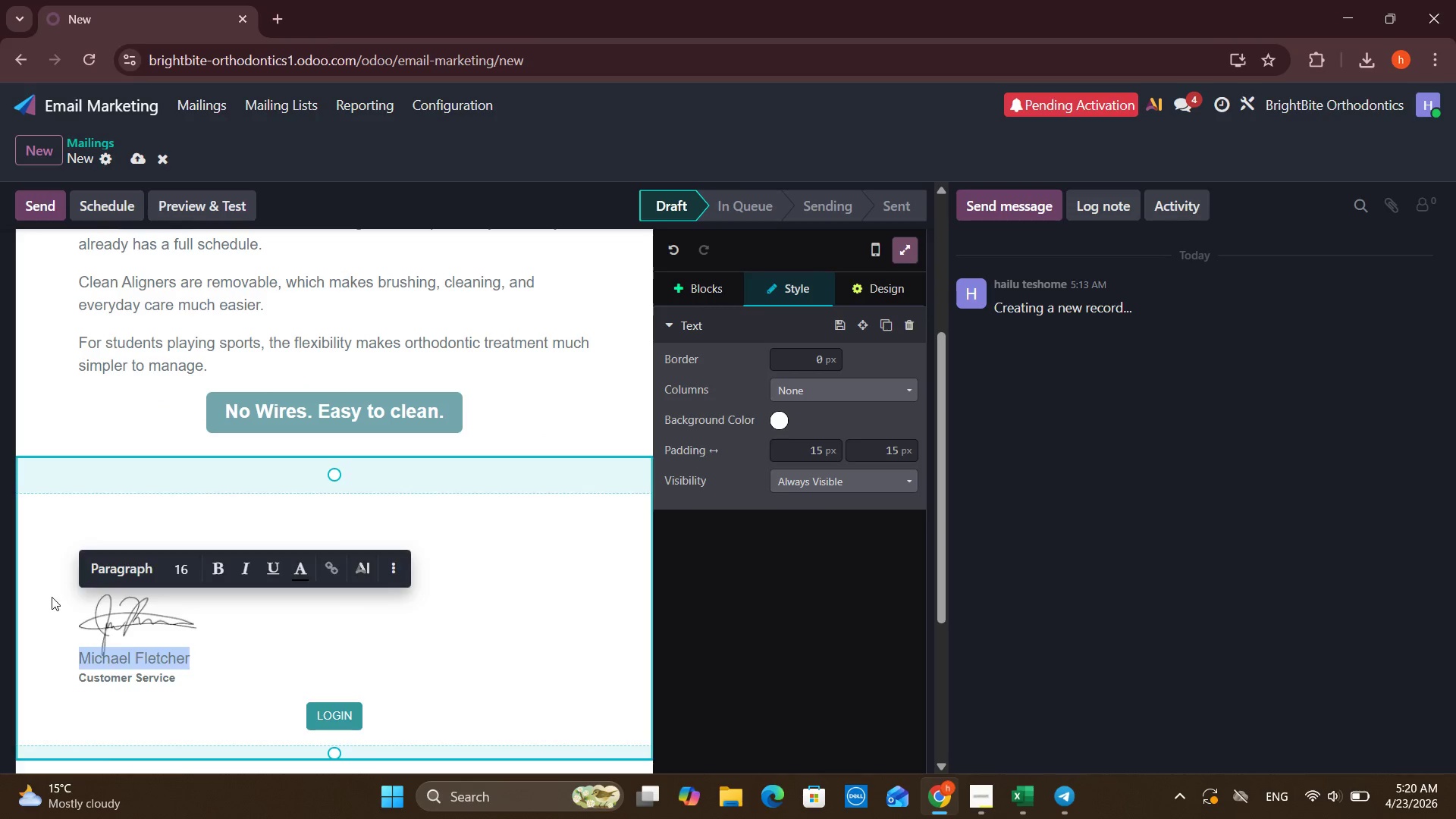 
key(Backspace)
 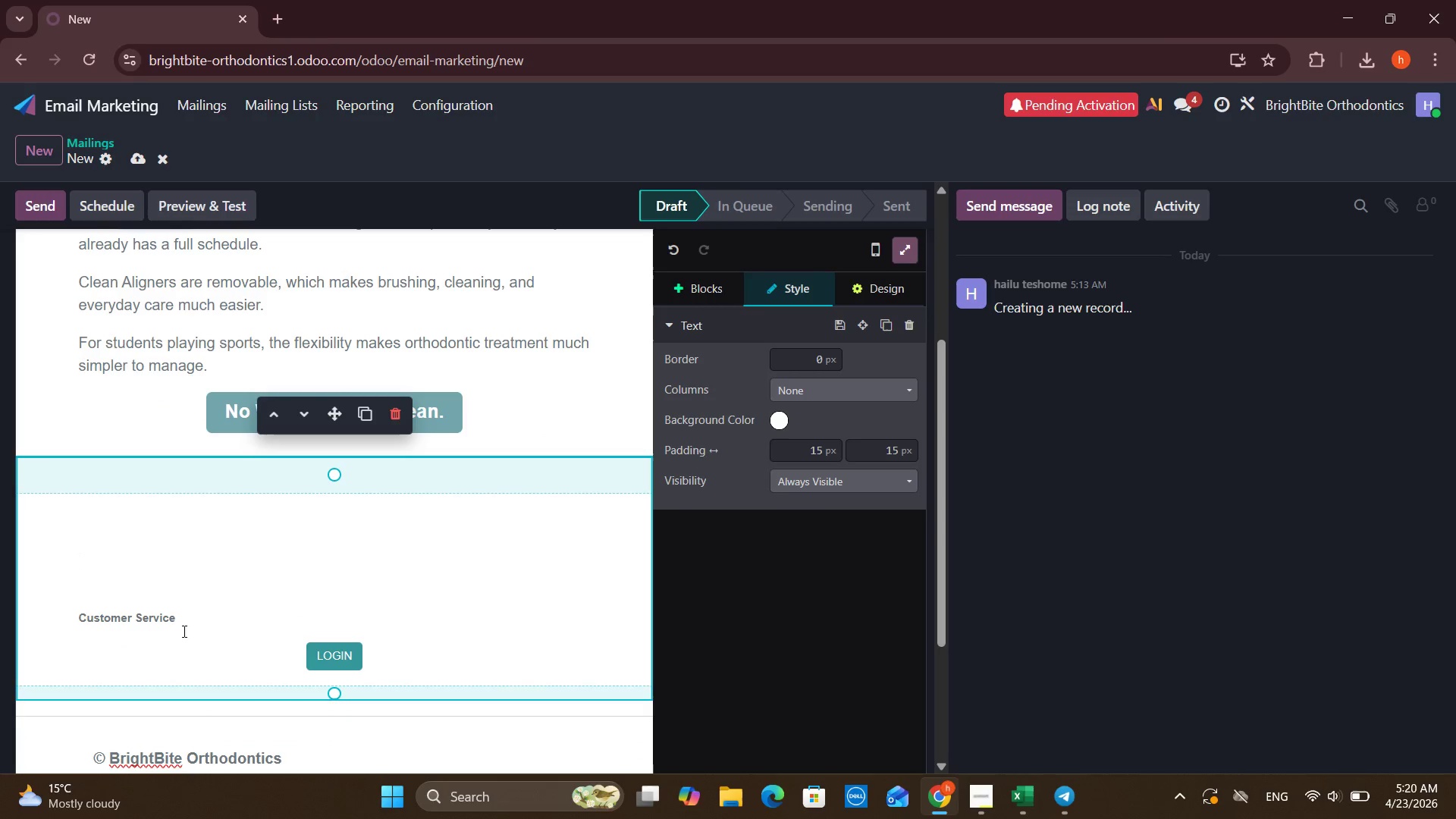 
left_click_drag(start_coordinate=[176, 610], to_coordinate=[0, 570])
 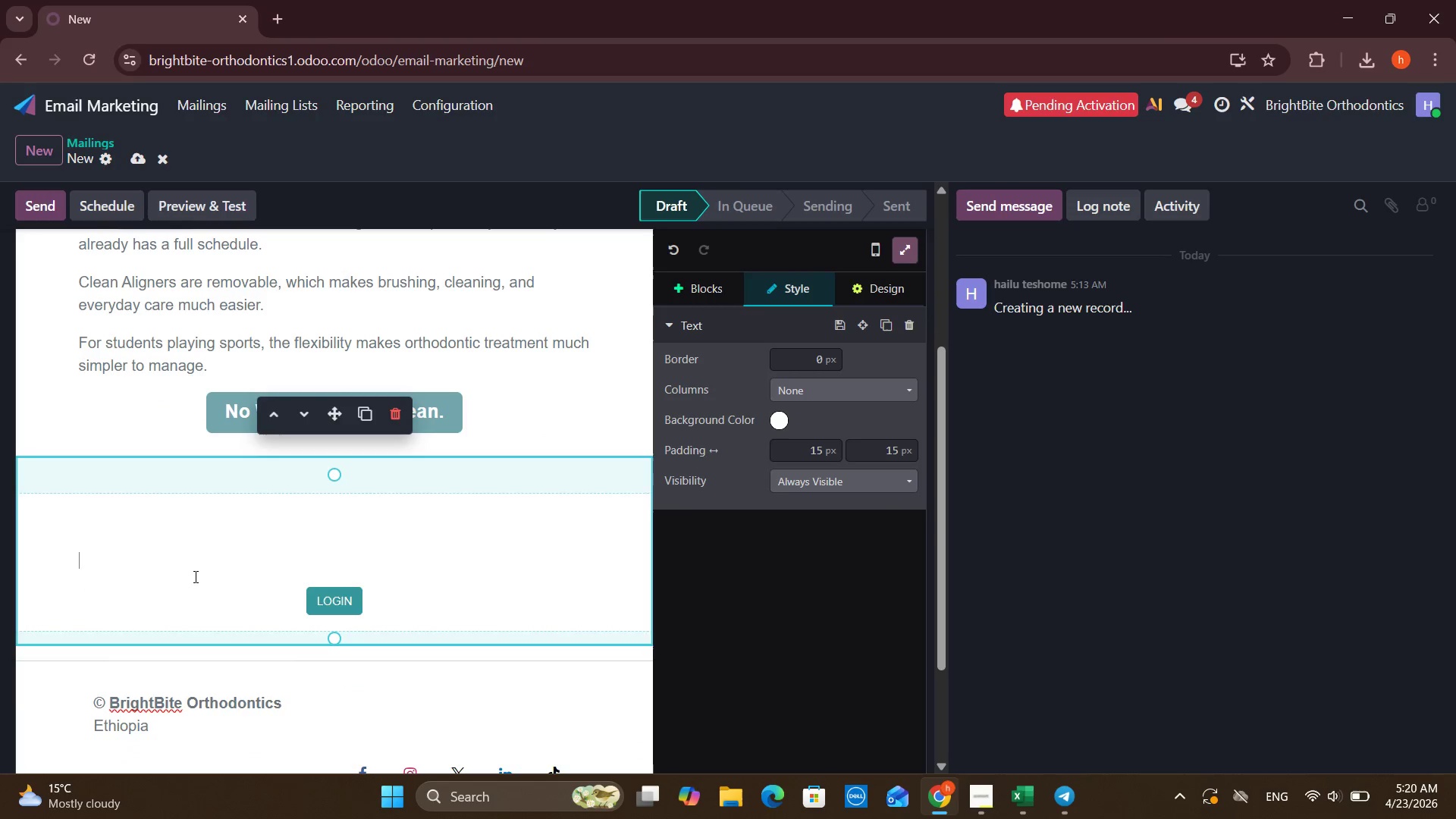 
key(Backspace)
 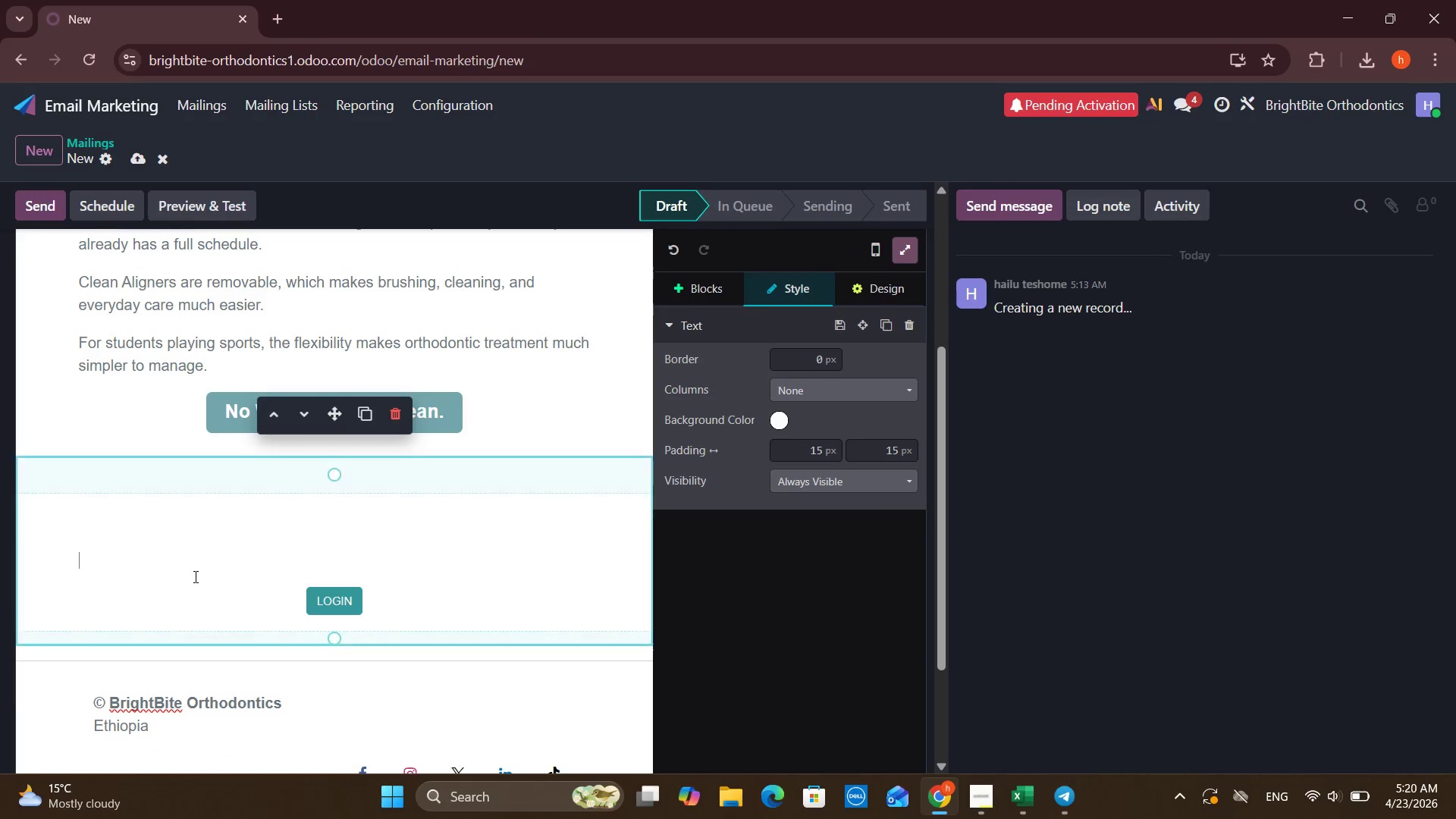 
key(Backspace)
 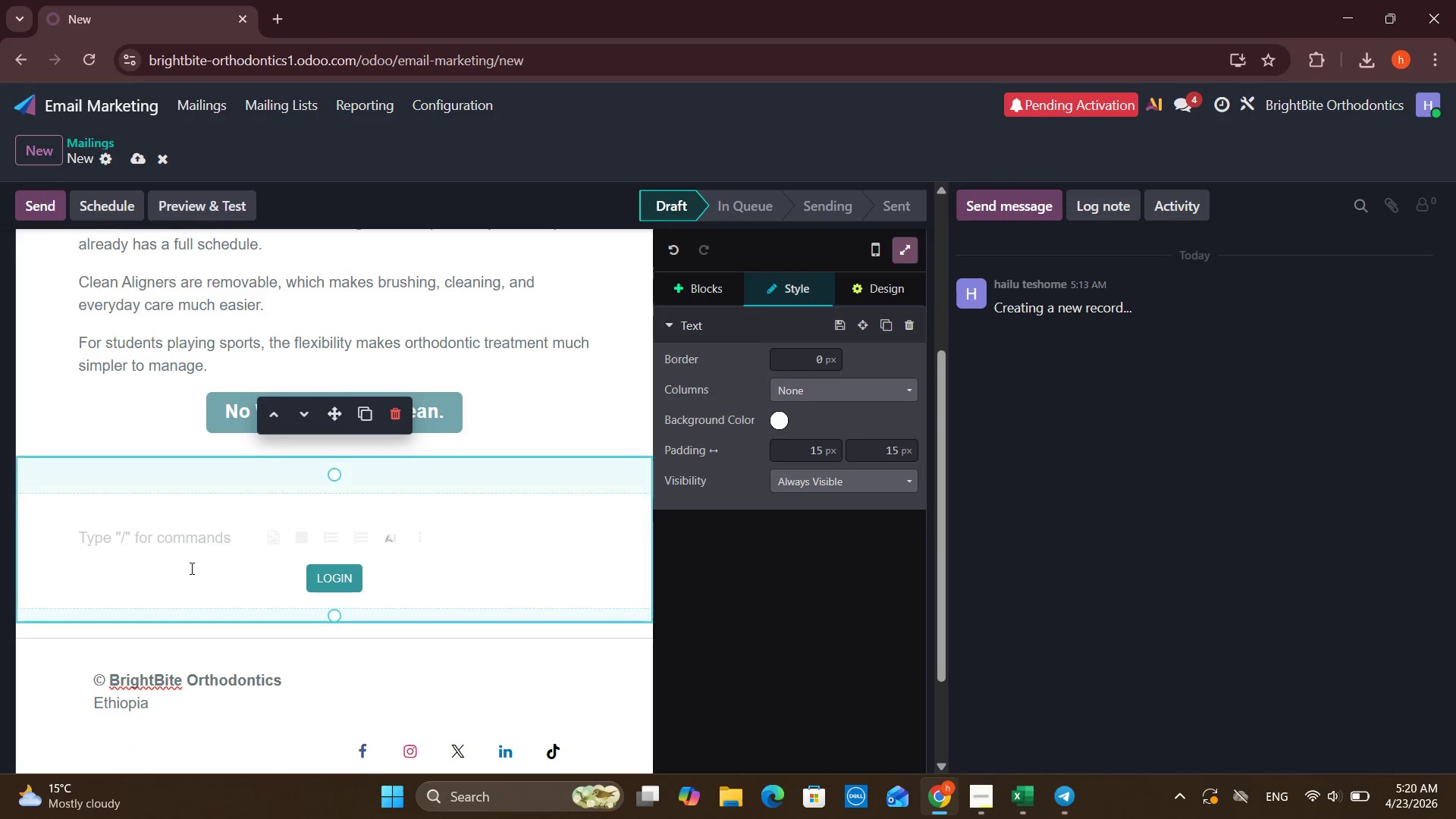 
key(Backspace)
 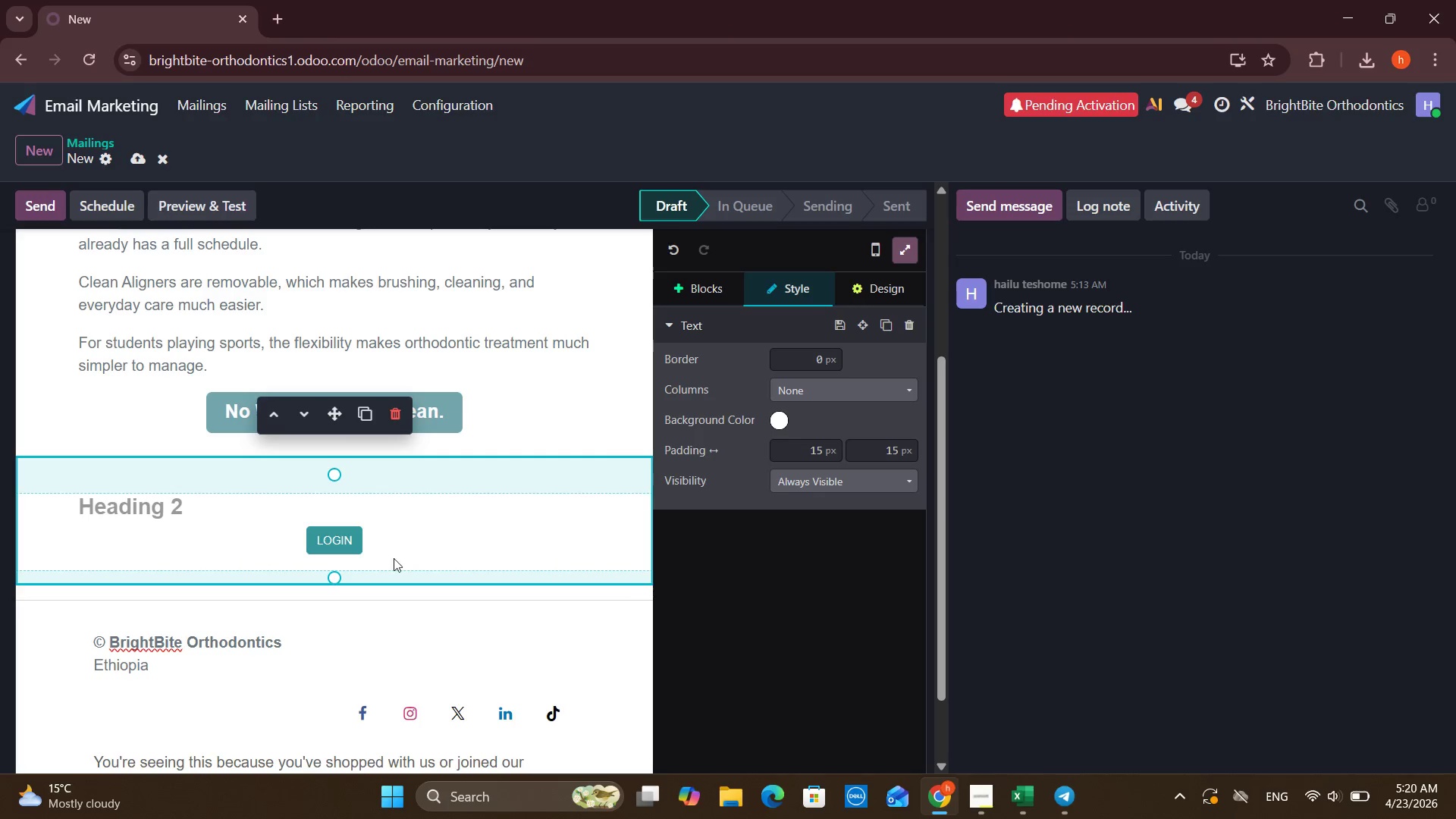 
left_click_drag(start_coordinate=[378, 549], to_coordinate=[253, 513])
 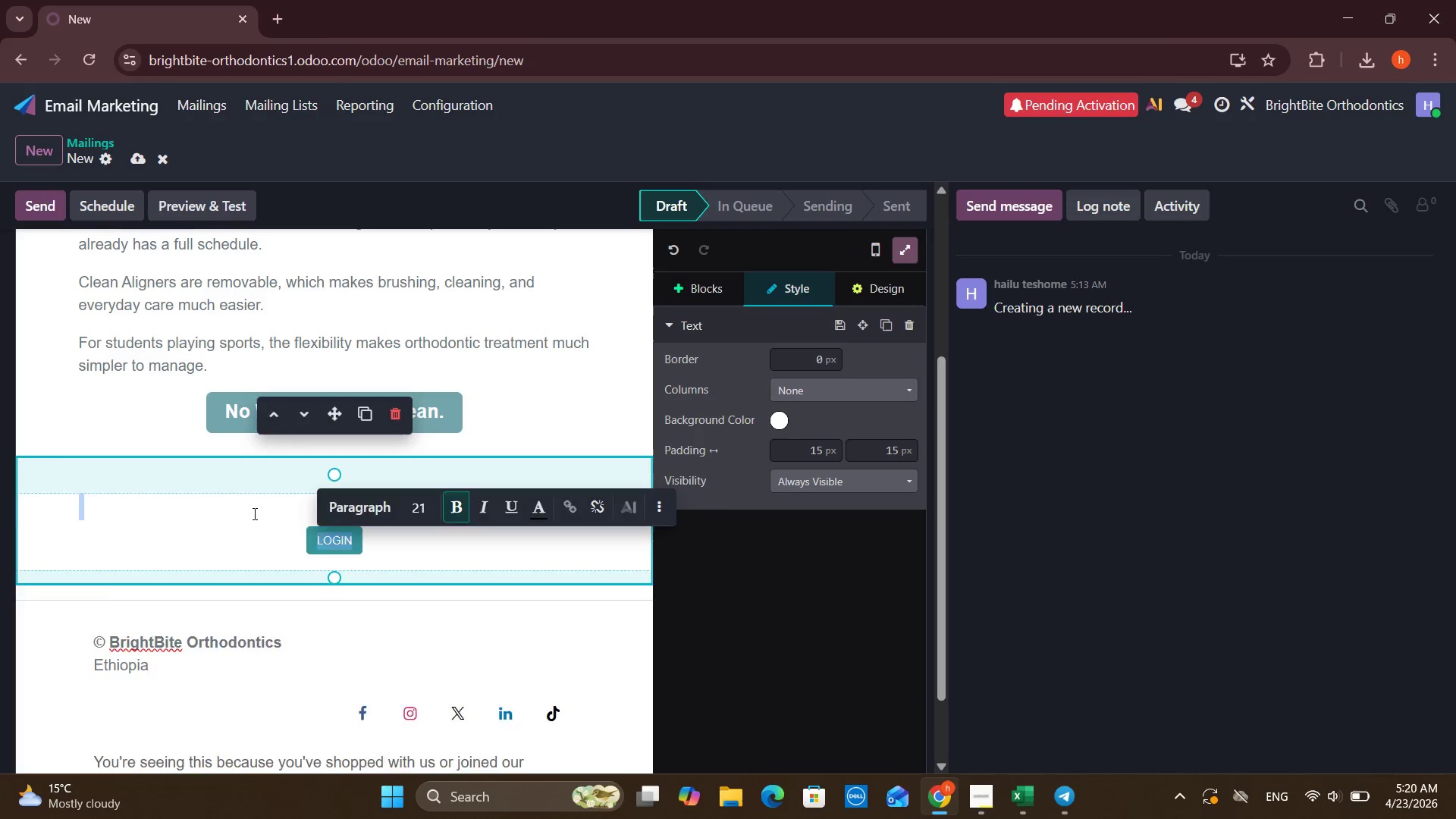 
key(Backspace)
 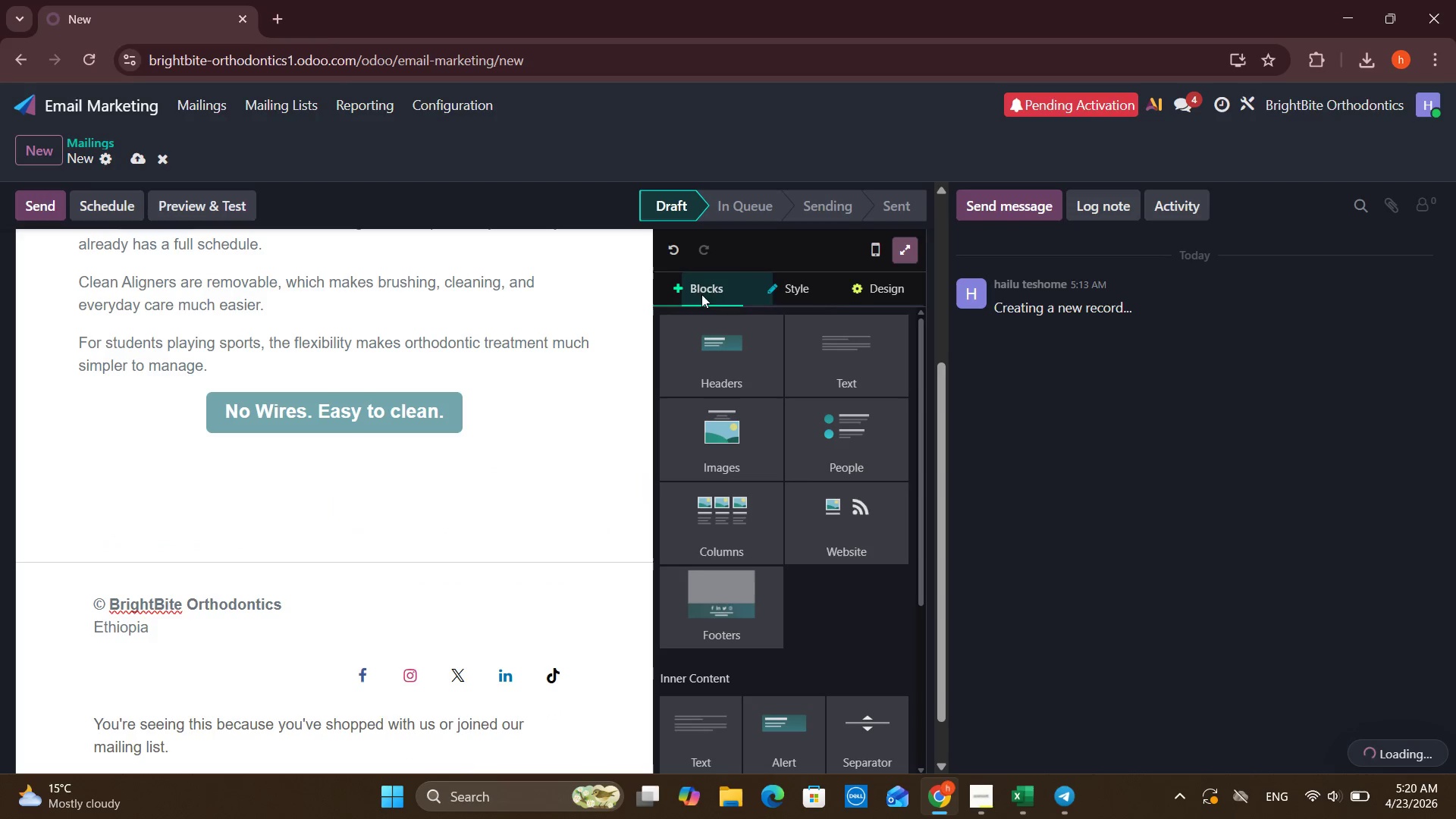 
scroll: coordinate [783, 488], scroll_direction: down, amount: 2.0
 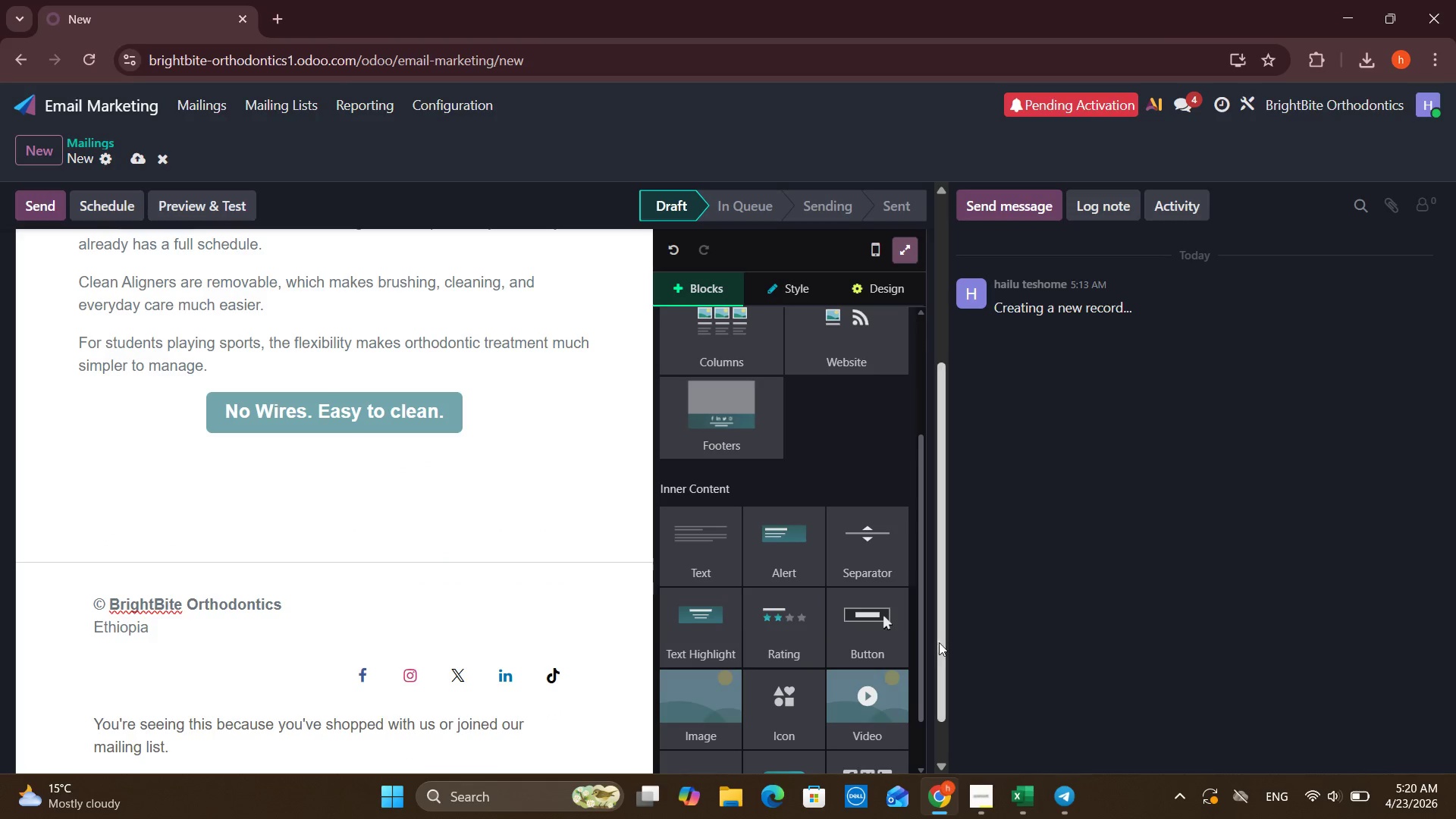 
left_click_drag(start_coordinate=[885, 634], to_coordinate=[173, 519])
 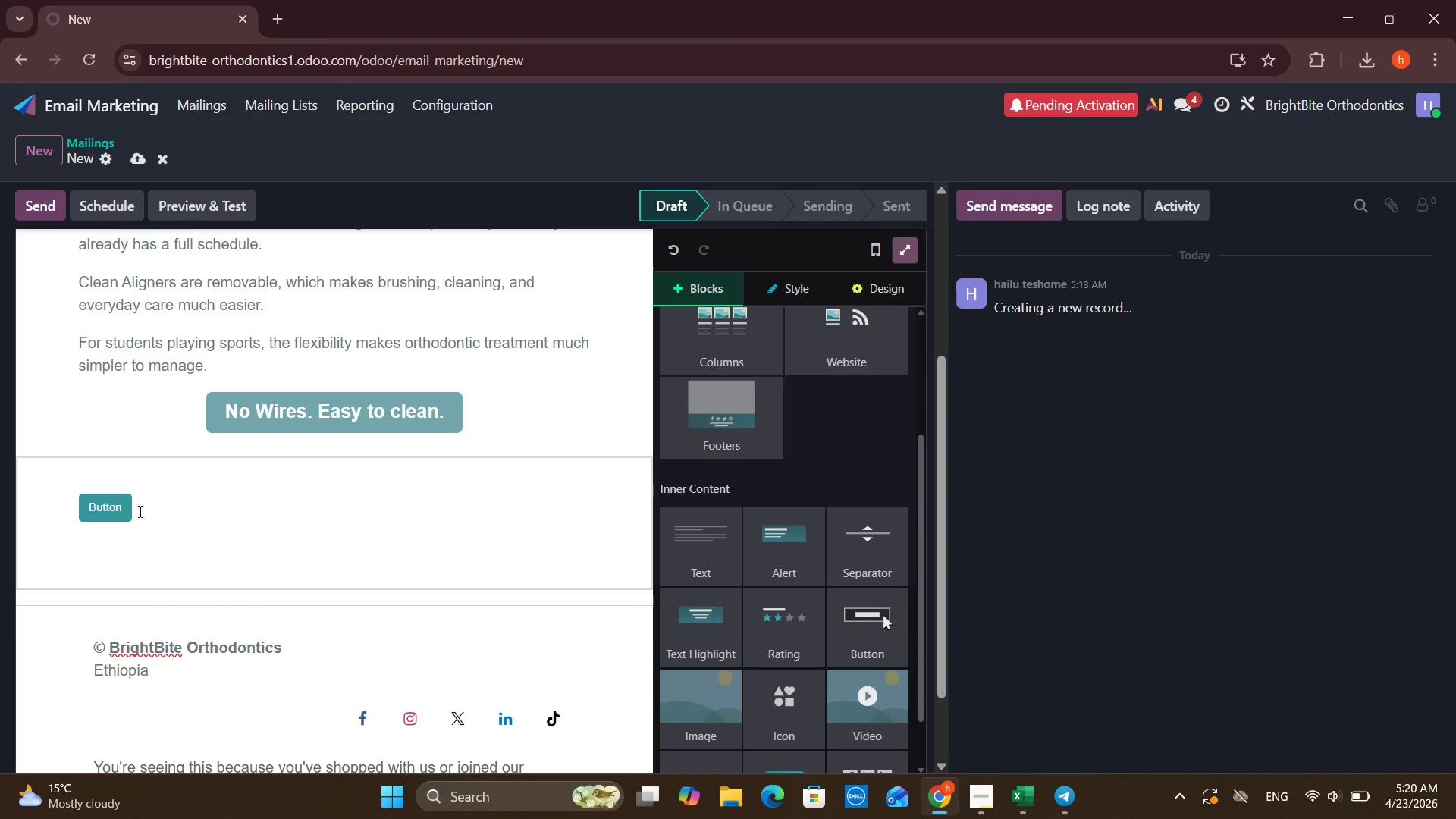 
left_click([135, 510])
 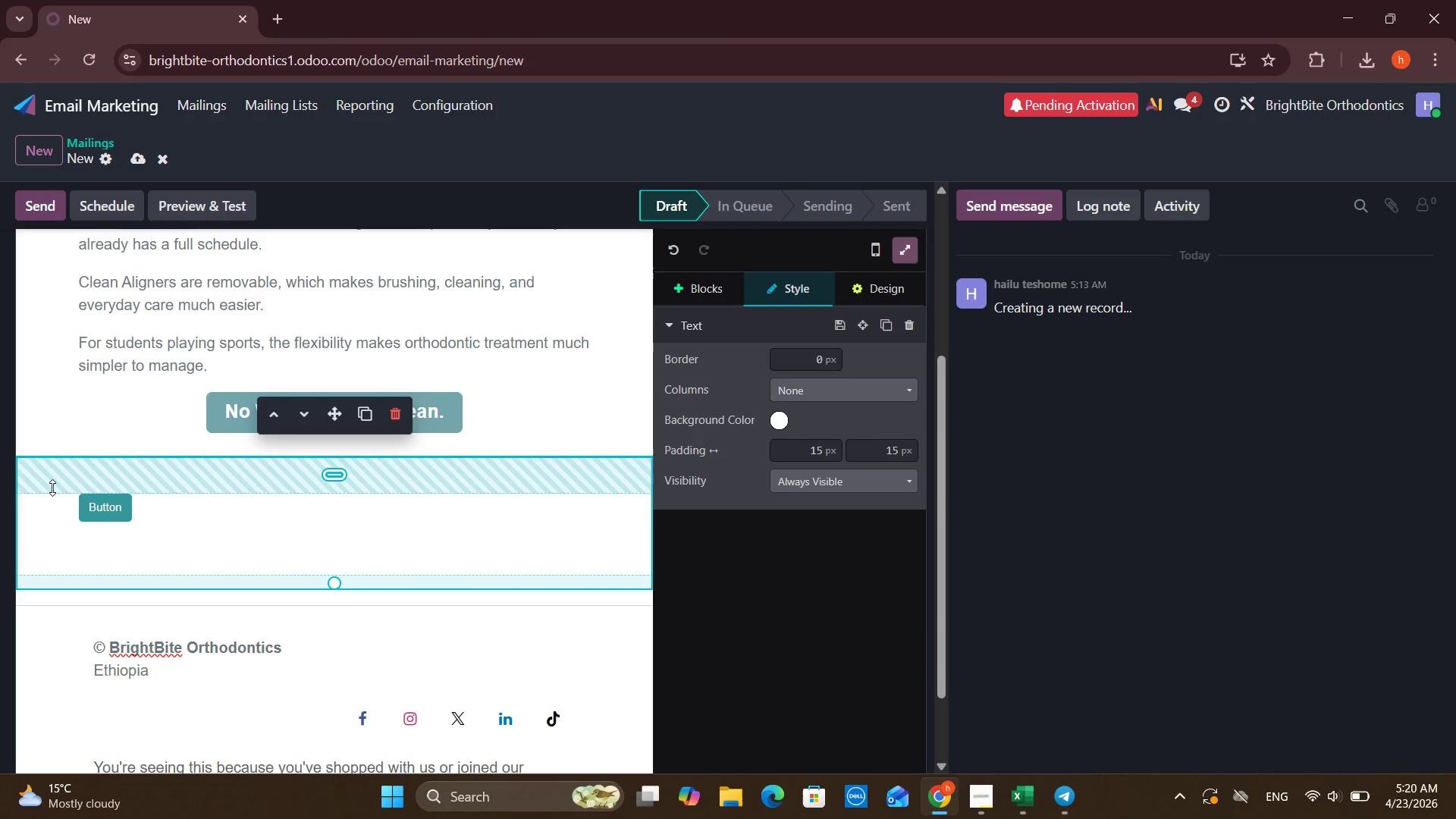 
left_click([96, 499])
 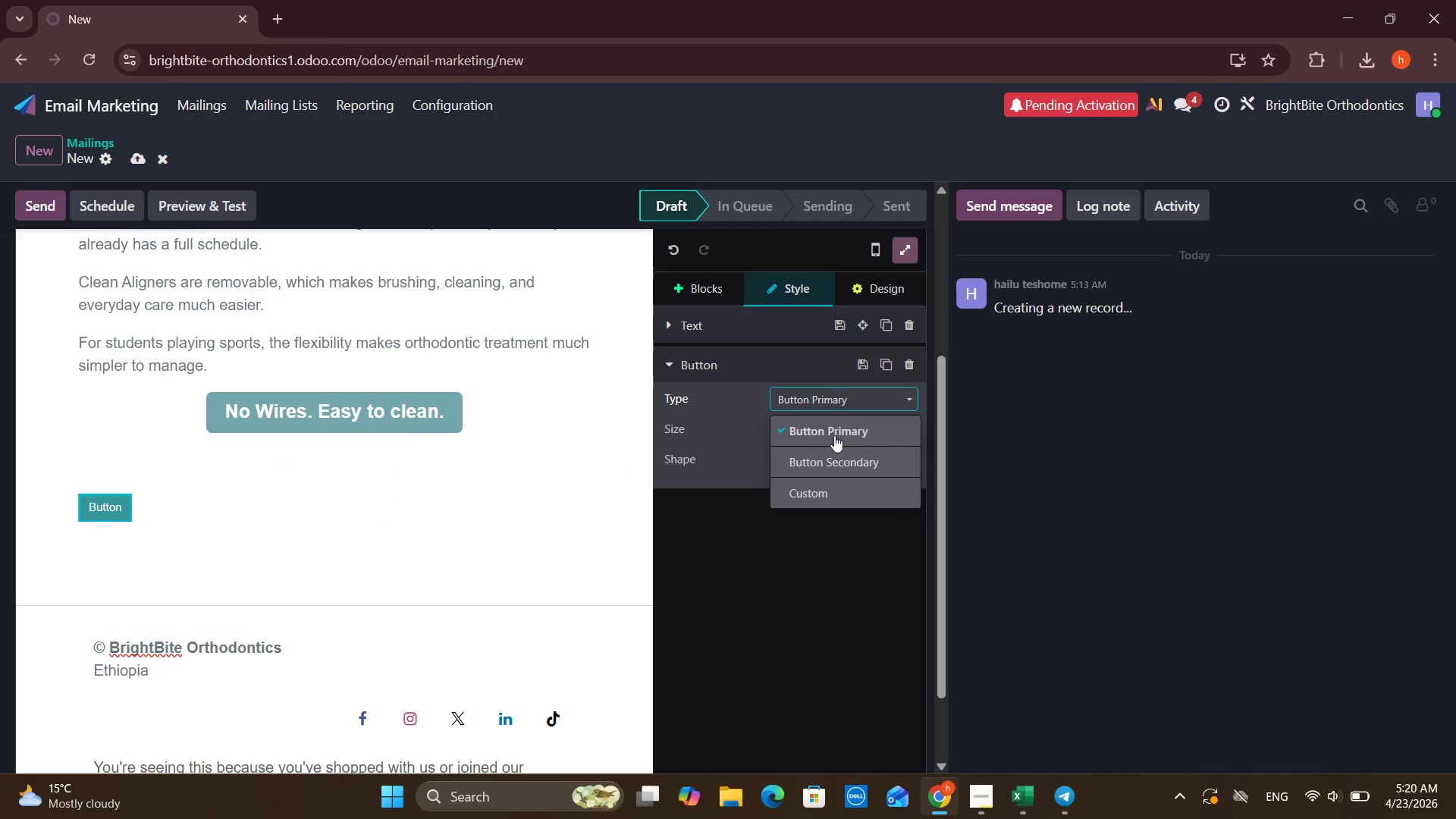 
left_click([836, 433])
 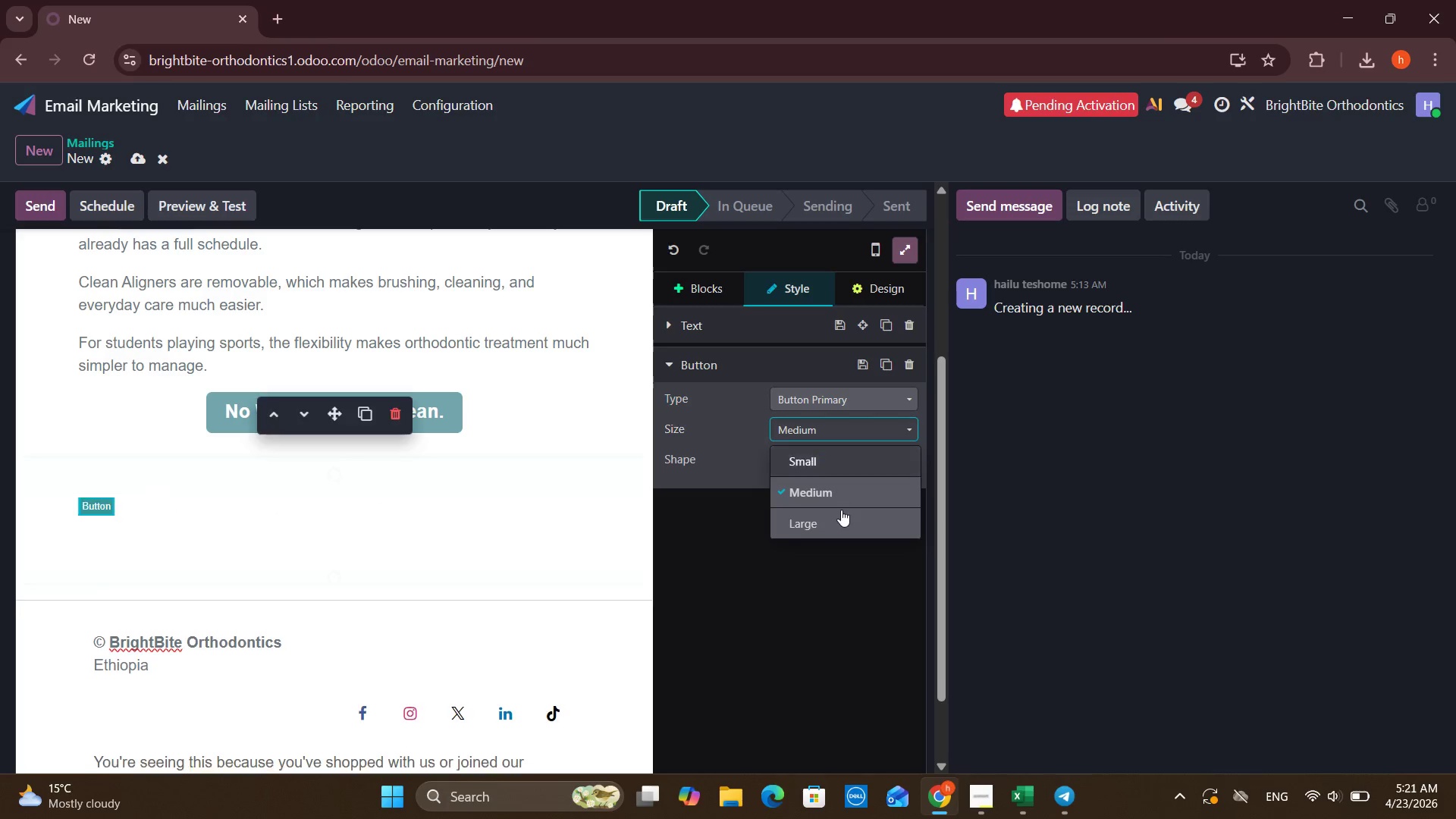 
left_click([842, 513])
 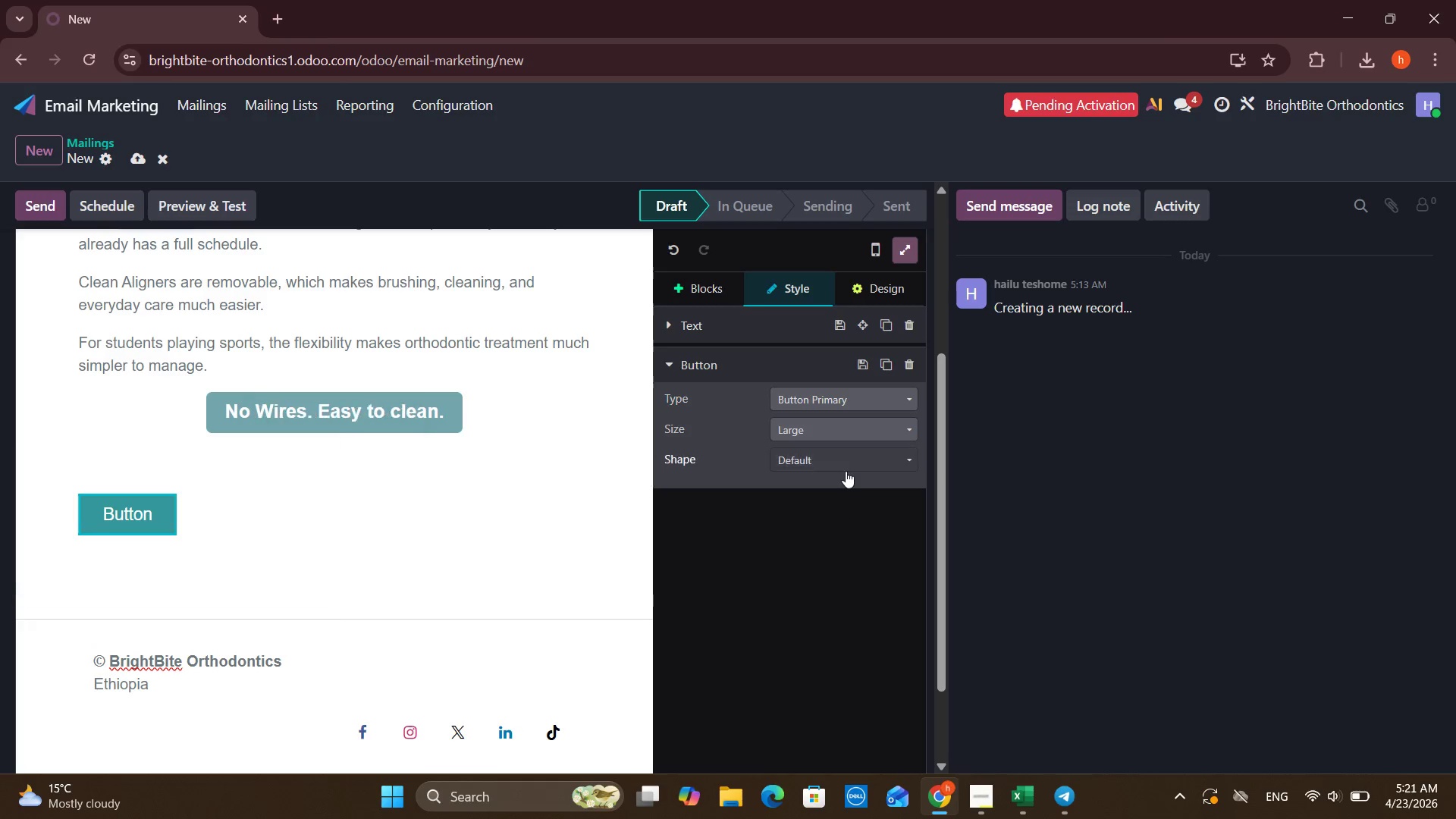 
left_click([846, 471])
 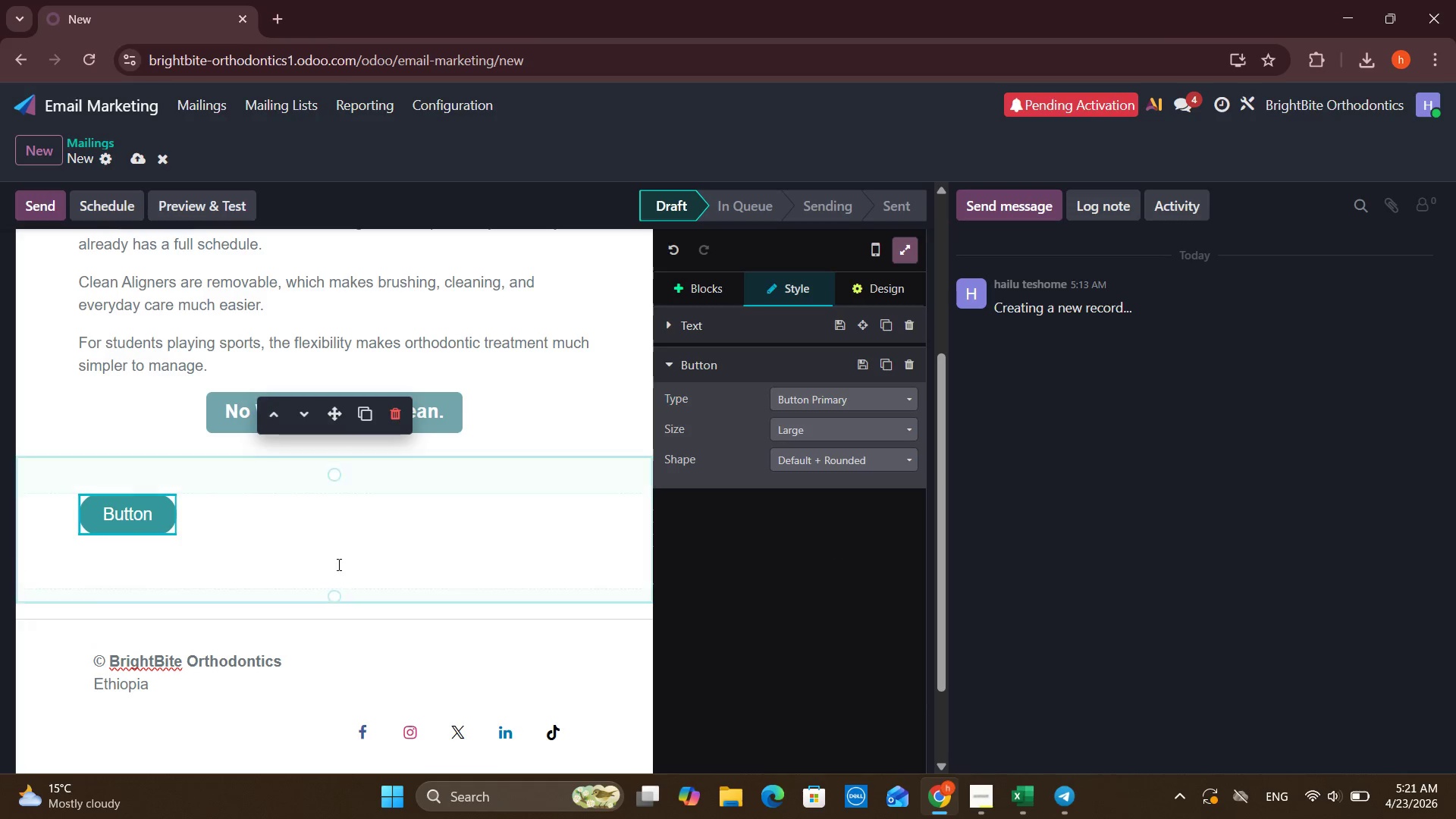 
left_click([161, 525])
 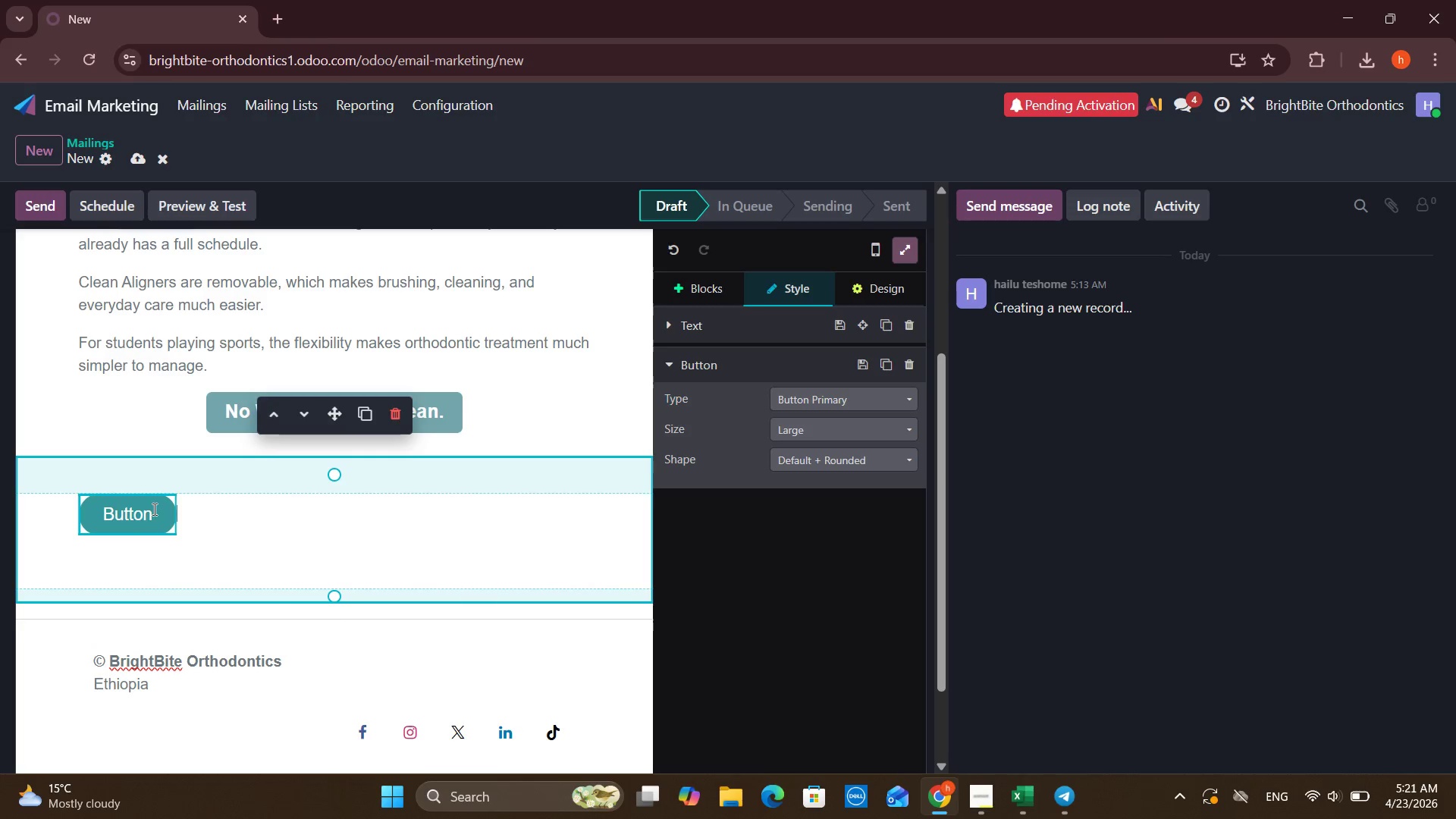 
left_click_drag(start_coordinate=[153, 509], to_coordinate=[95, 508])
 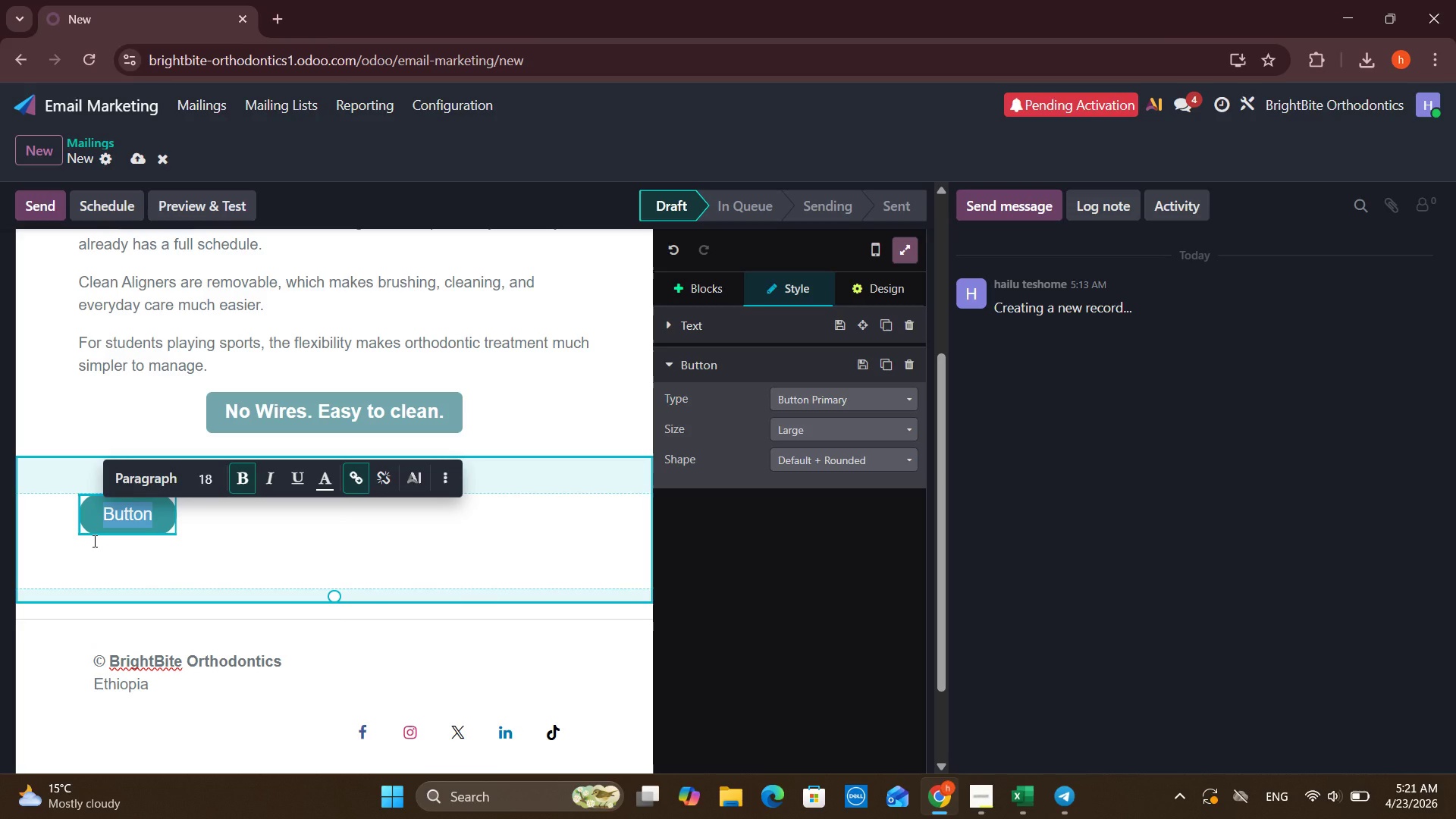 
key(CapsLock)
 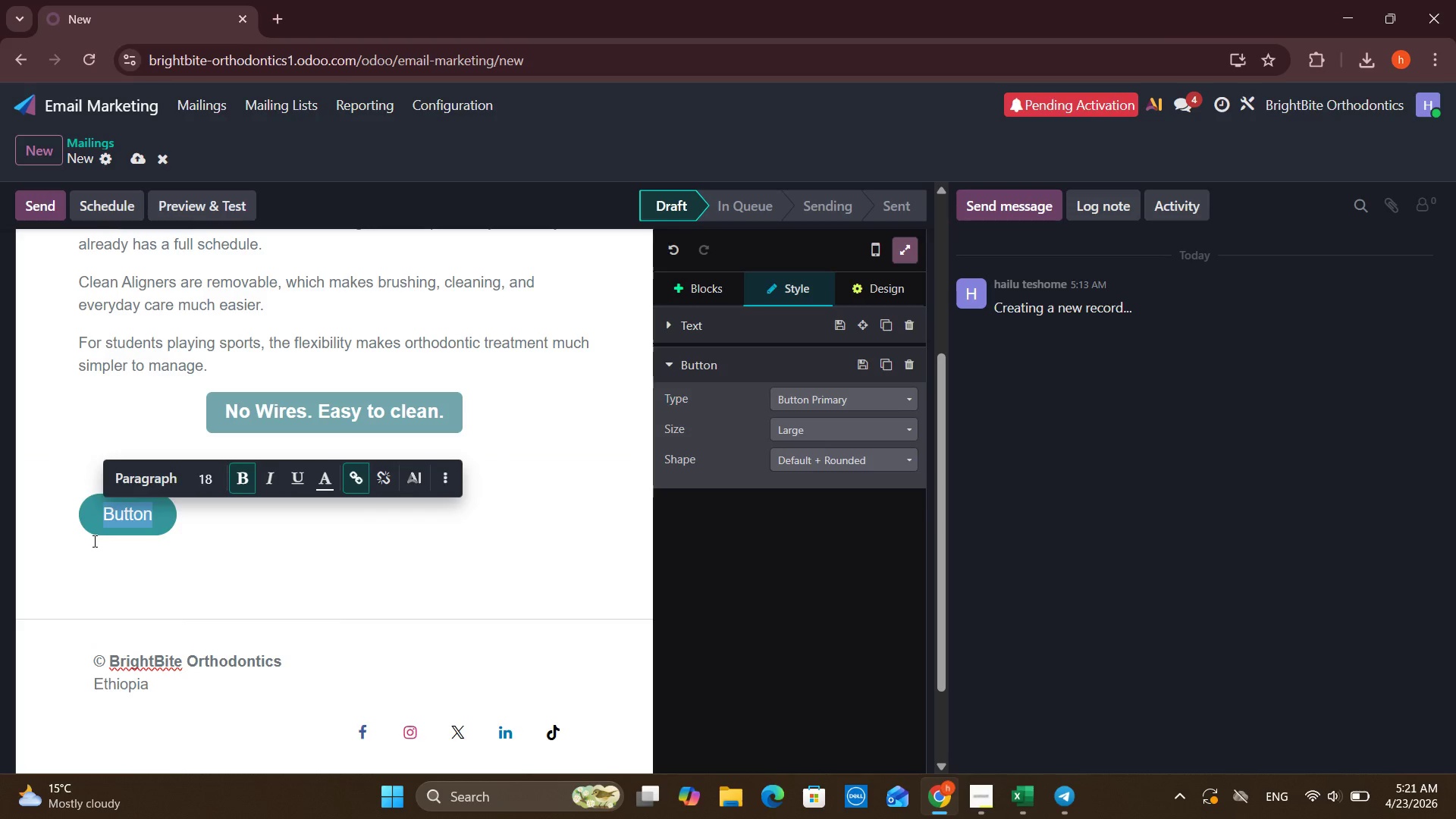 
key(S)
 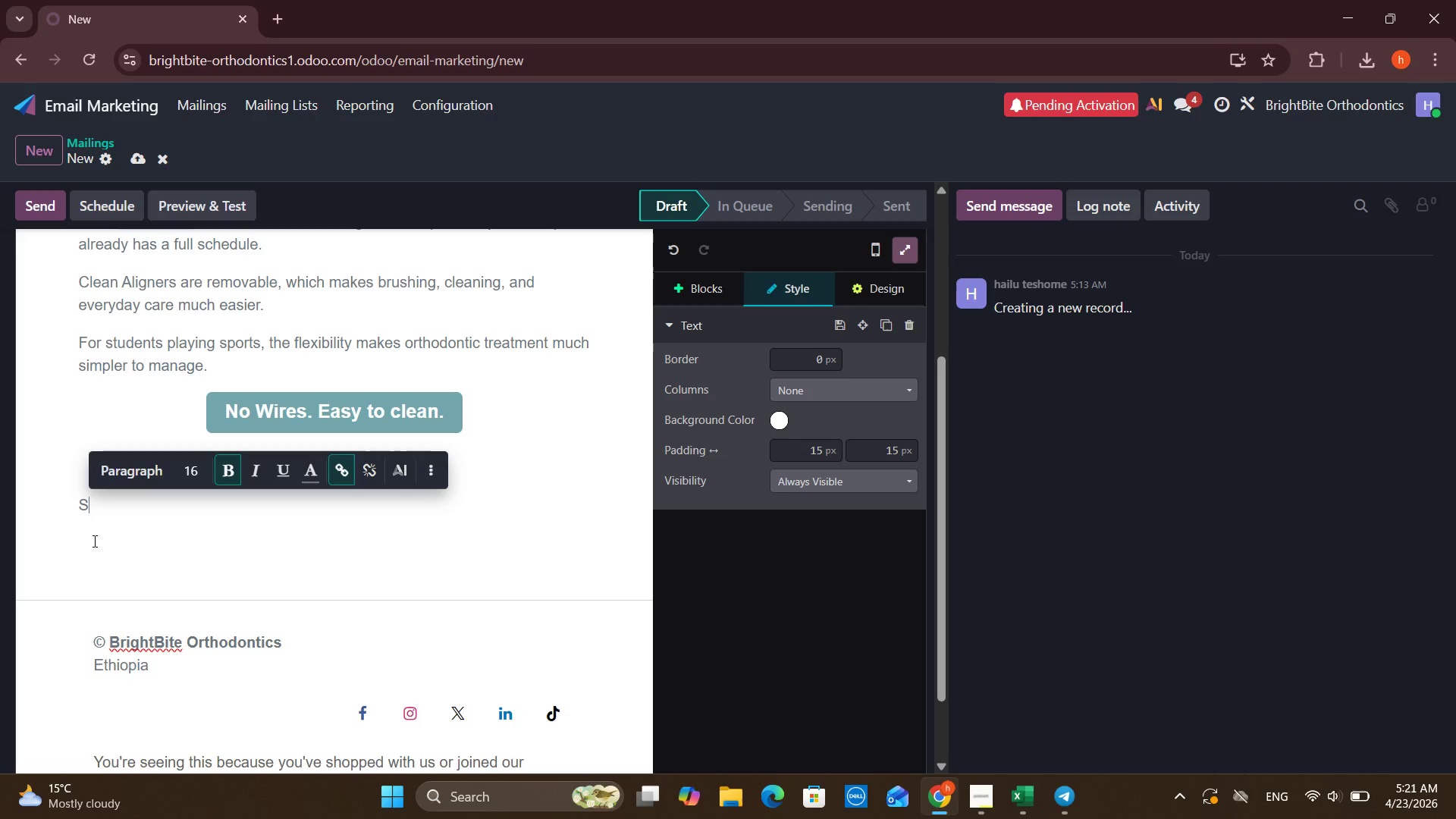 
key(CapsLock)
 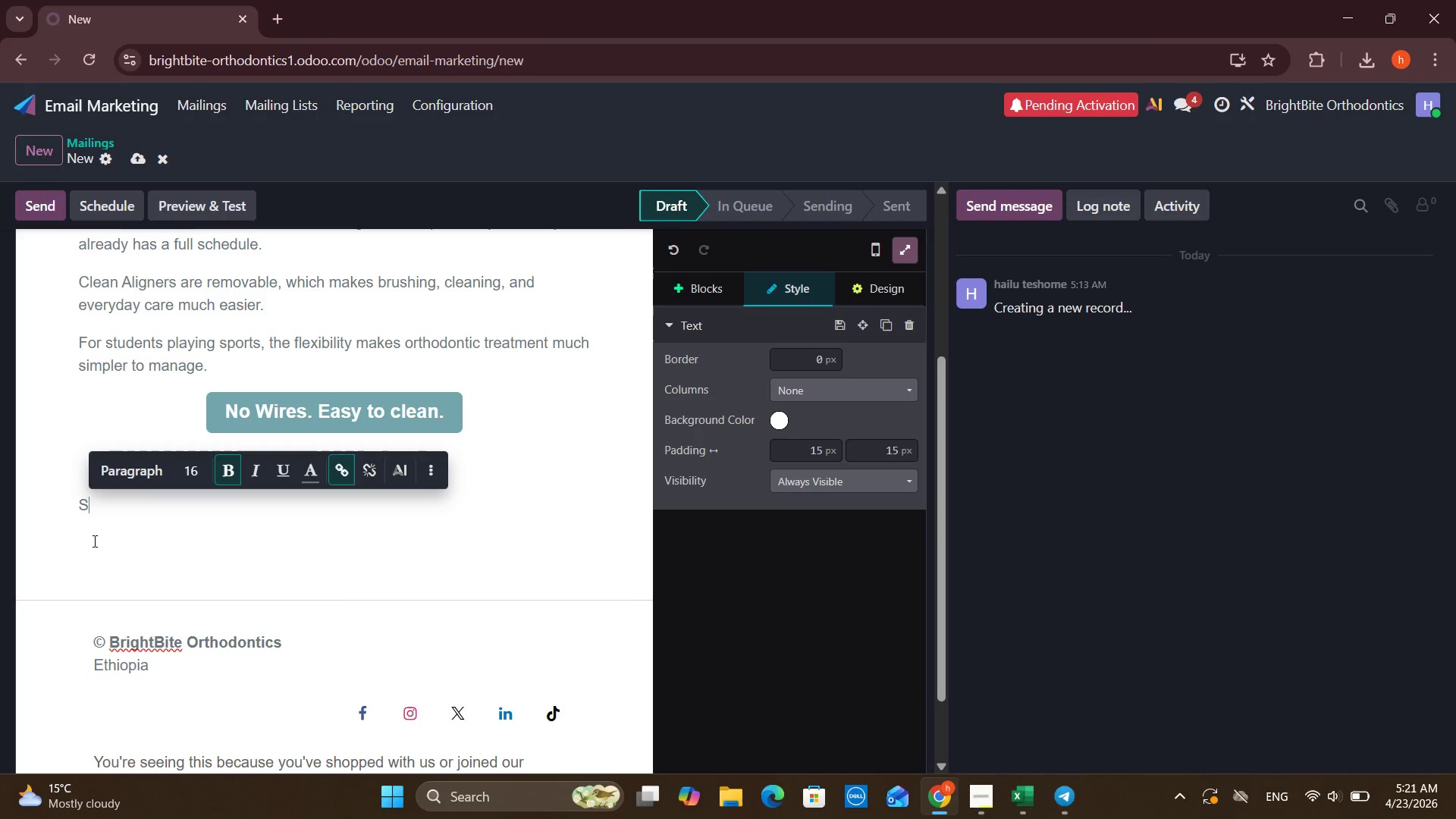 
key(E)
 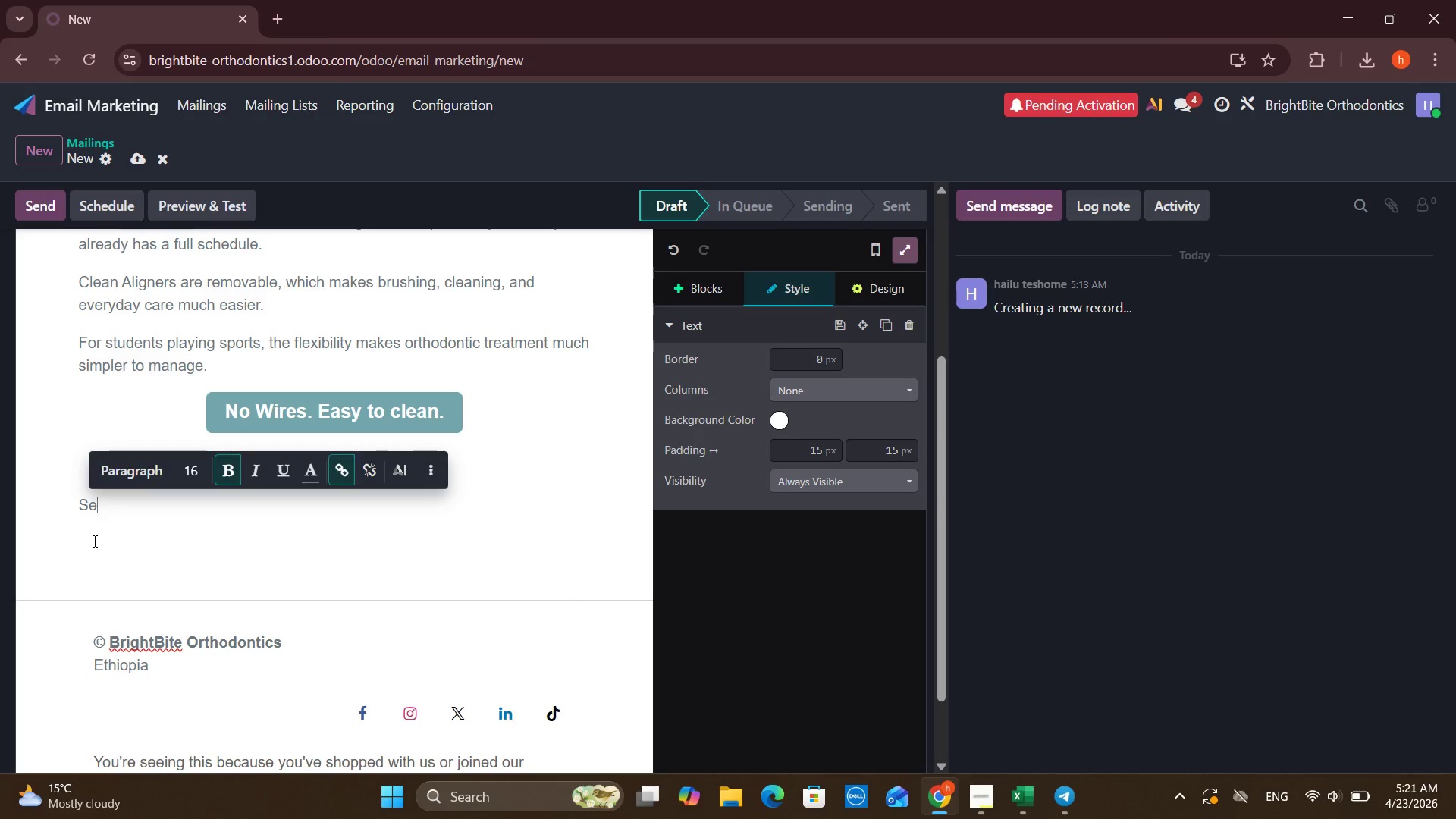 
key(Backspace)
 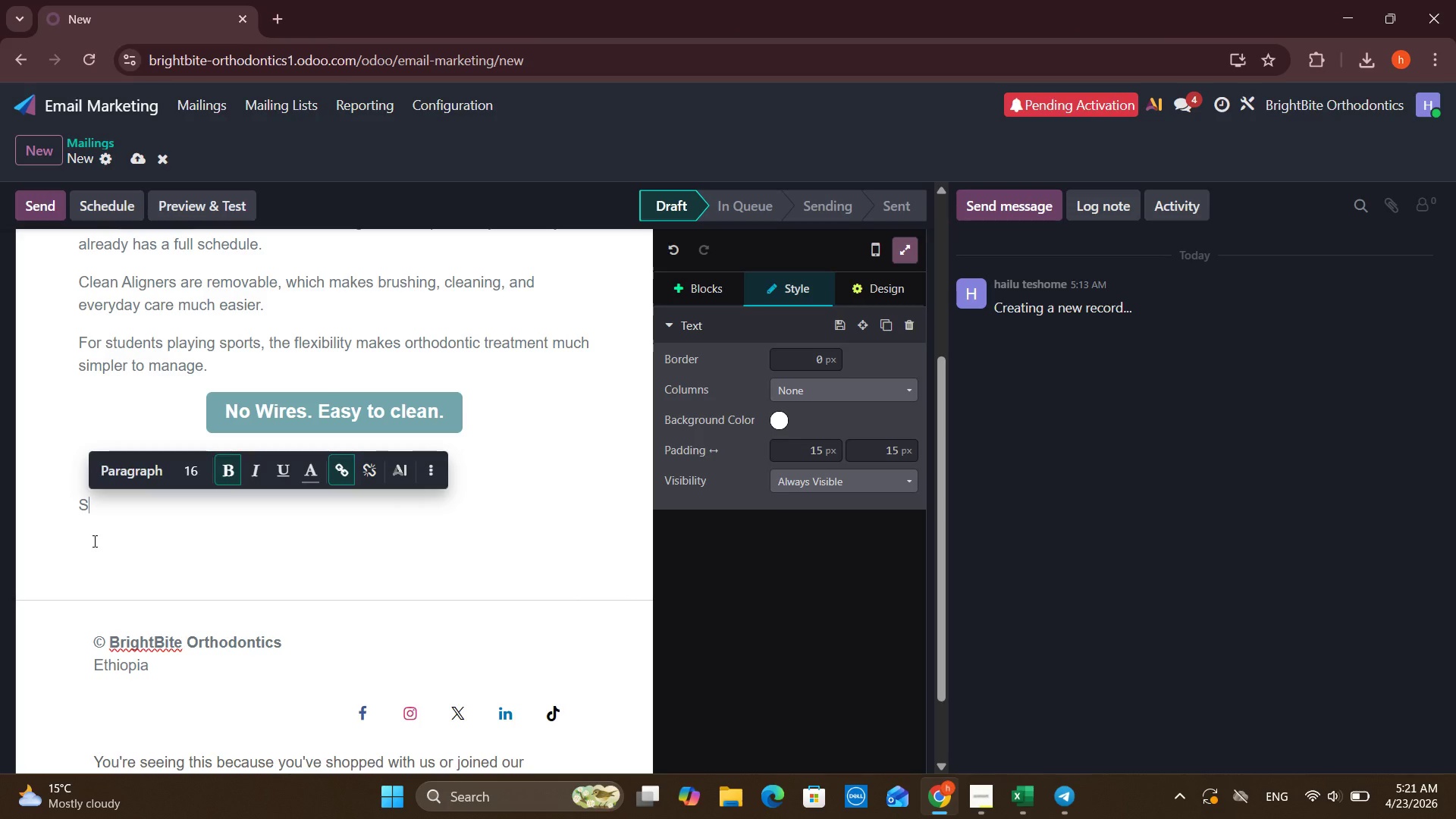 
key(Control+Z)
 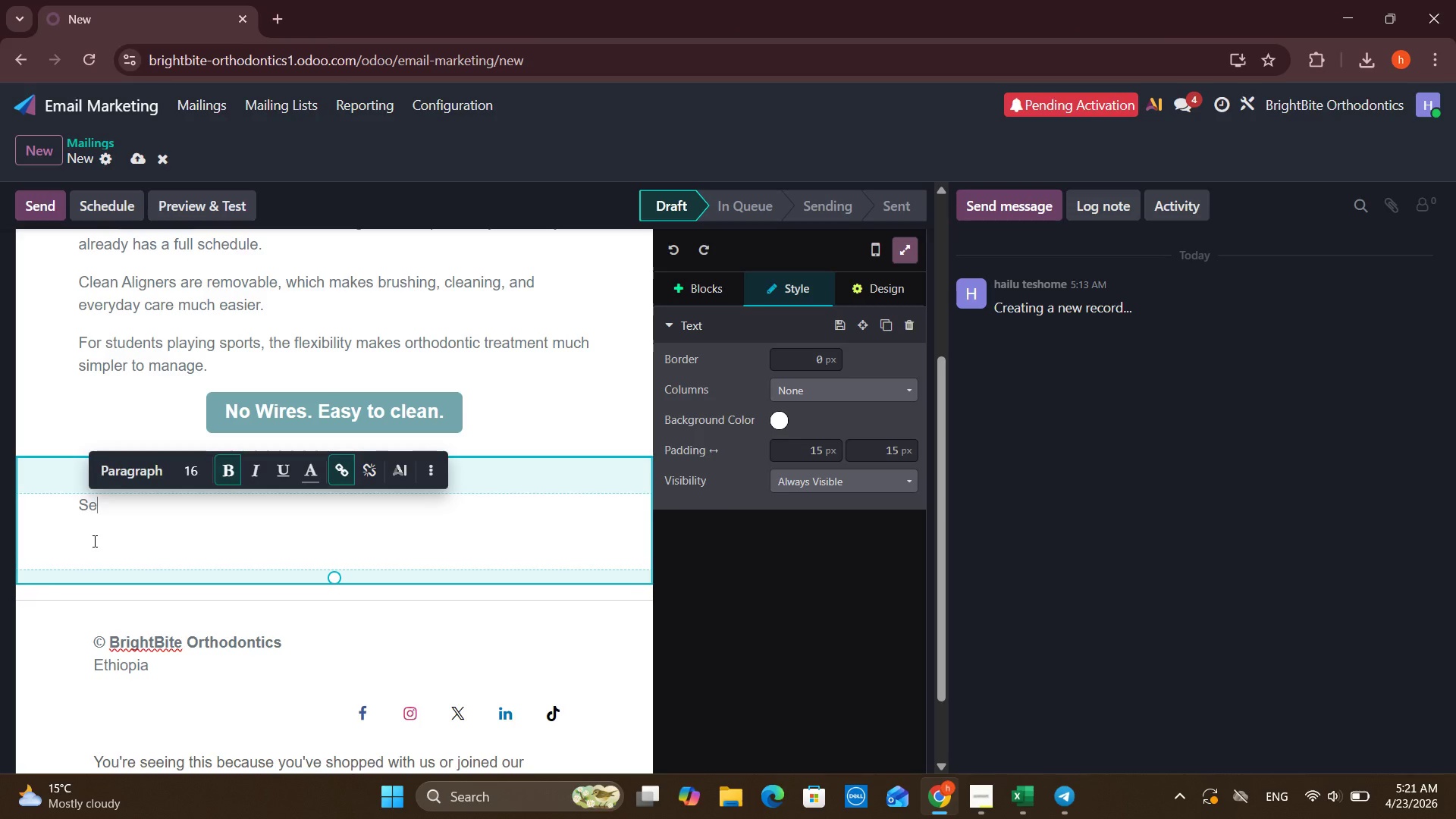 
key(Control+Z)
 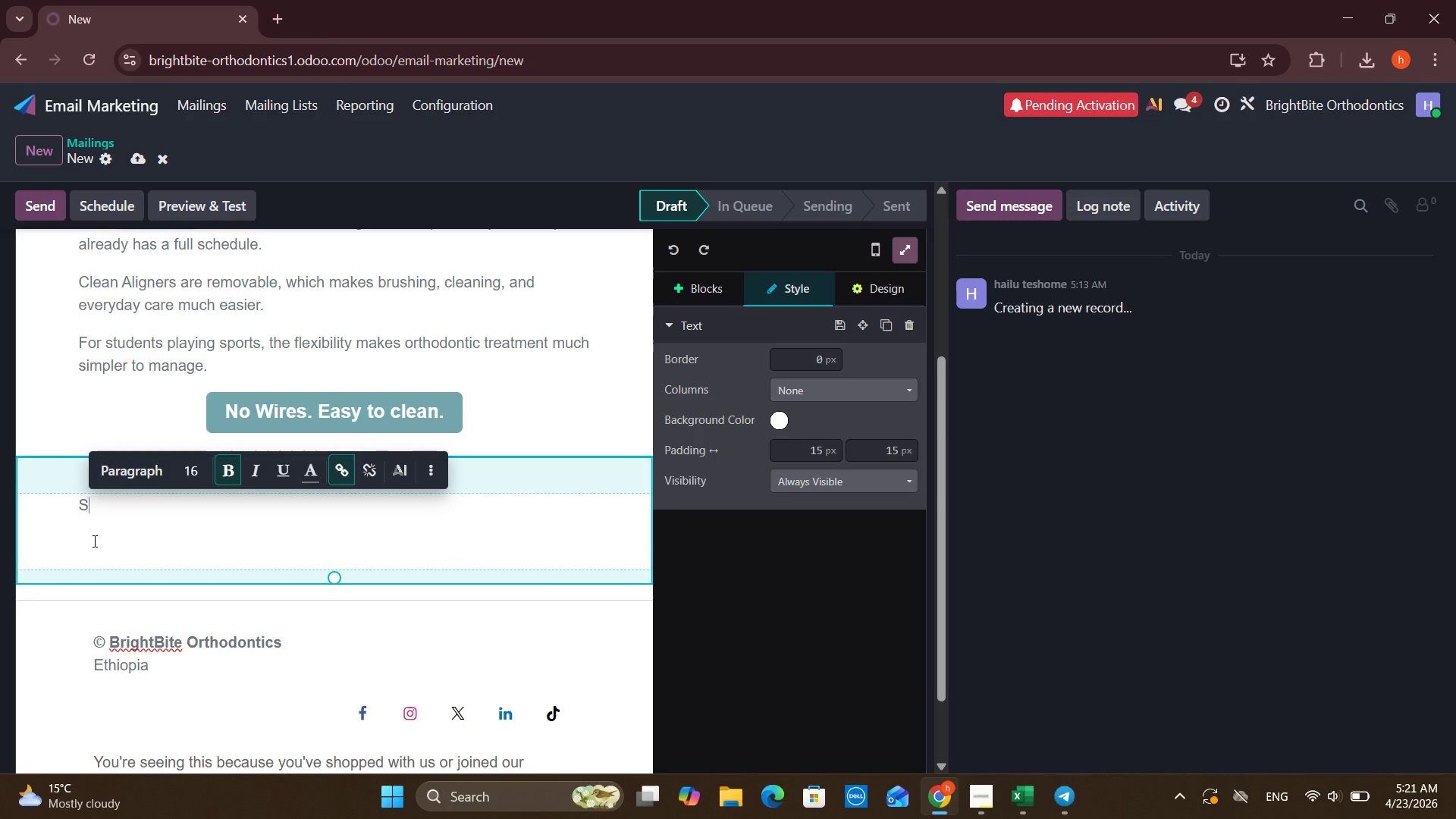 
key(Control+Z)
 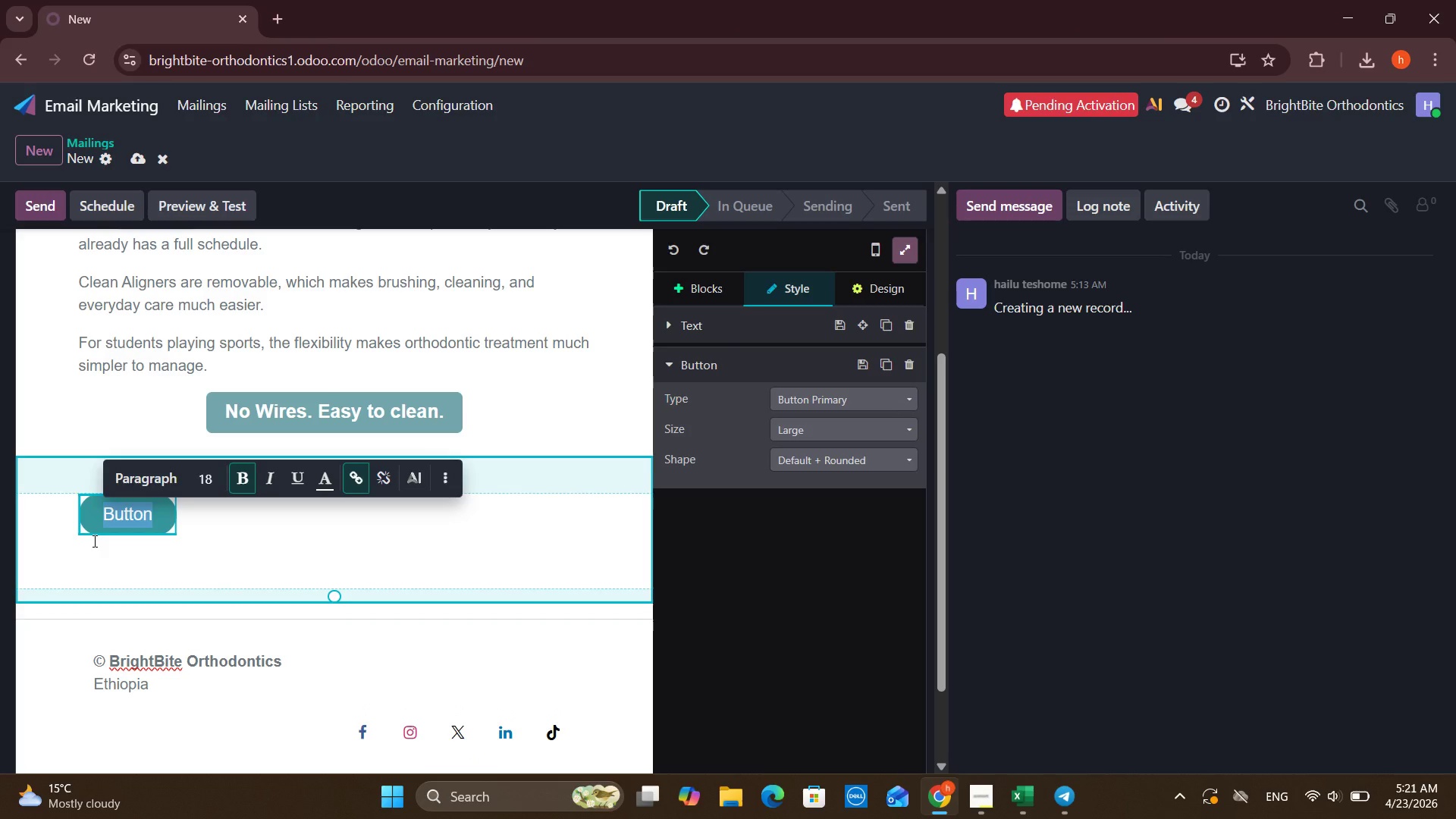 
key(ArrowRight)
 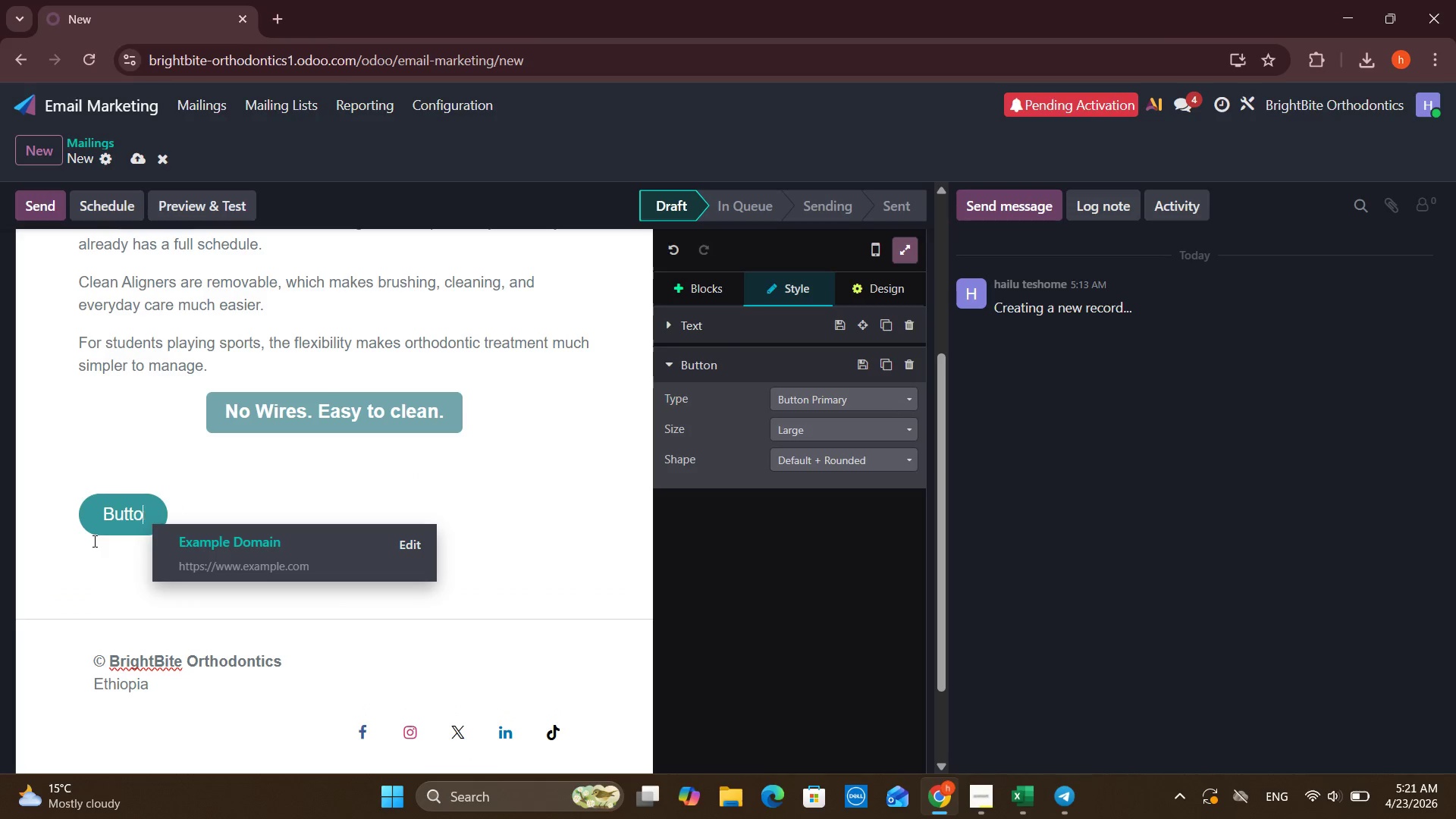 
key(Backspace)
key(Backspace)
key(Backspace)
key(Backspace)
key(Backspace)
key(Backspace)
type(See How Invisalign Fits Athletic Life)
 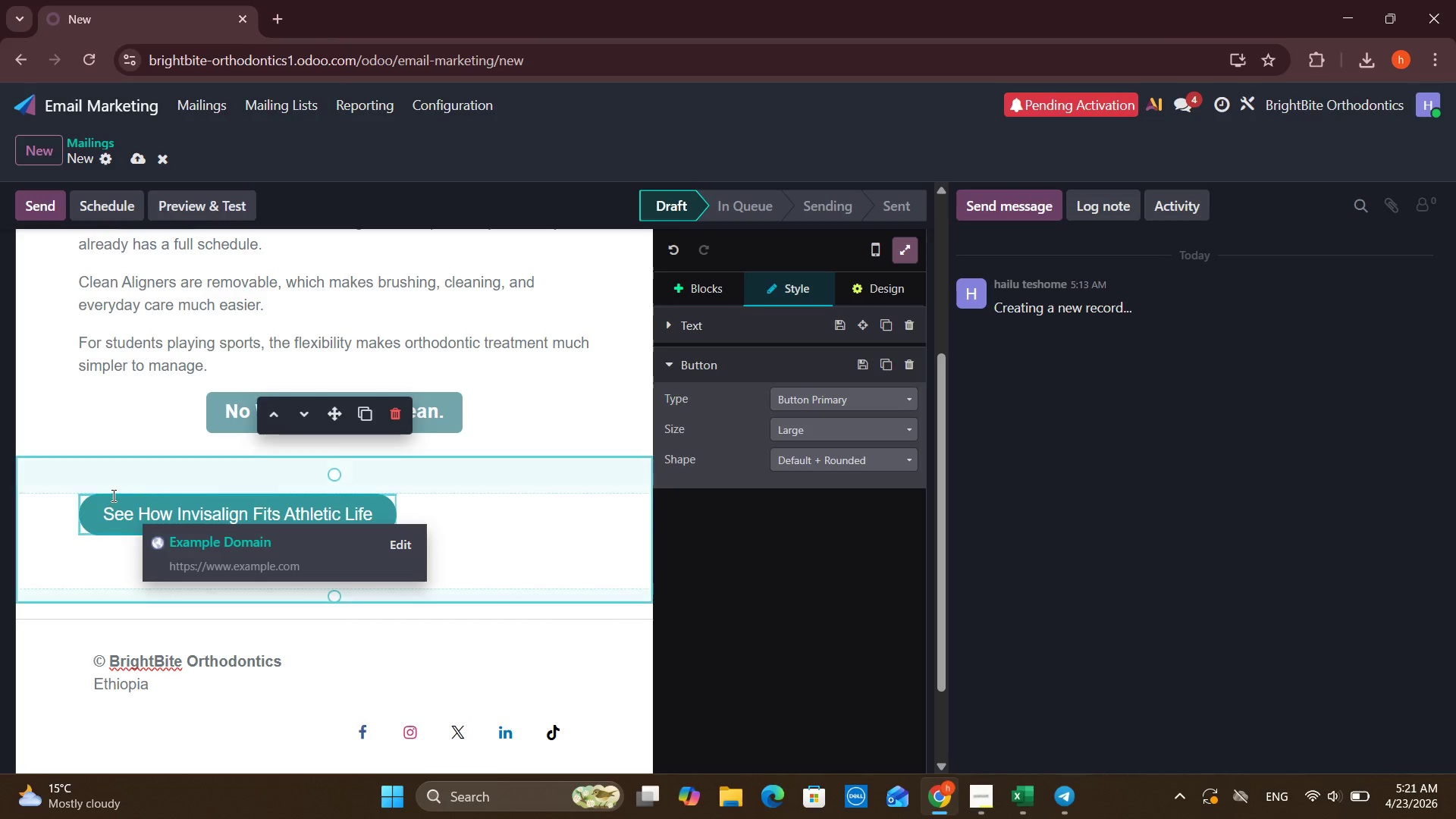 
left_click([127, 469])
 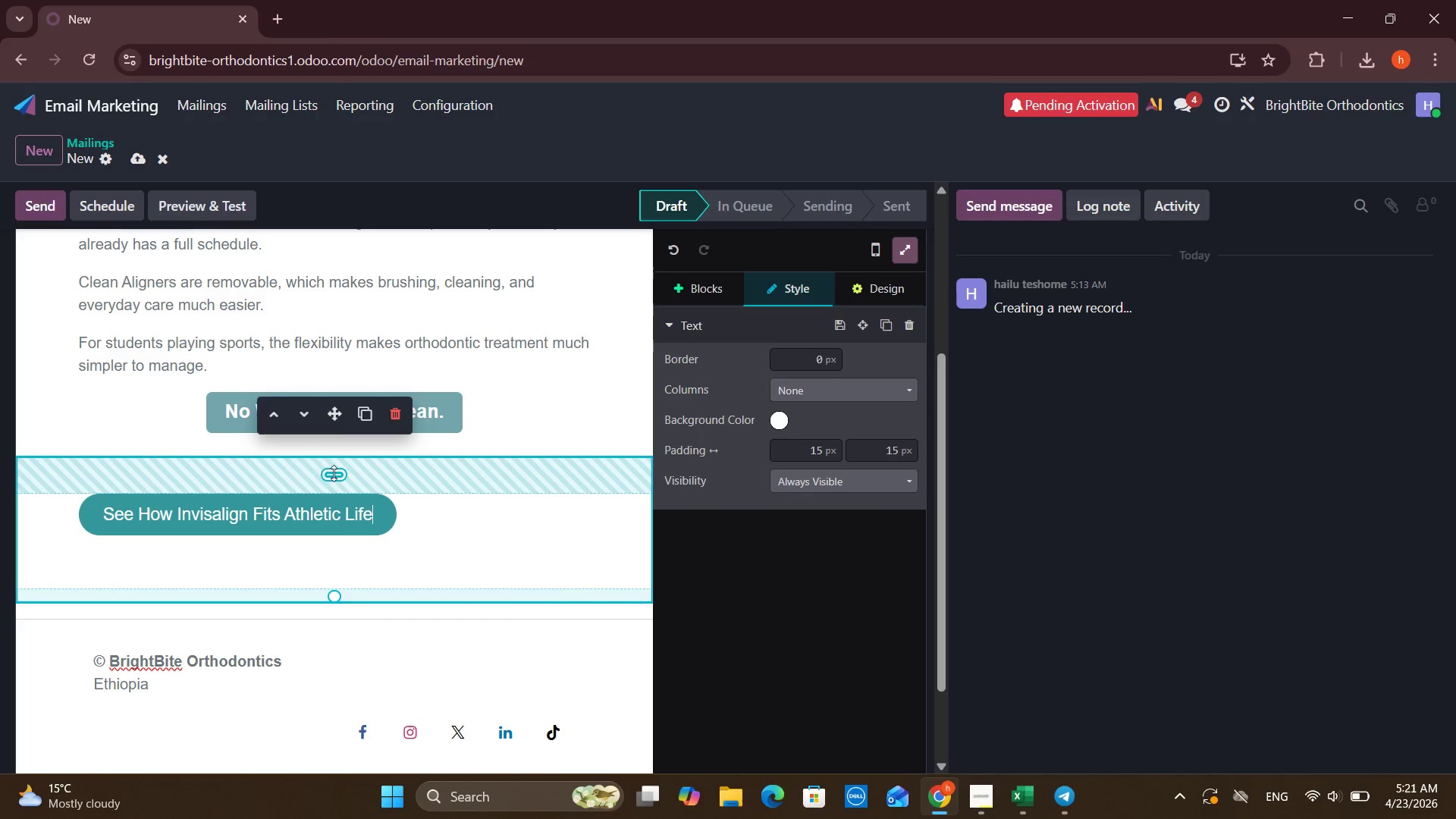 
left_click_drag(start_coordinate=[334, 473], to_coordinate=[348, 440])
 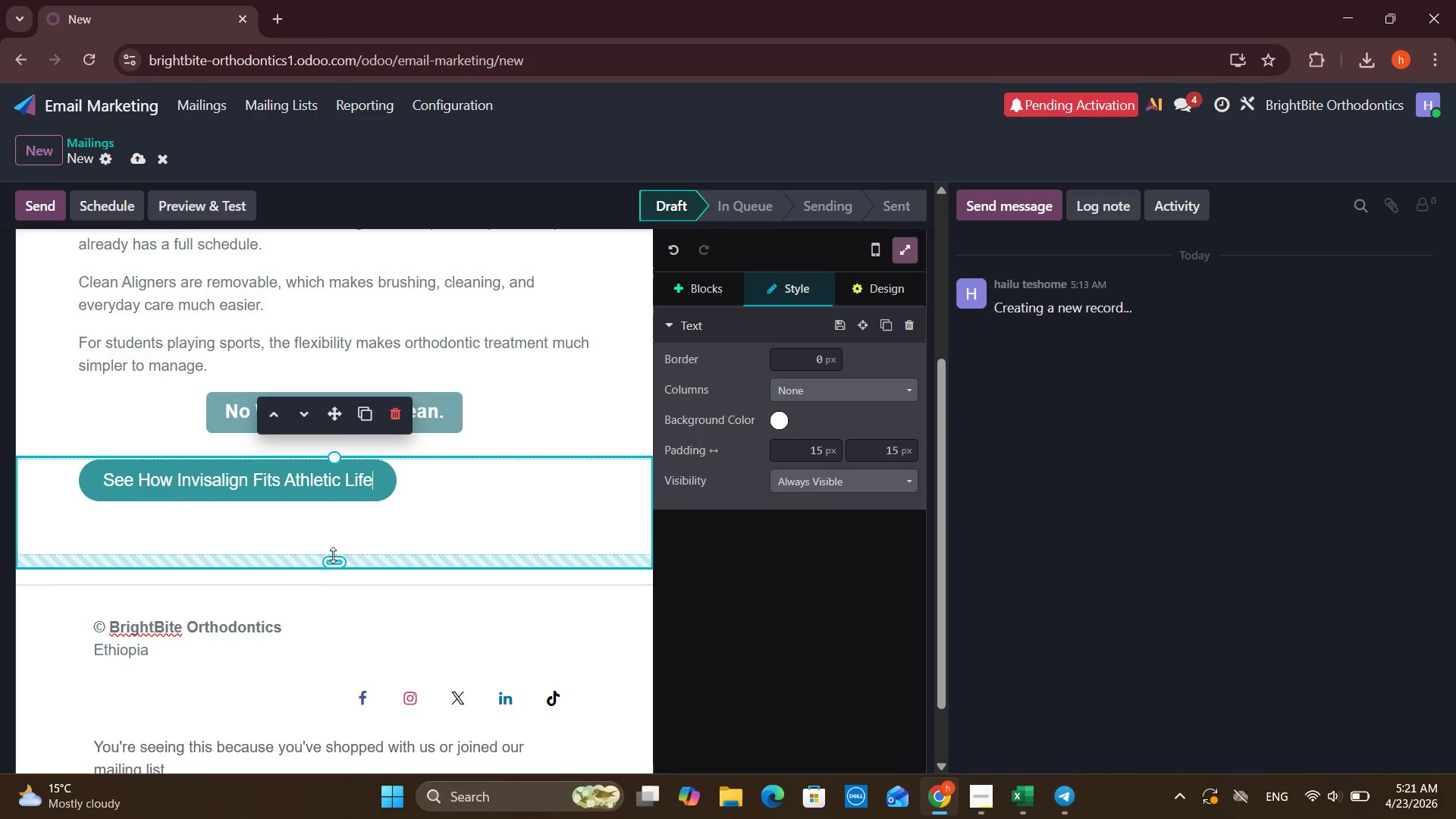 
left_click_drag(start_coordinate=[333, 555], to_coordinate=[344, 494])
 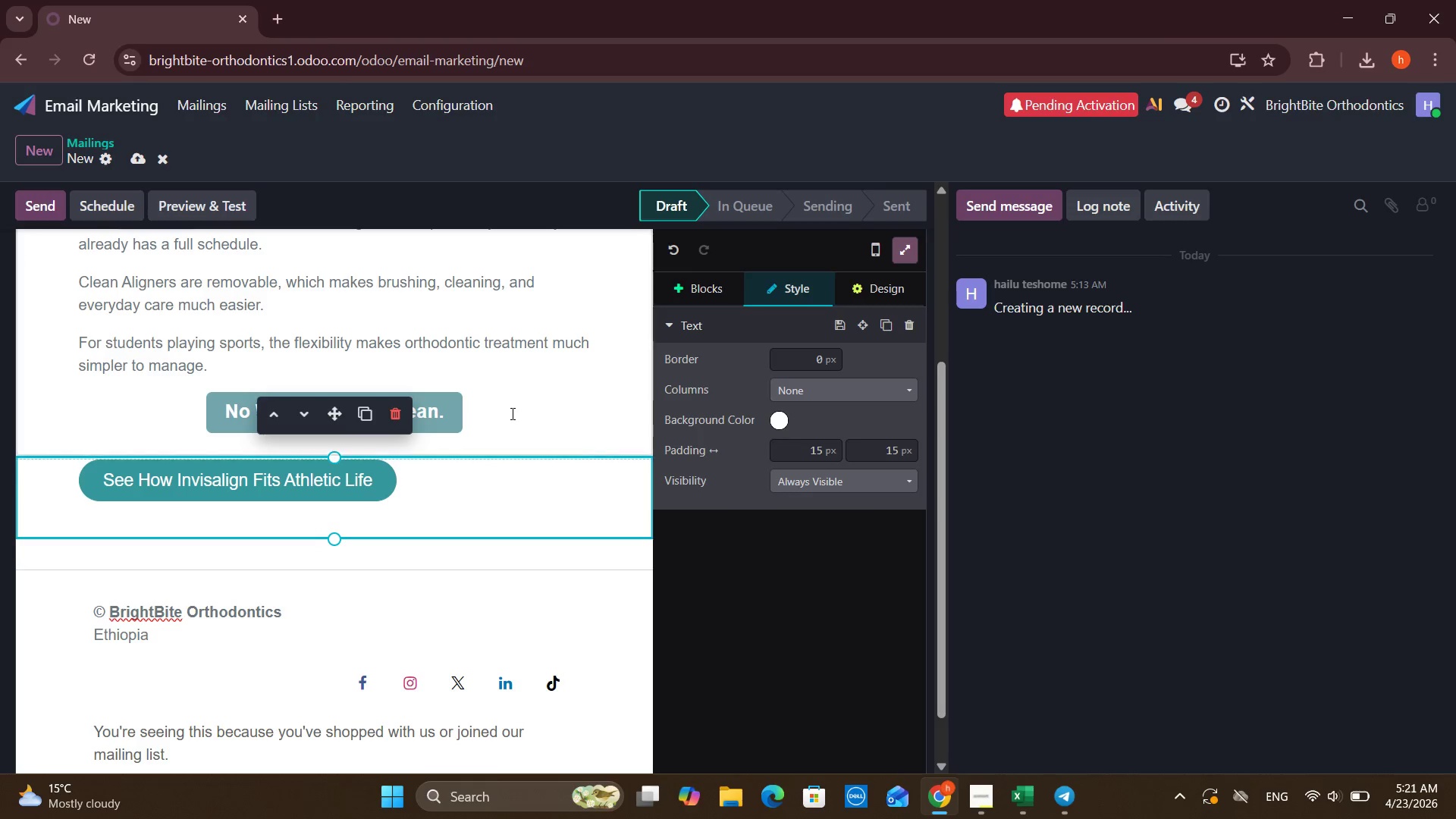 
left_click([511, 413])
 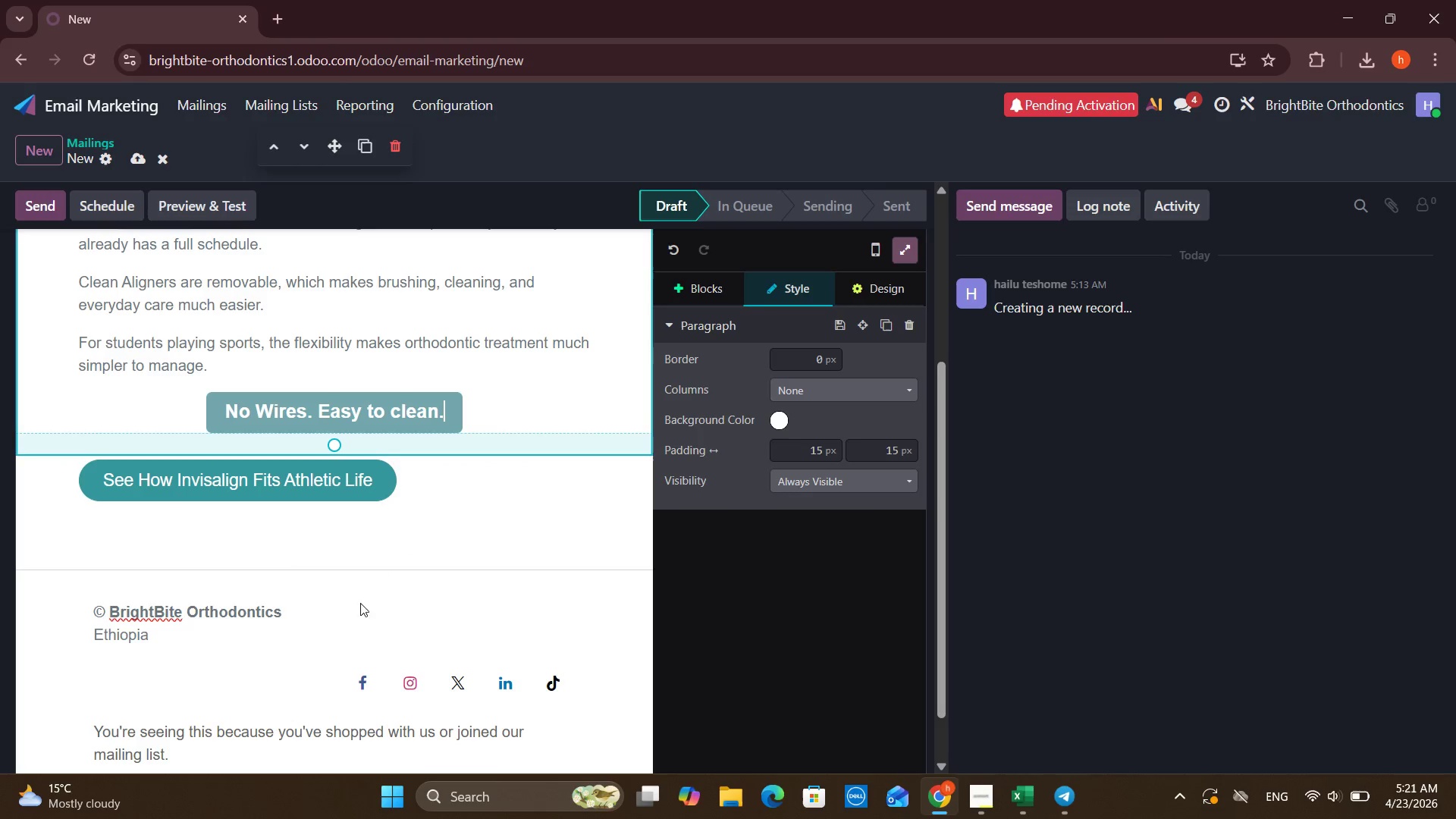 
left_click([292, 654])
 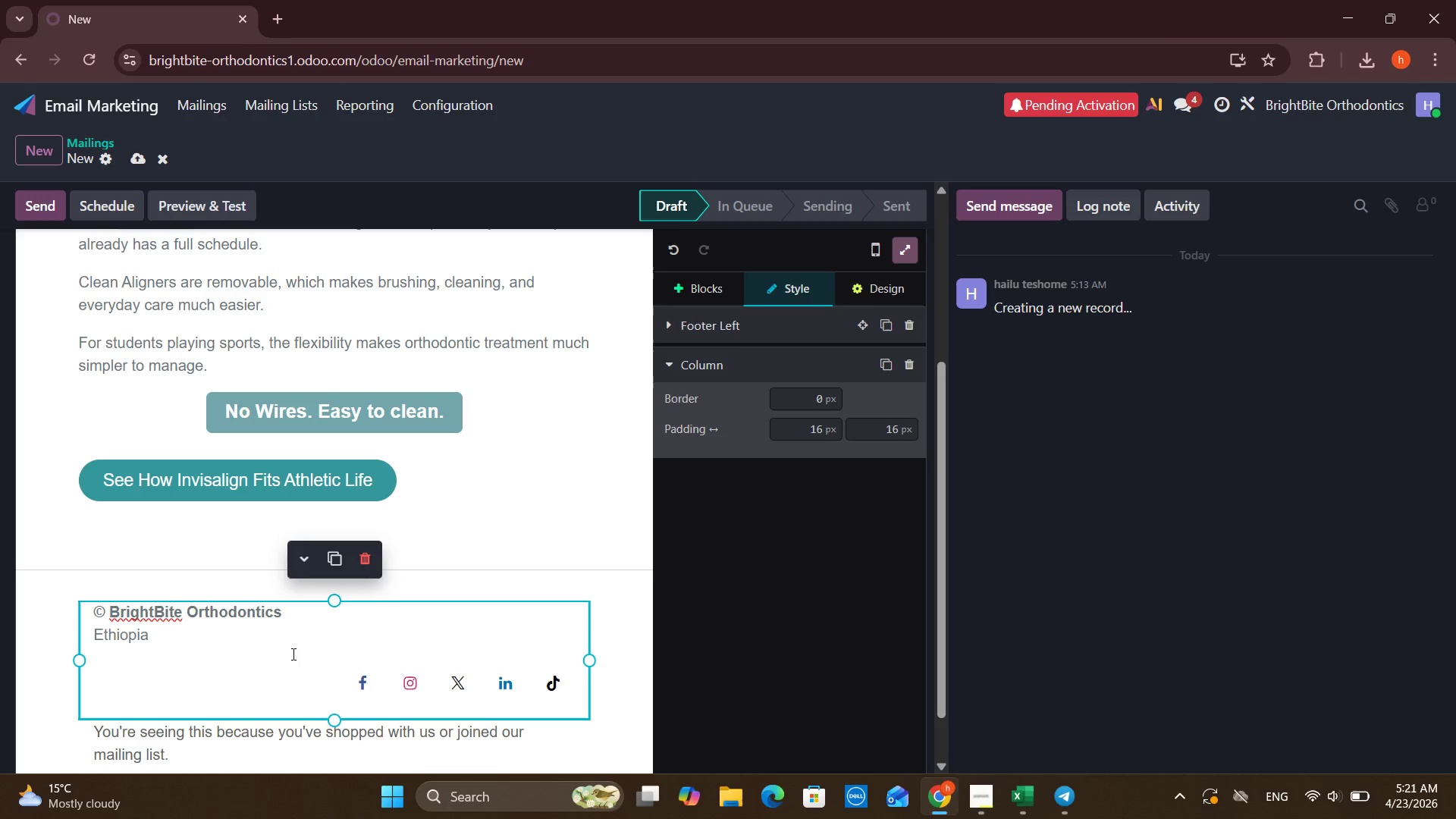 
left_click([783, 547])
 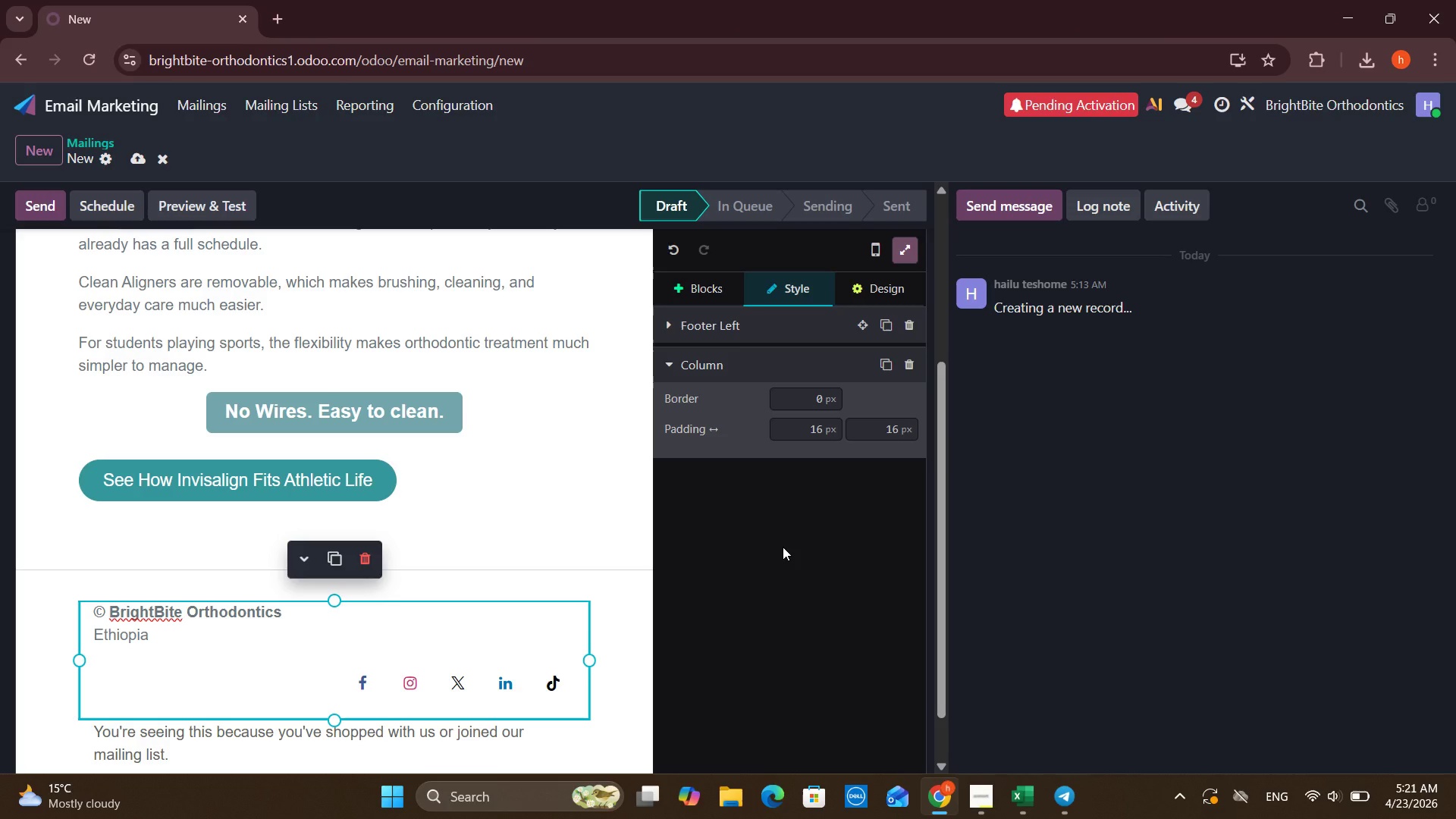 
left_click([774, 548])
 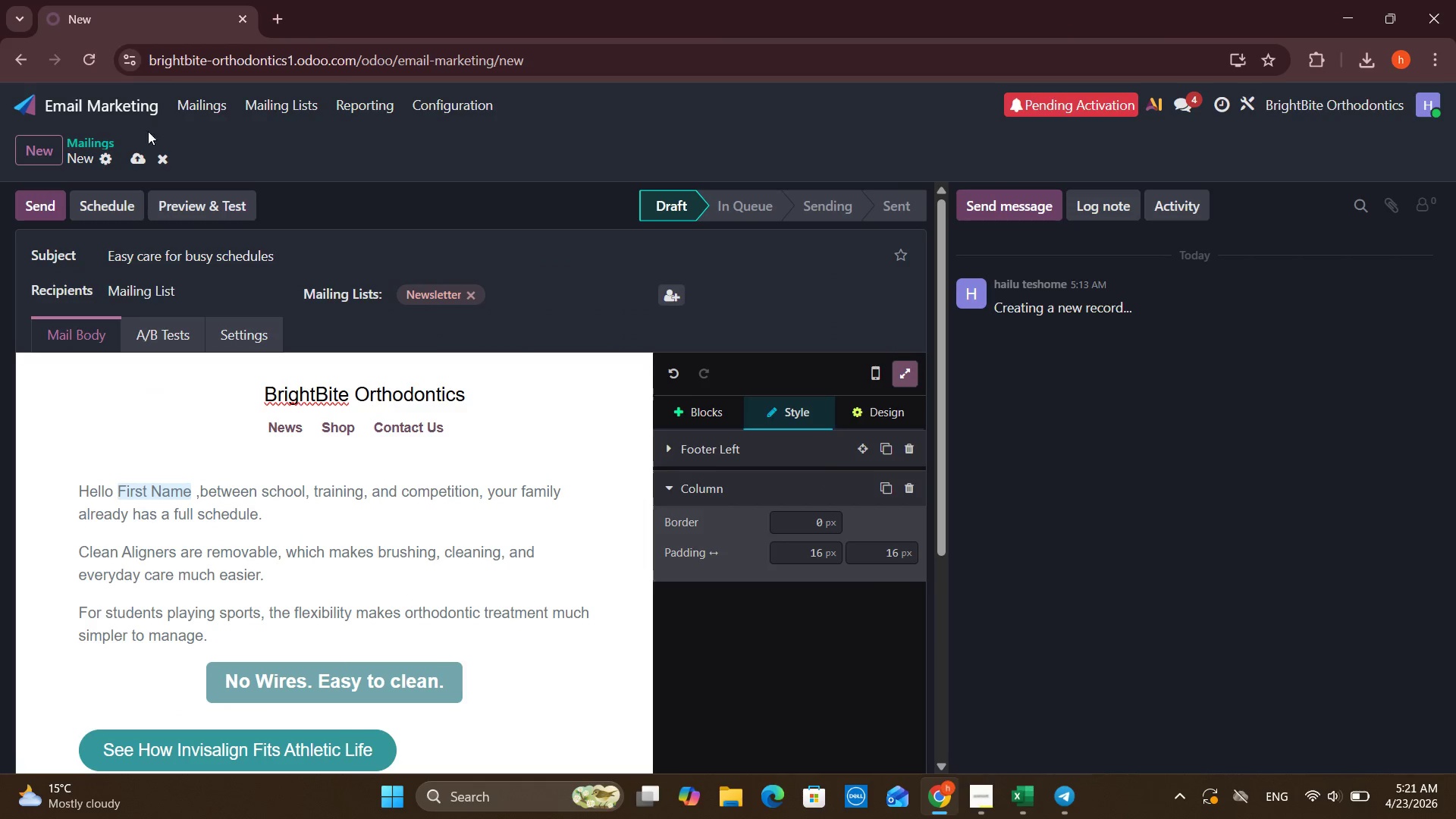 
wait(5.53)
 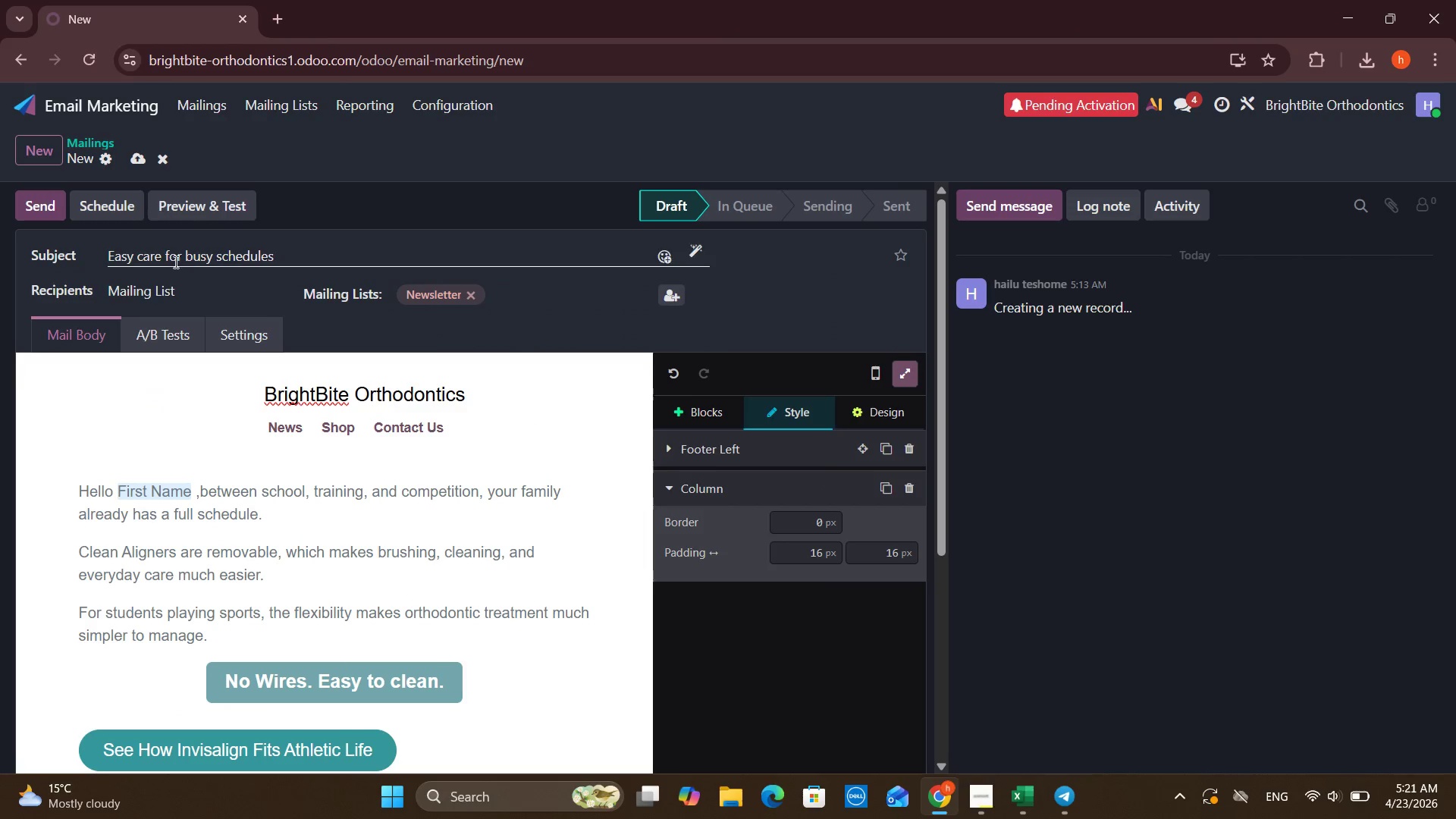 
left_click([42, 143])
 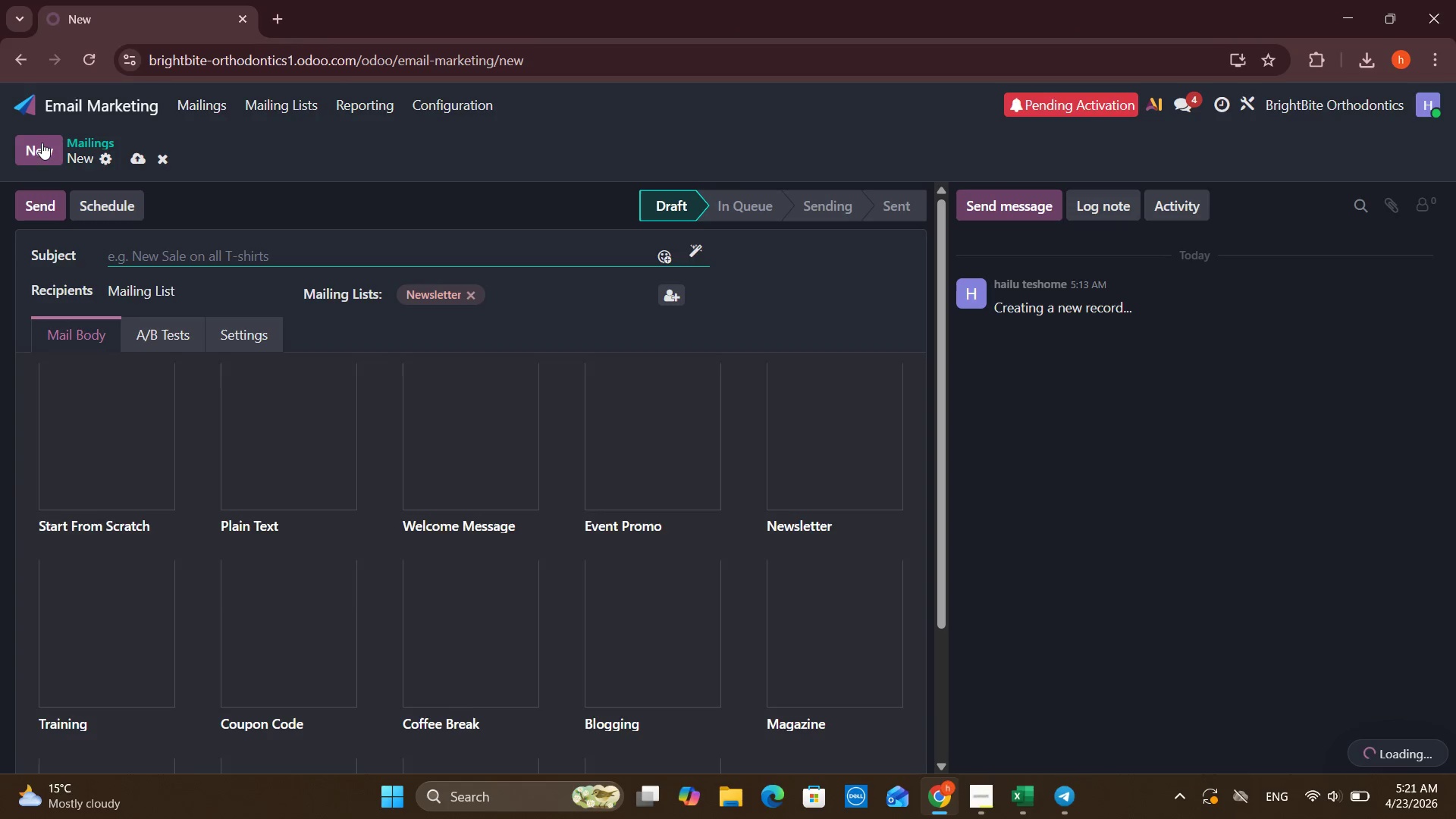 
left_click([504, 476])
 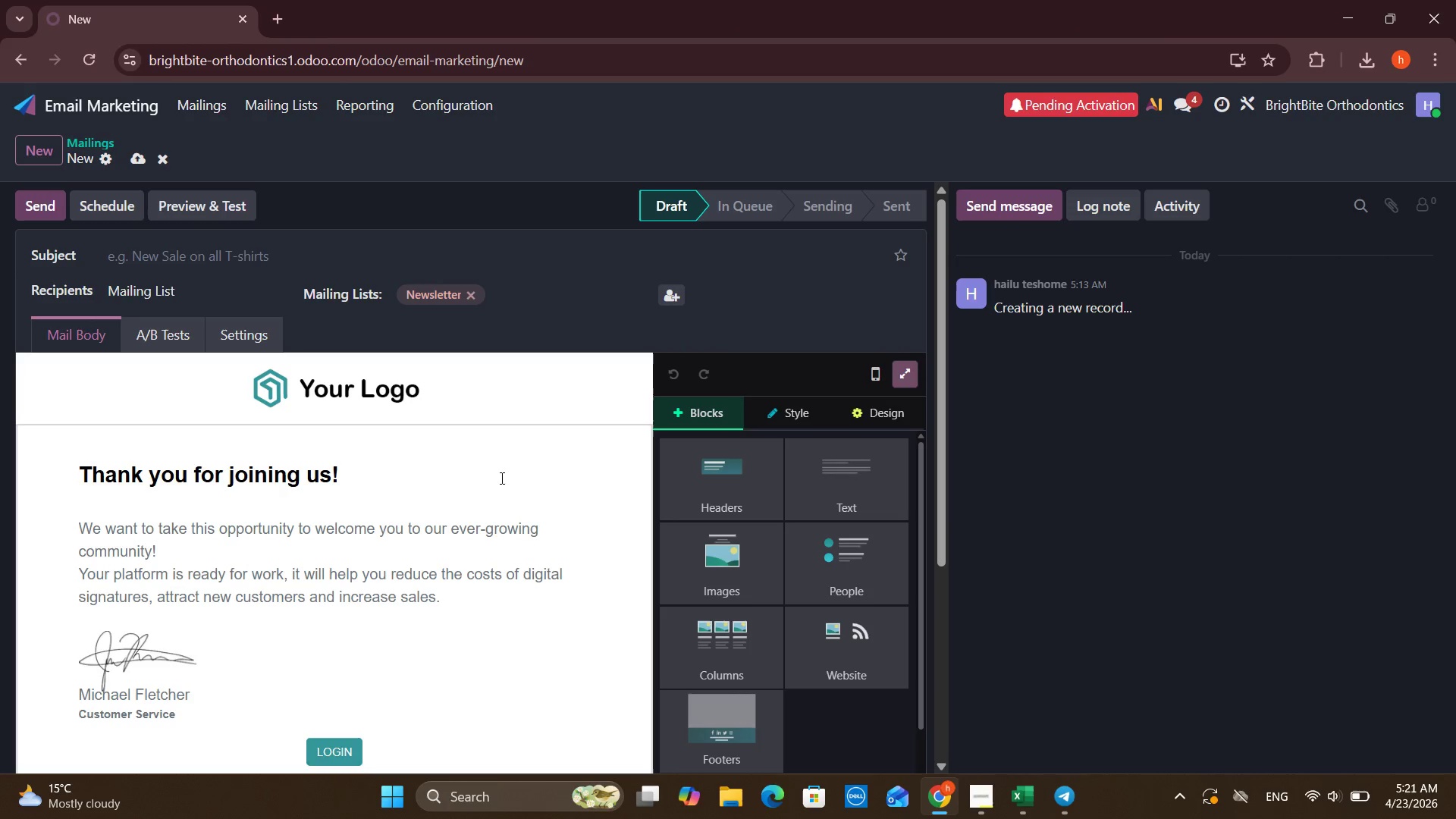 
left_click([286, 252])
 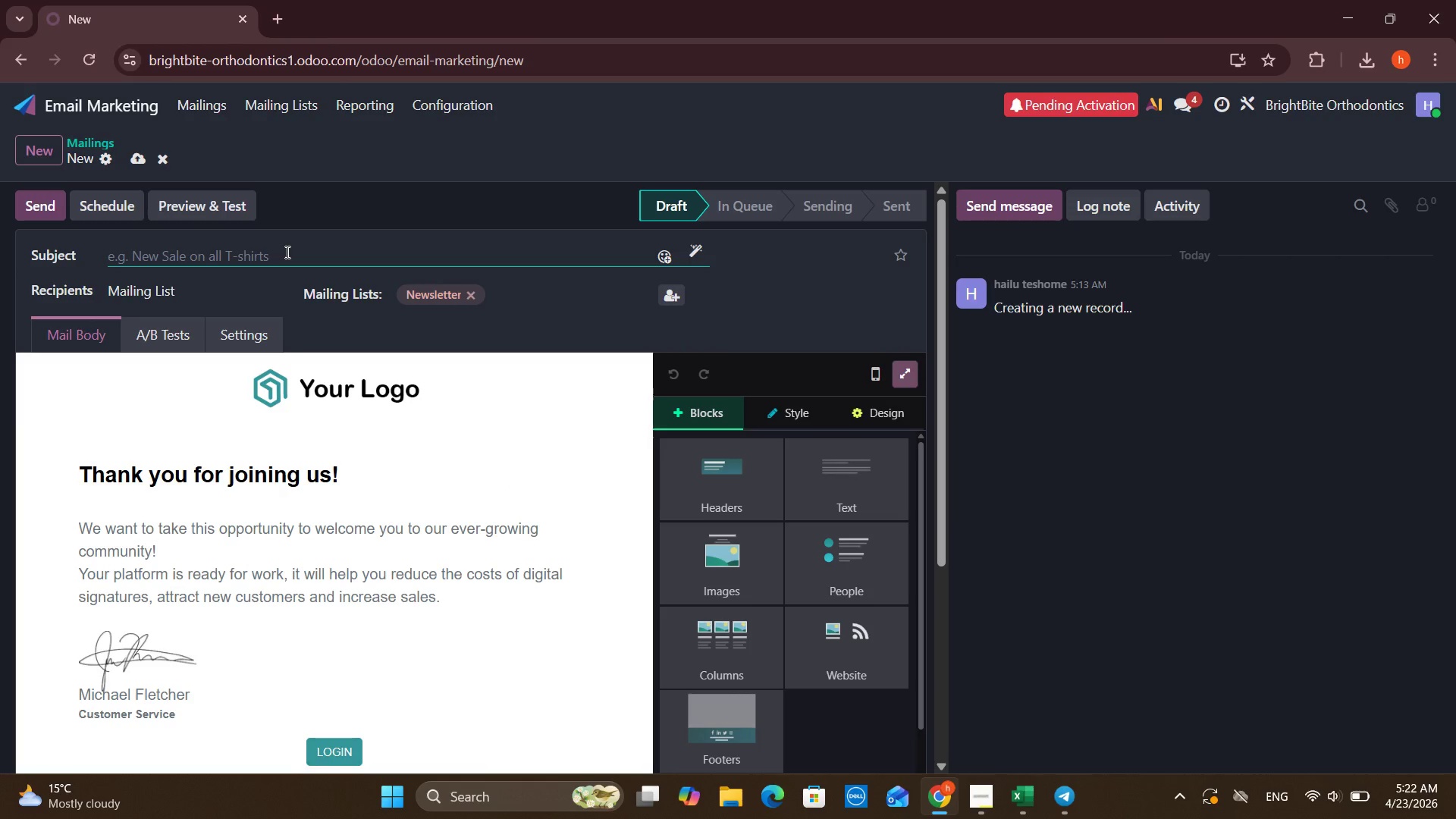 
type(Book your free digital si)
key(Backspace)
type(mile scan.)
 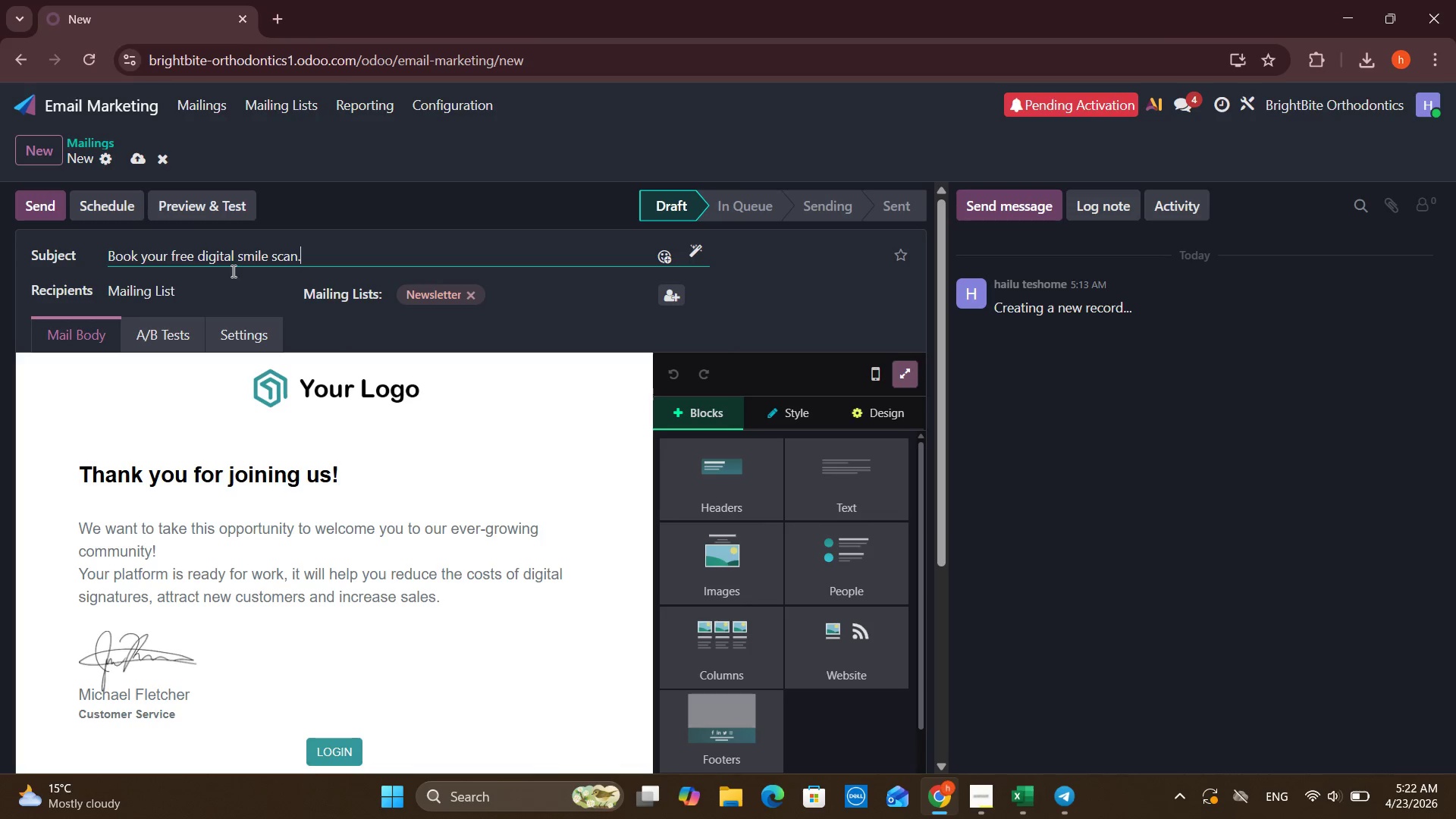 
left_click([196, 290])
 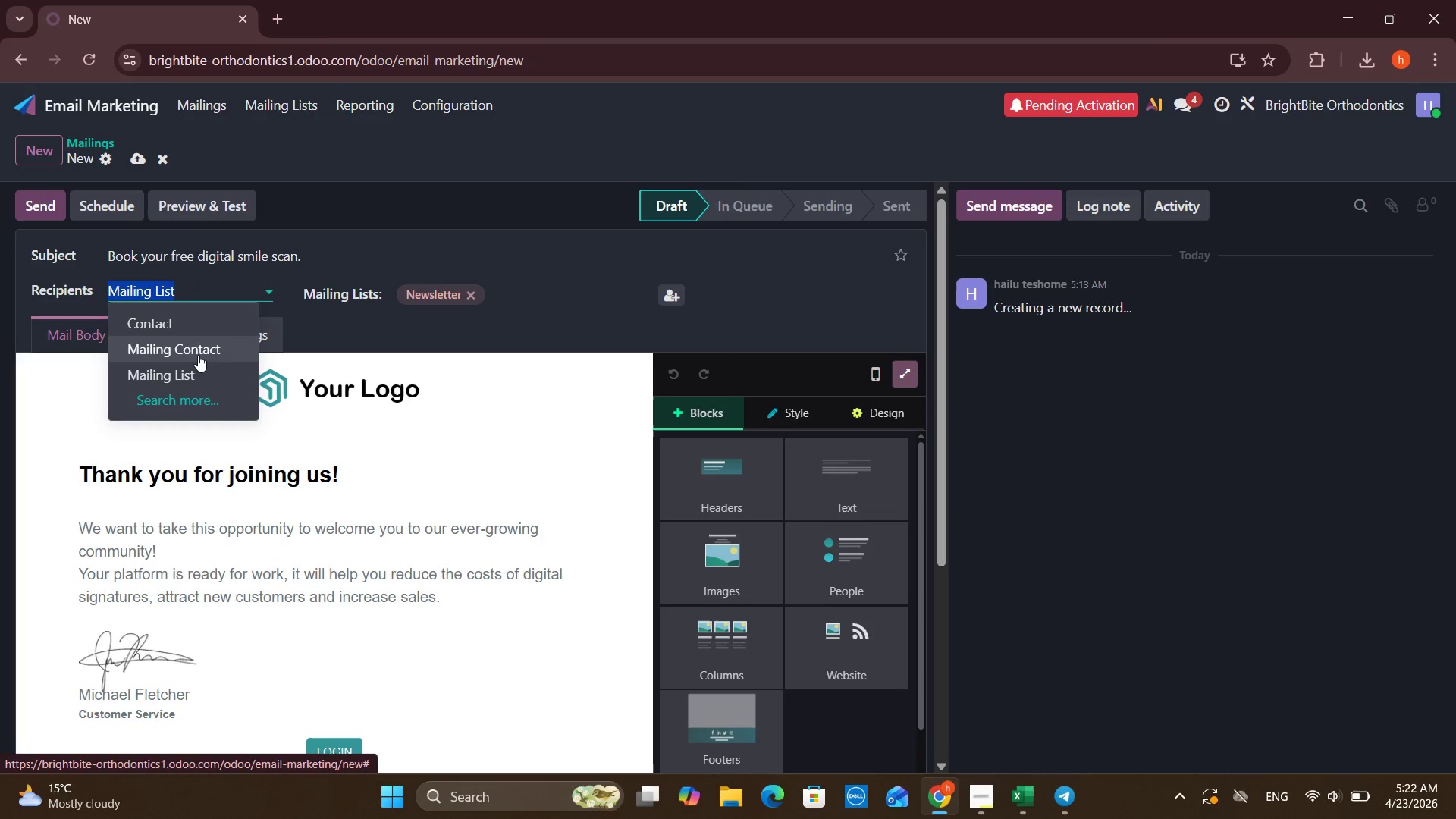 
left_click([196, 369])
 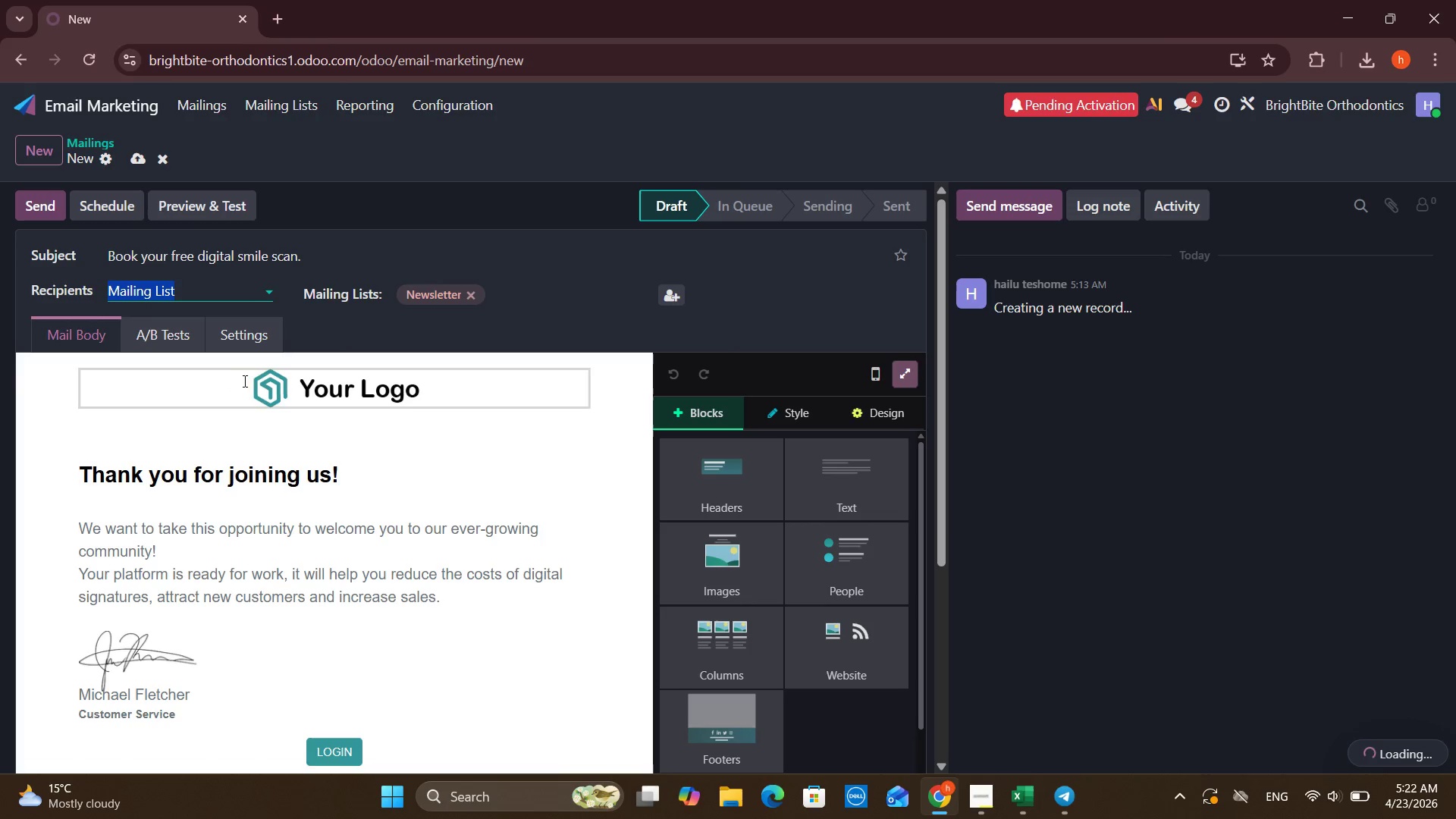 
left_click([249, 381])
 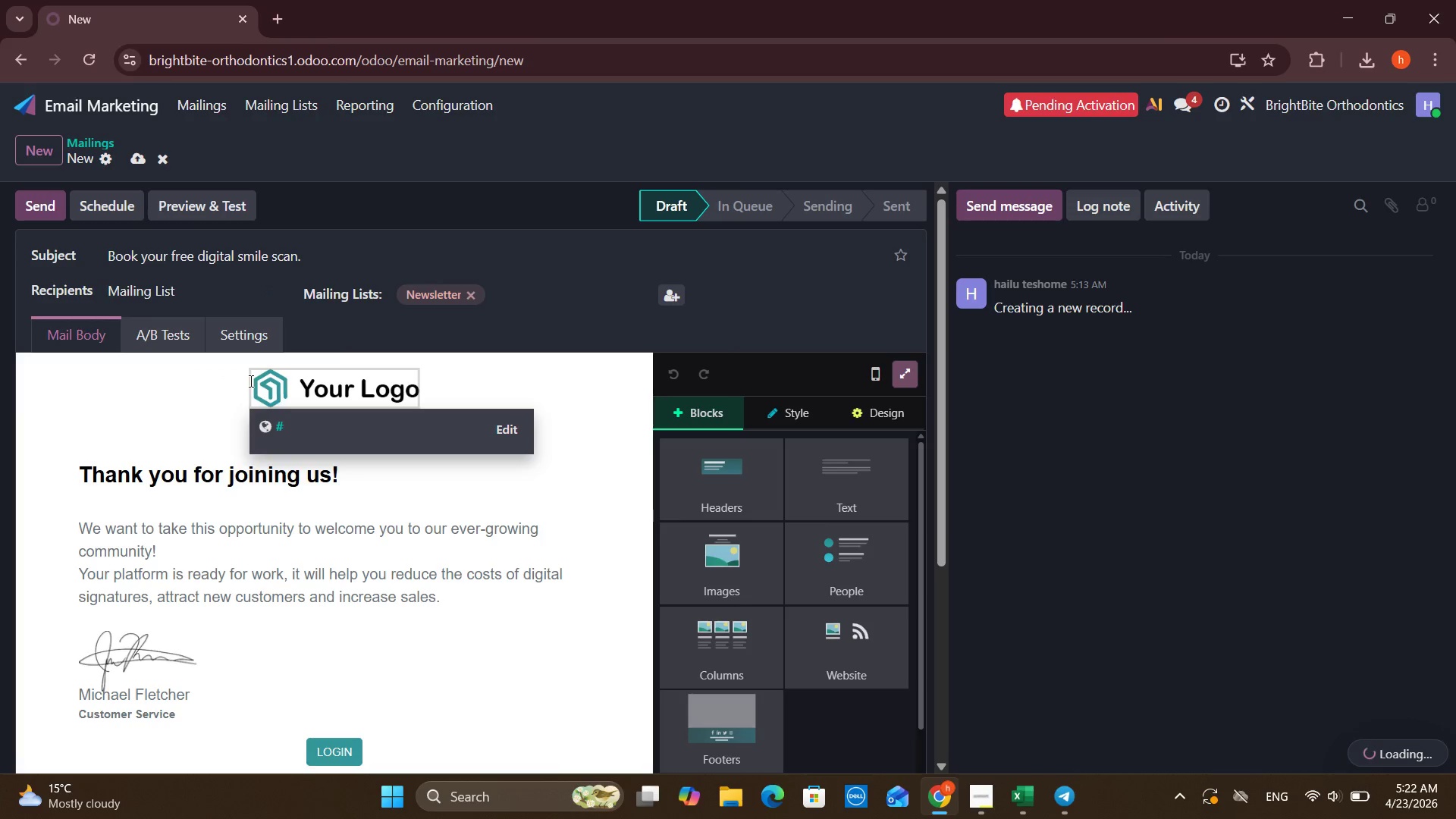 
left_click_drag(start_coordinate=[249, 381], to_coordinate=[529, 416])
 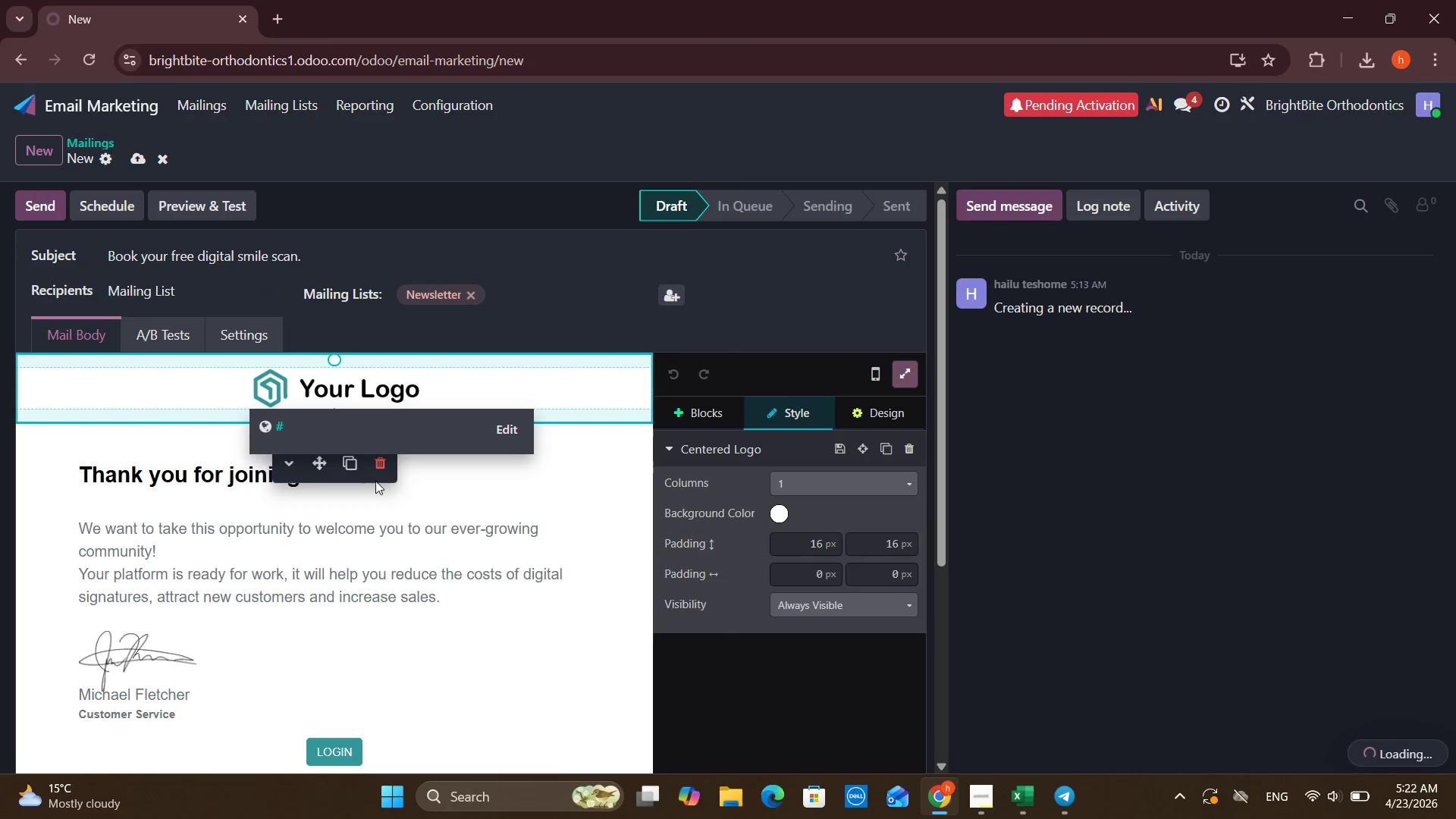 
left_click([378, 475])
 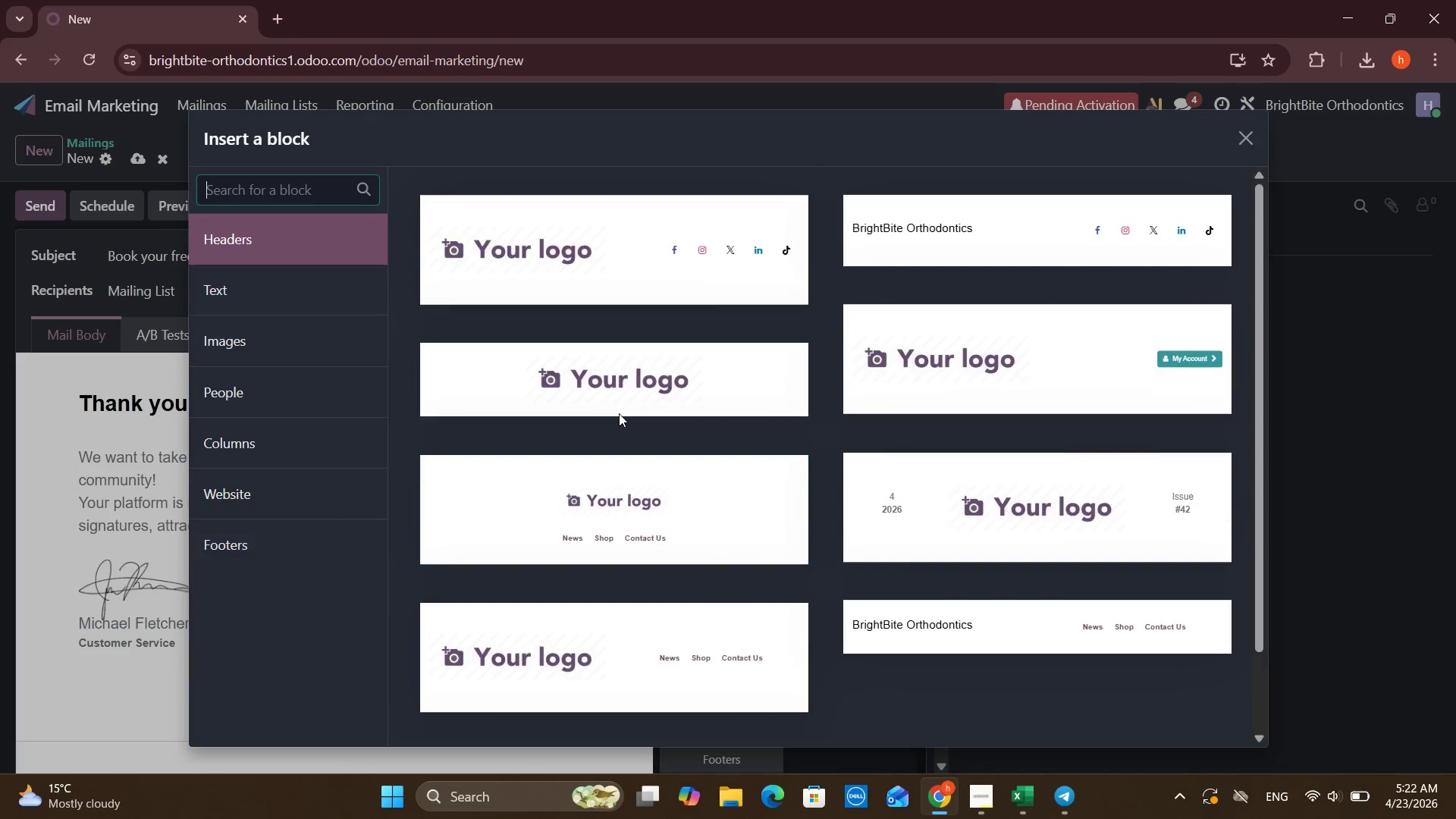 
scroll: coordinate [788, 556], scroll_direction: down, amount: 8.0
 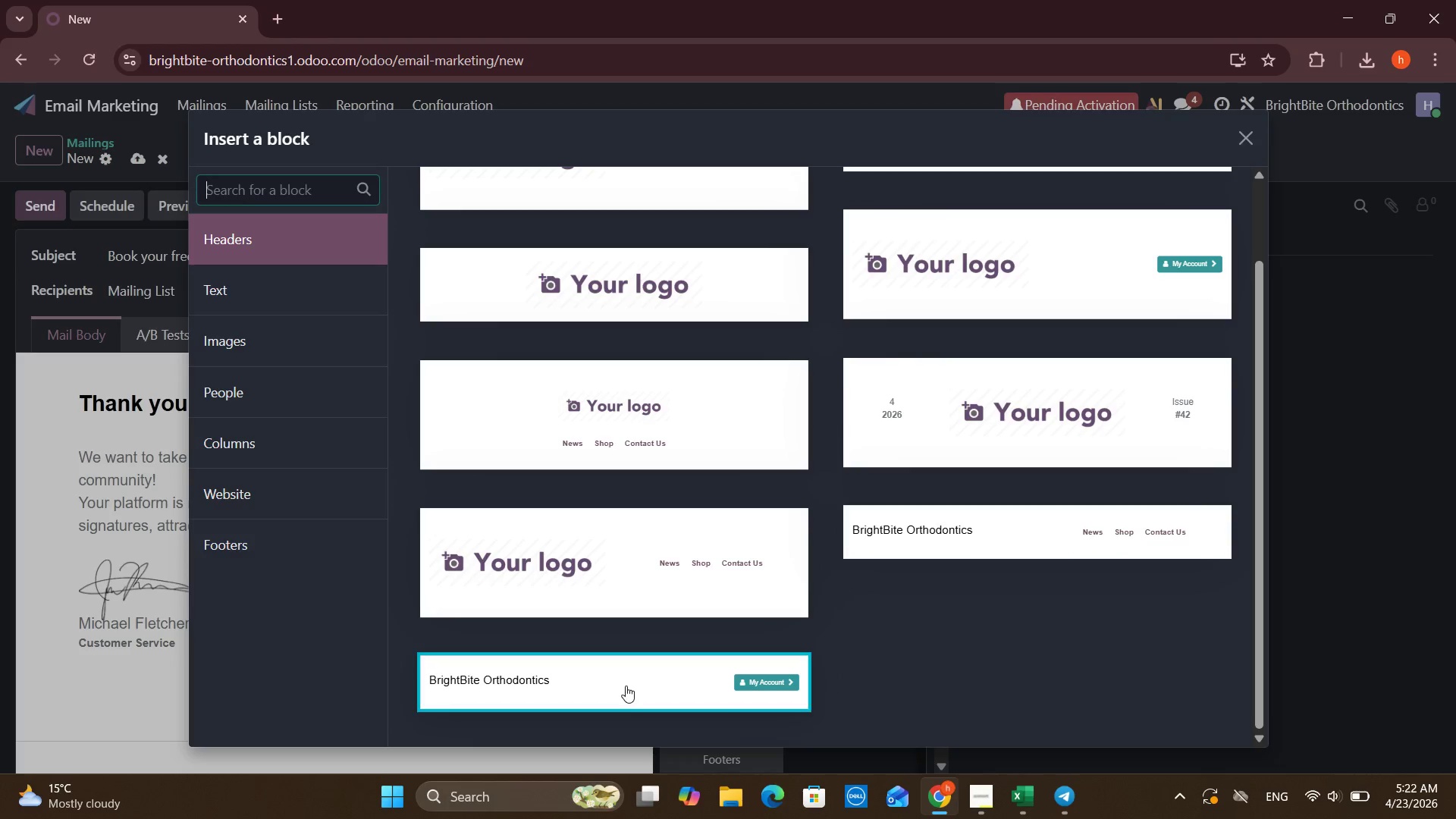 
left_click_drag(start_coordinate=[622, 685], to_coordinate=[942, 642])
 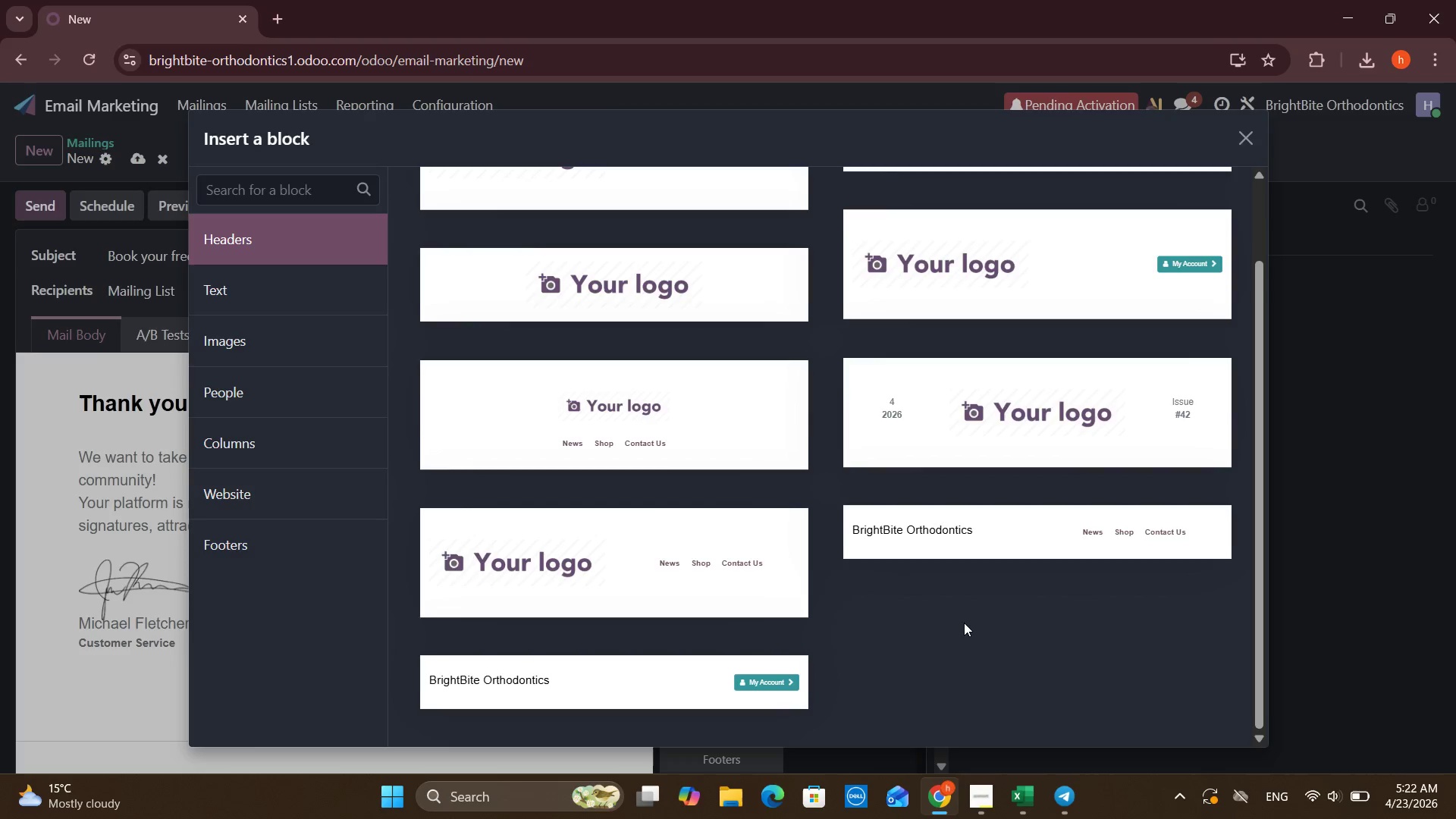 
scroll: coordinate [977, 576], scroll_direction: up, amount: 3.0
 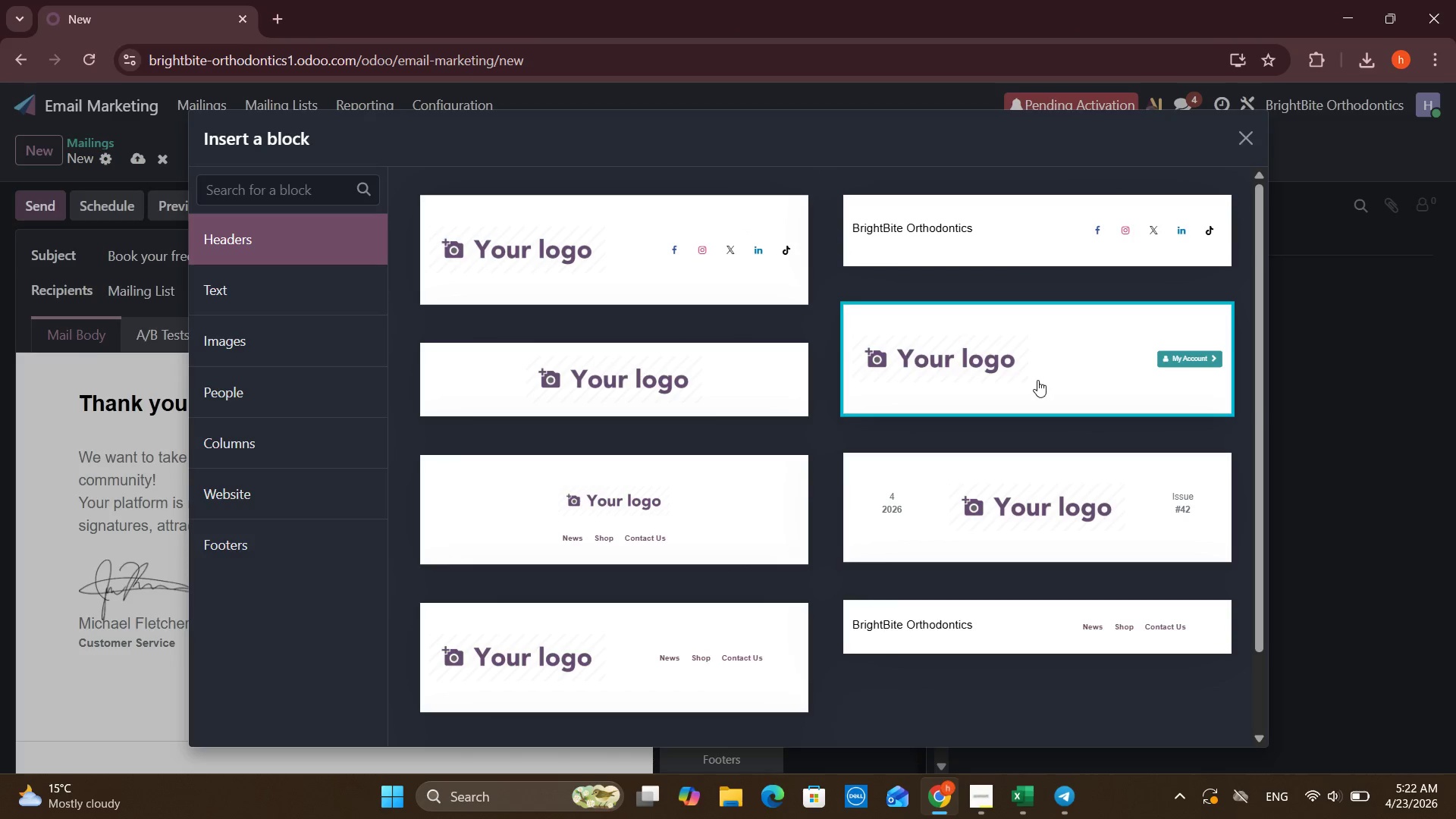 
scroll: coordinate [752, 453], scroll_direction: down, amount: 2.0
 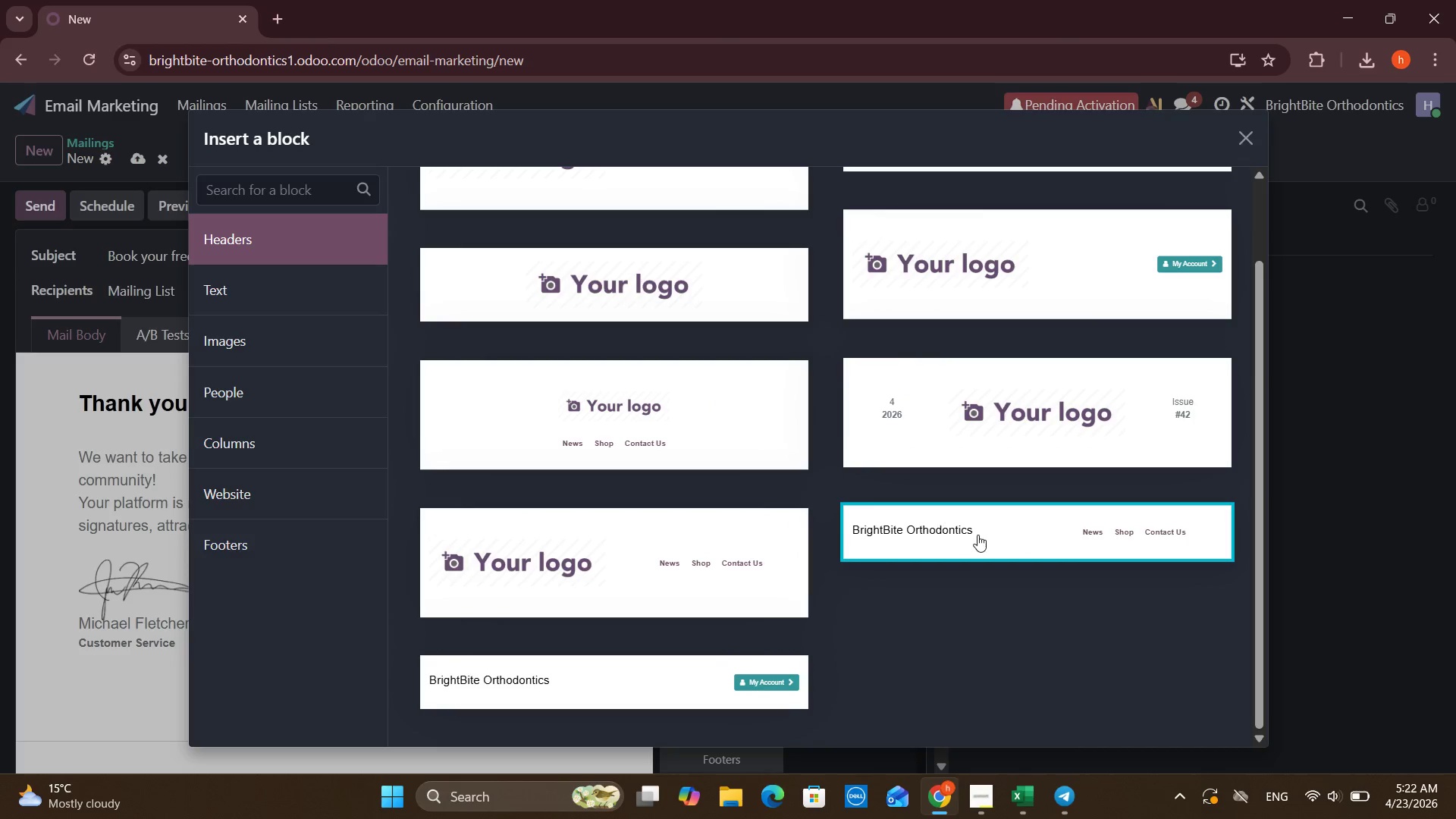 
left_click_drag(start_coordinate=[977, 535], to_coordinate=[812, 487])
 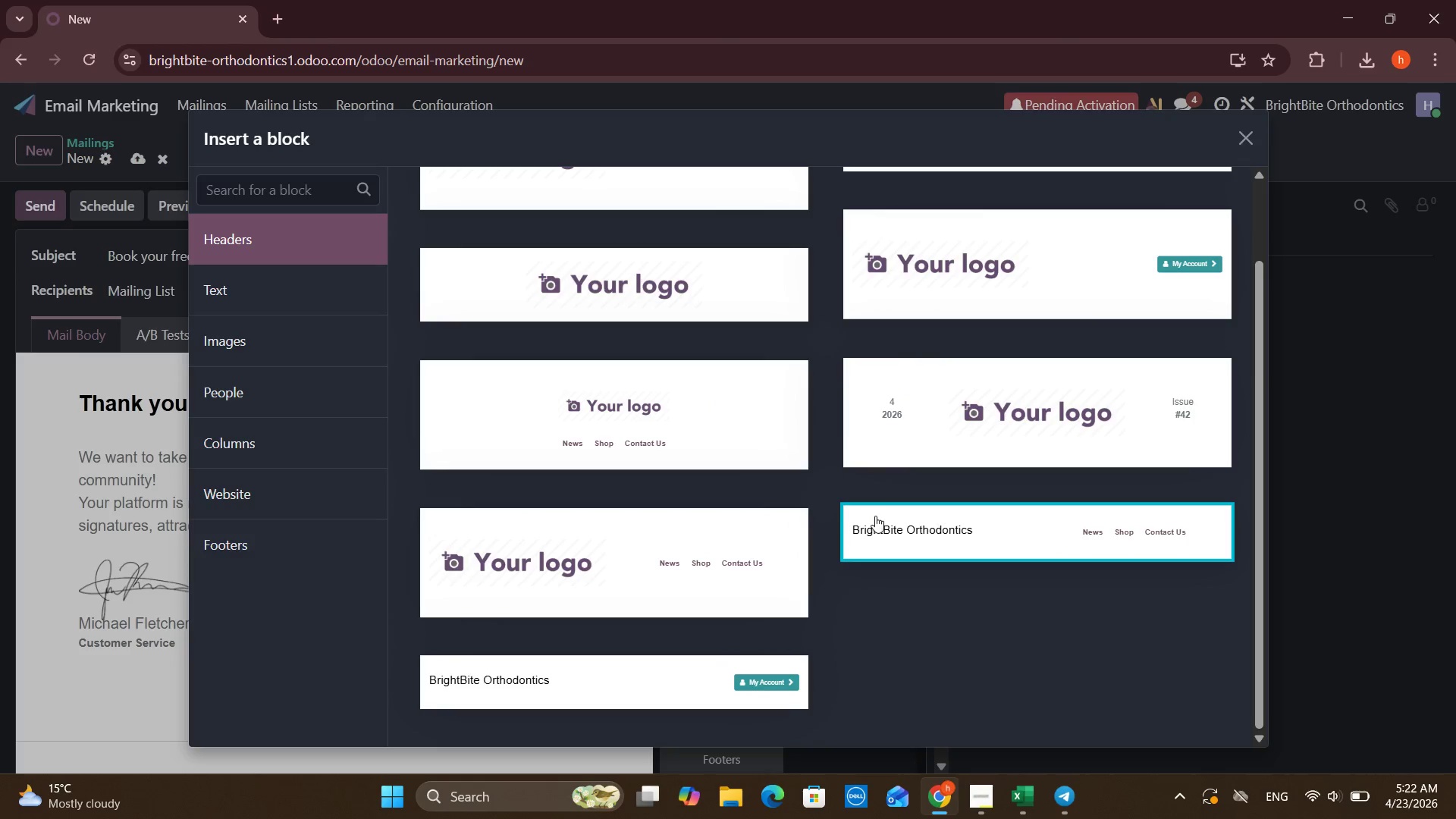 
left_click([875, 516])
 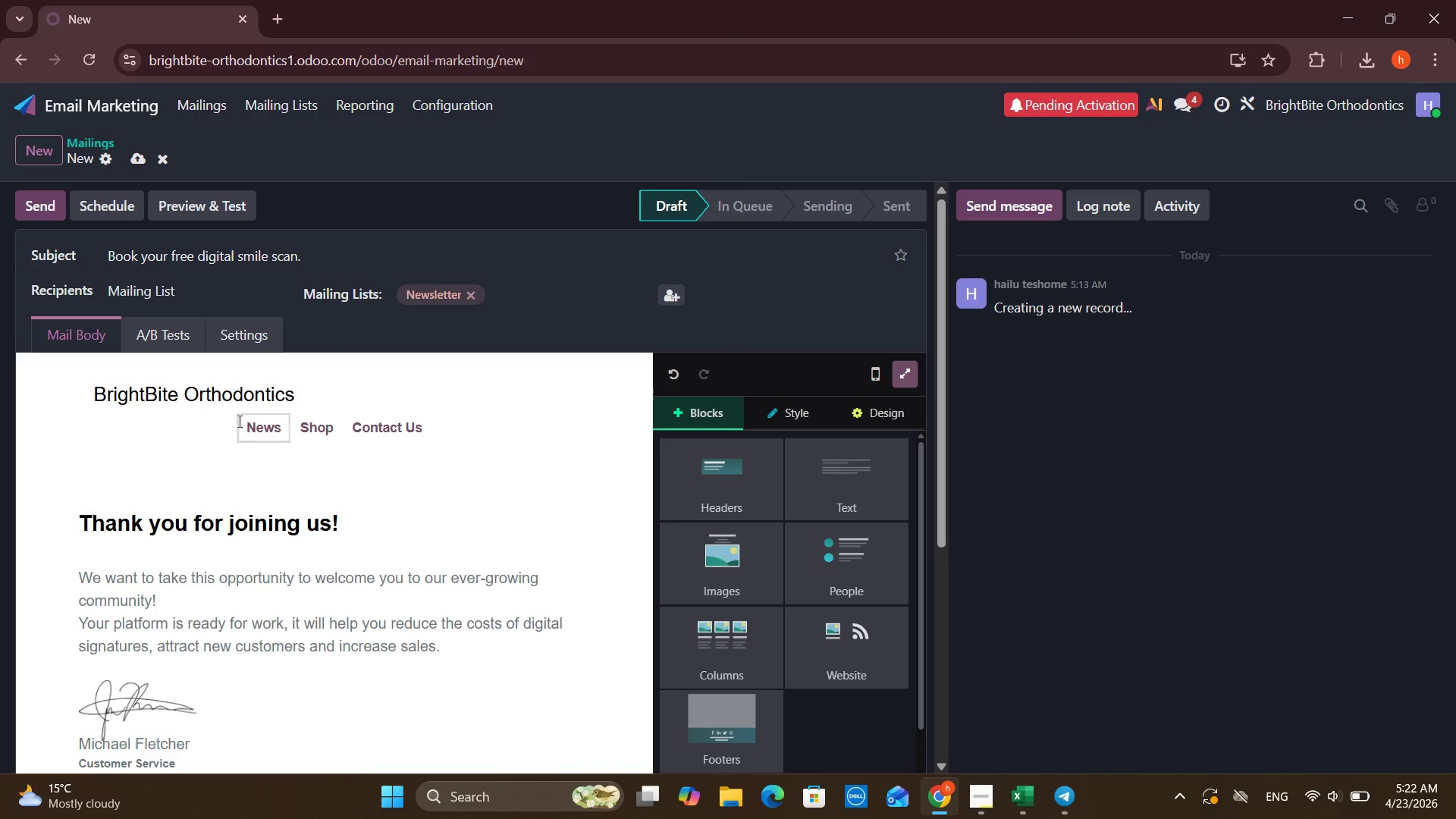 
left_click([220, 400])
 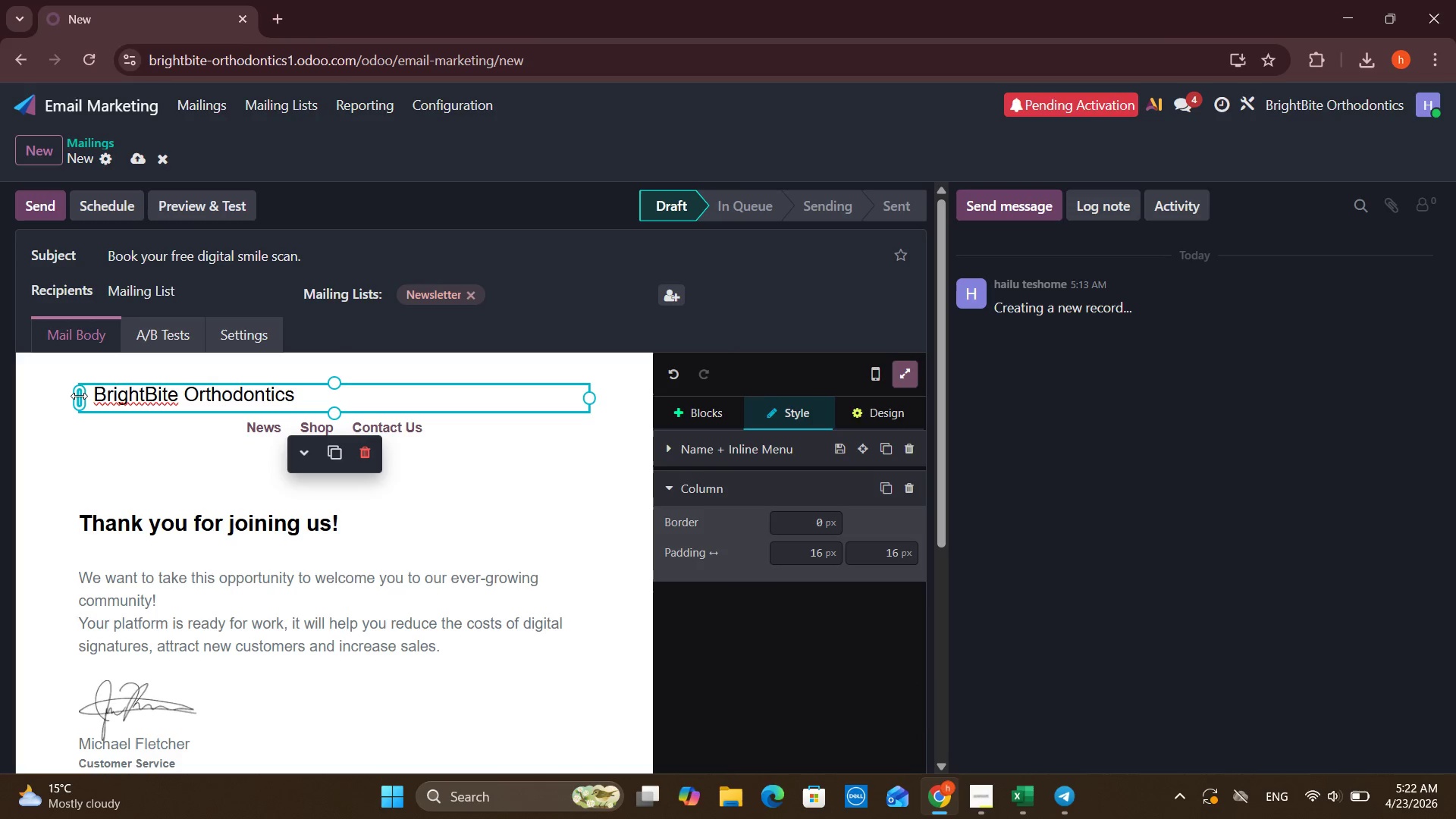 
left_click_drag(start_coordinate=[79, 396], to_coordinate=[262, 400])
 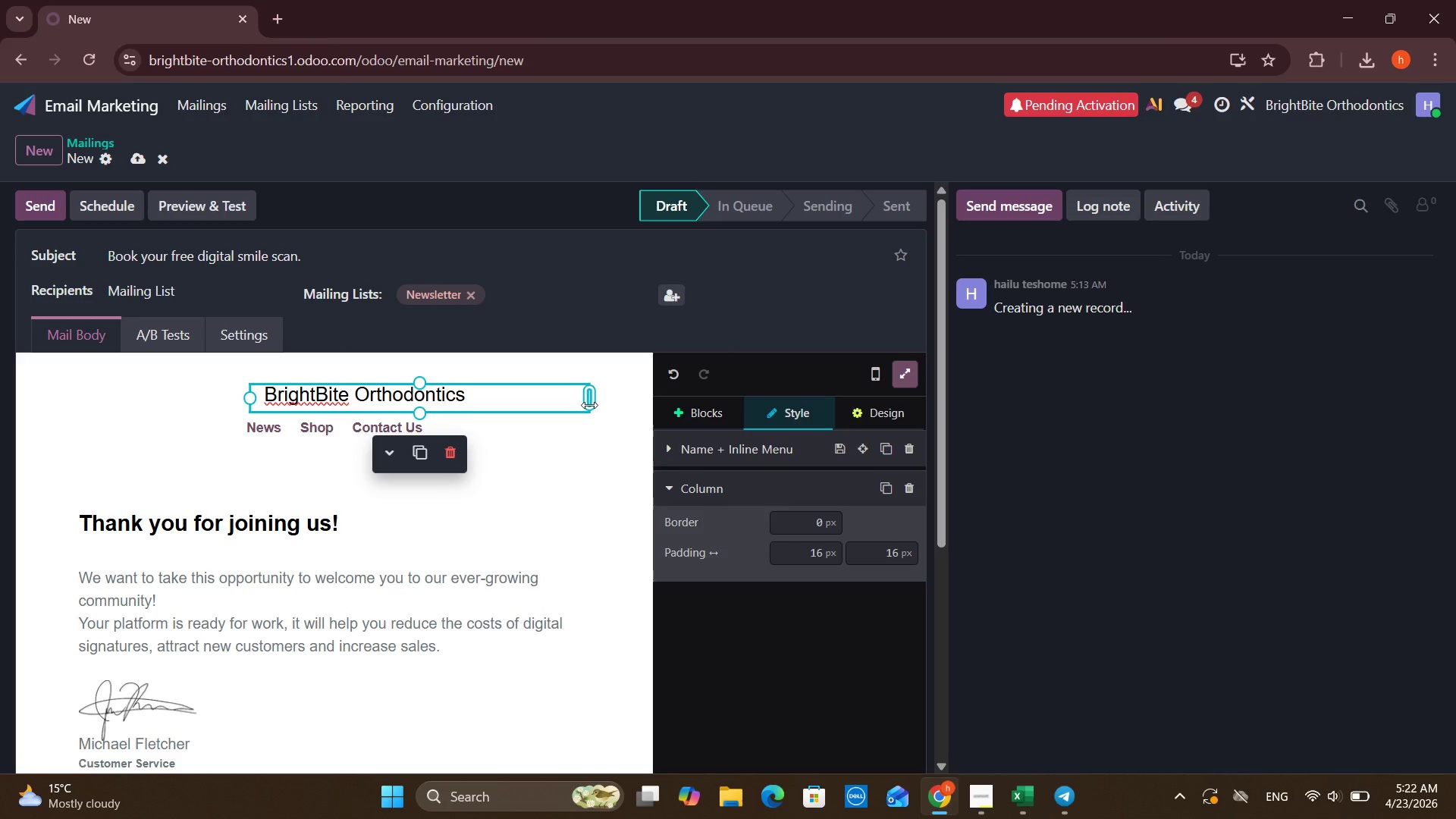 
left_click_drag(start_coordinate=[589, 405], to_coordinate=[441, 394])
 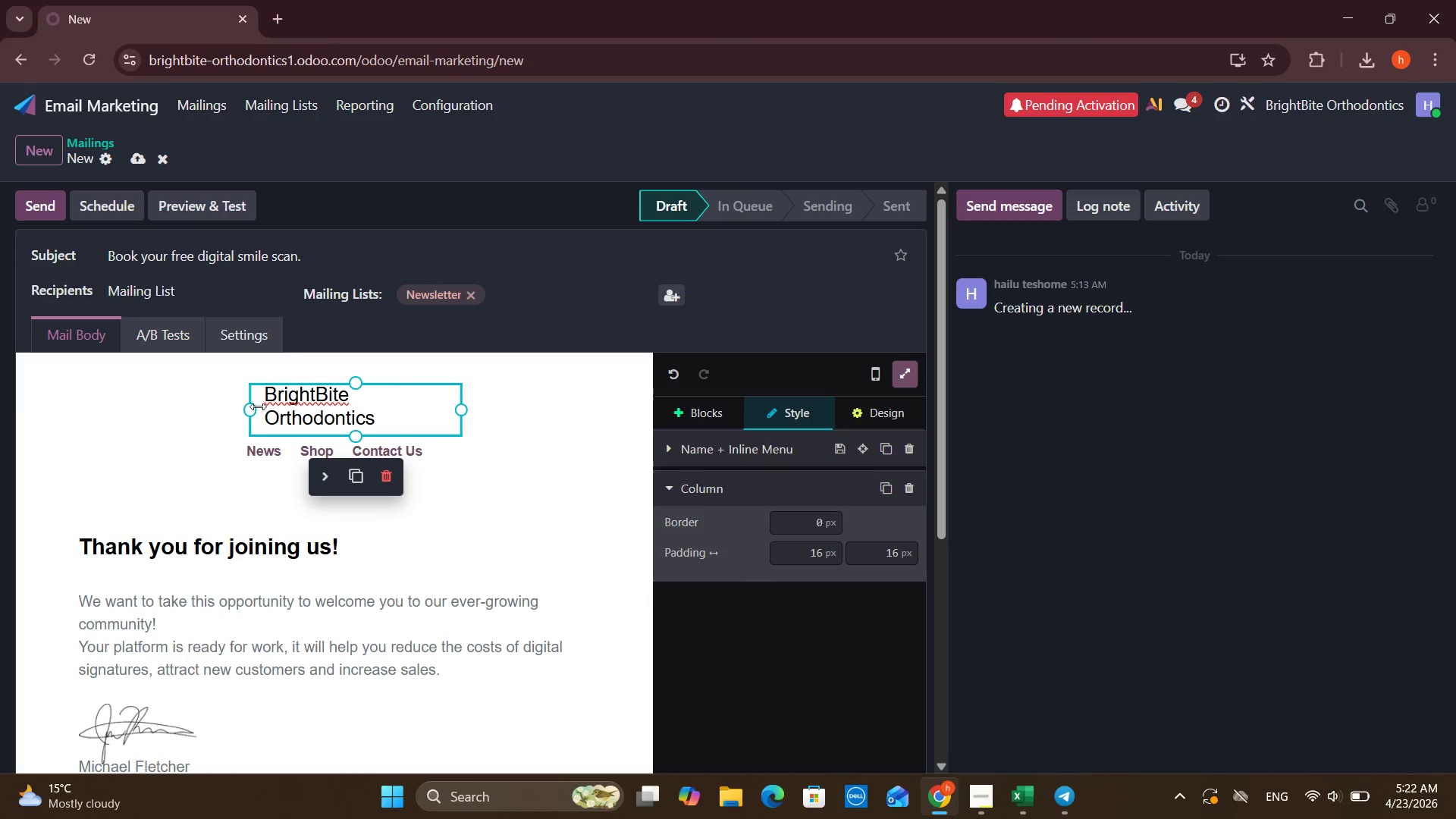 
left_click_drag(start_coordinate=[250, 405], to_coordinate=[229, 403])
 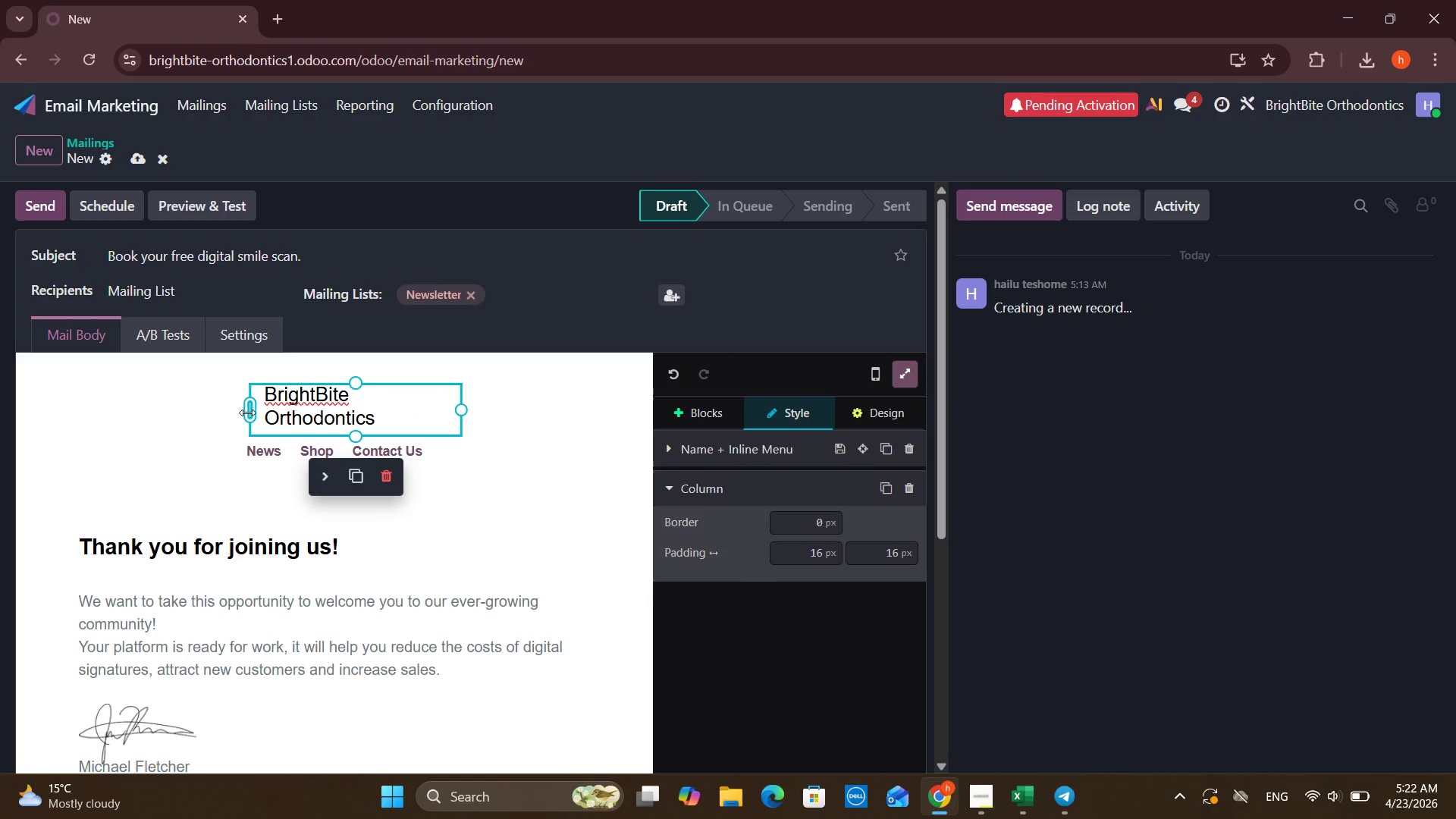 
left_click_drag(start_coordinate=[247, 413], to_coordinate=[225, 407])
 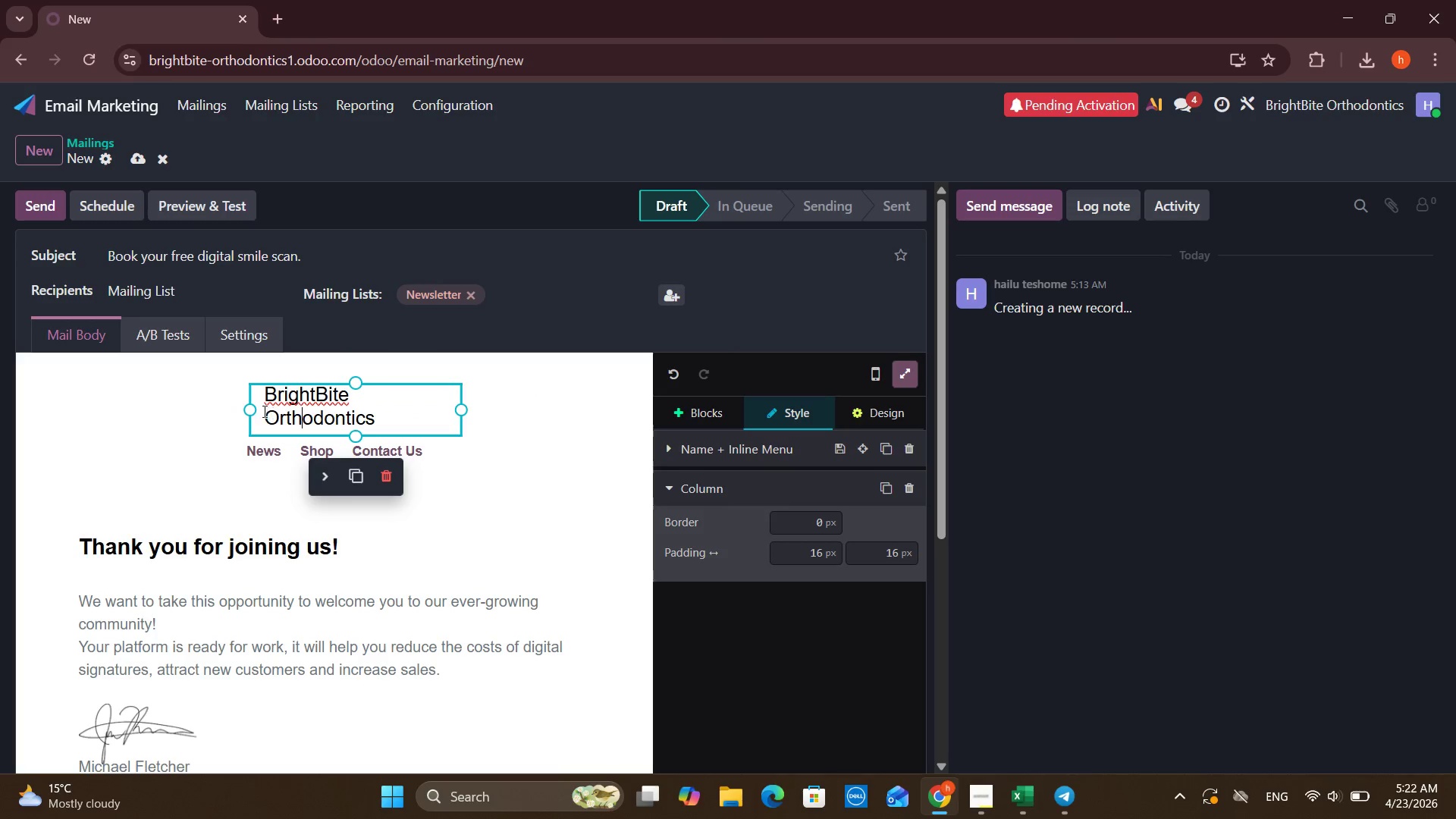 
left_click_drag(start_coordinate=[254, 408], to_coordinate=[177, 400])
 